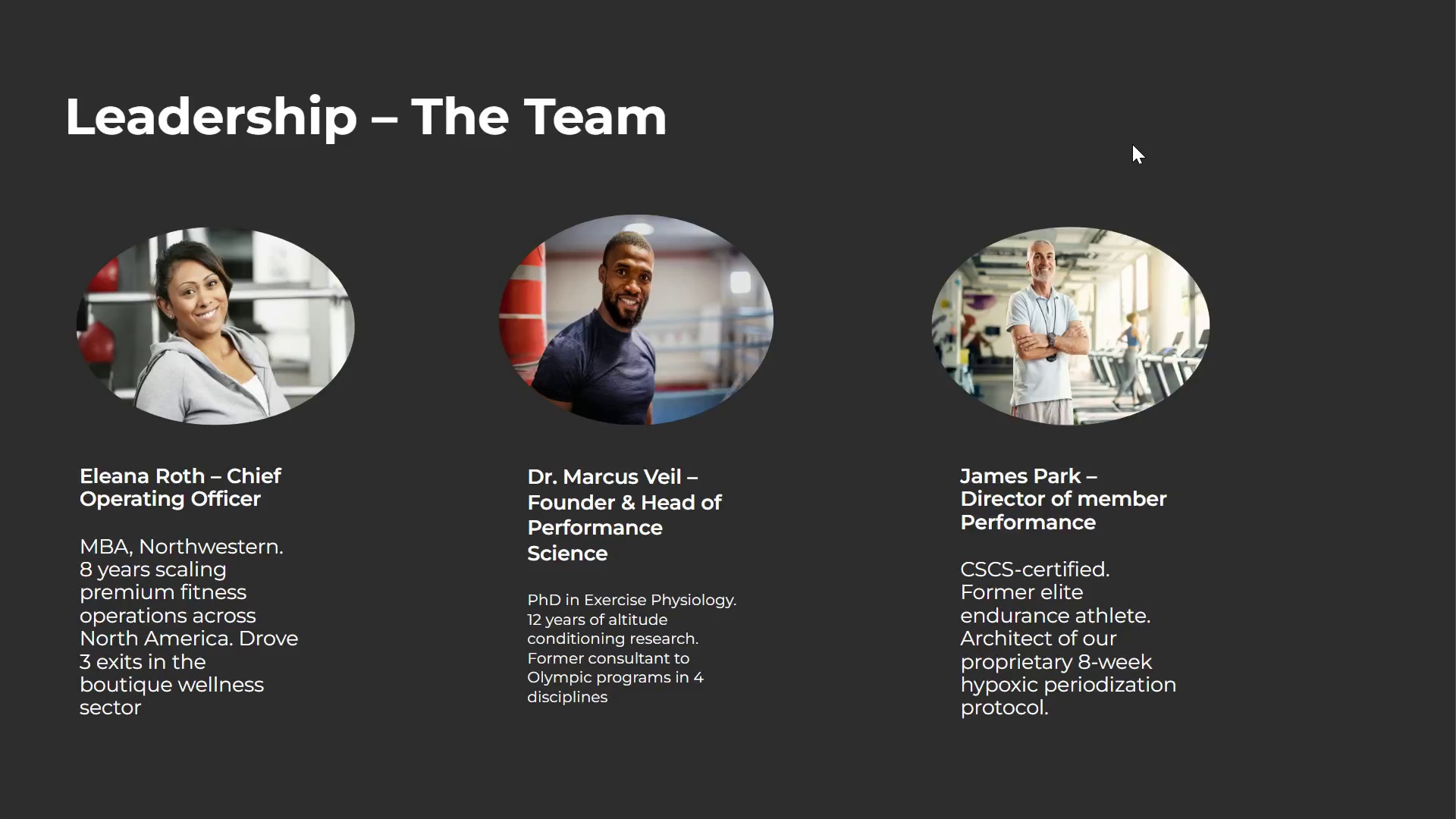 
key(ArrowDown)
 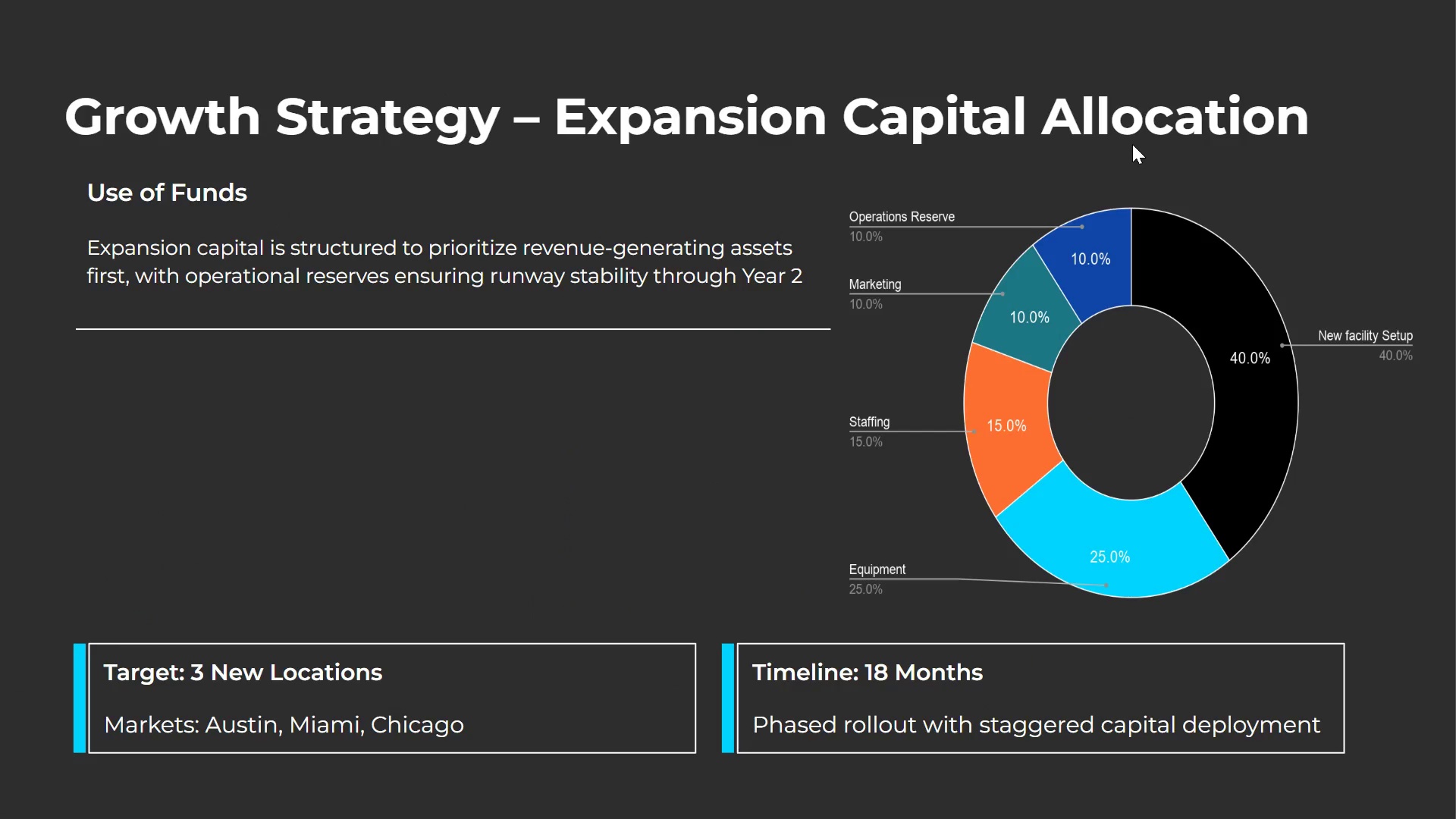 
key(ArrowDown)
 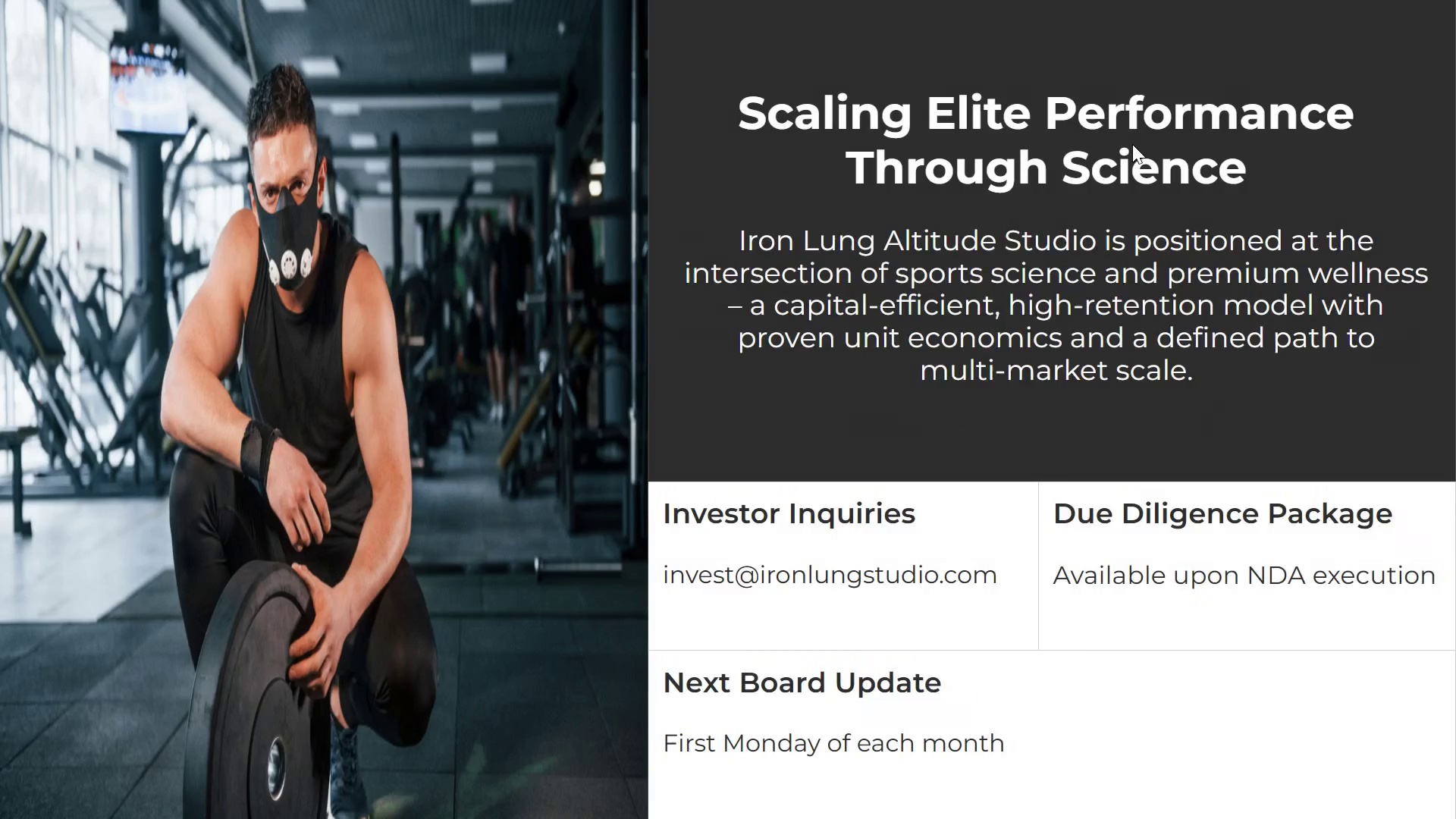 
key(ArrowDown)
 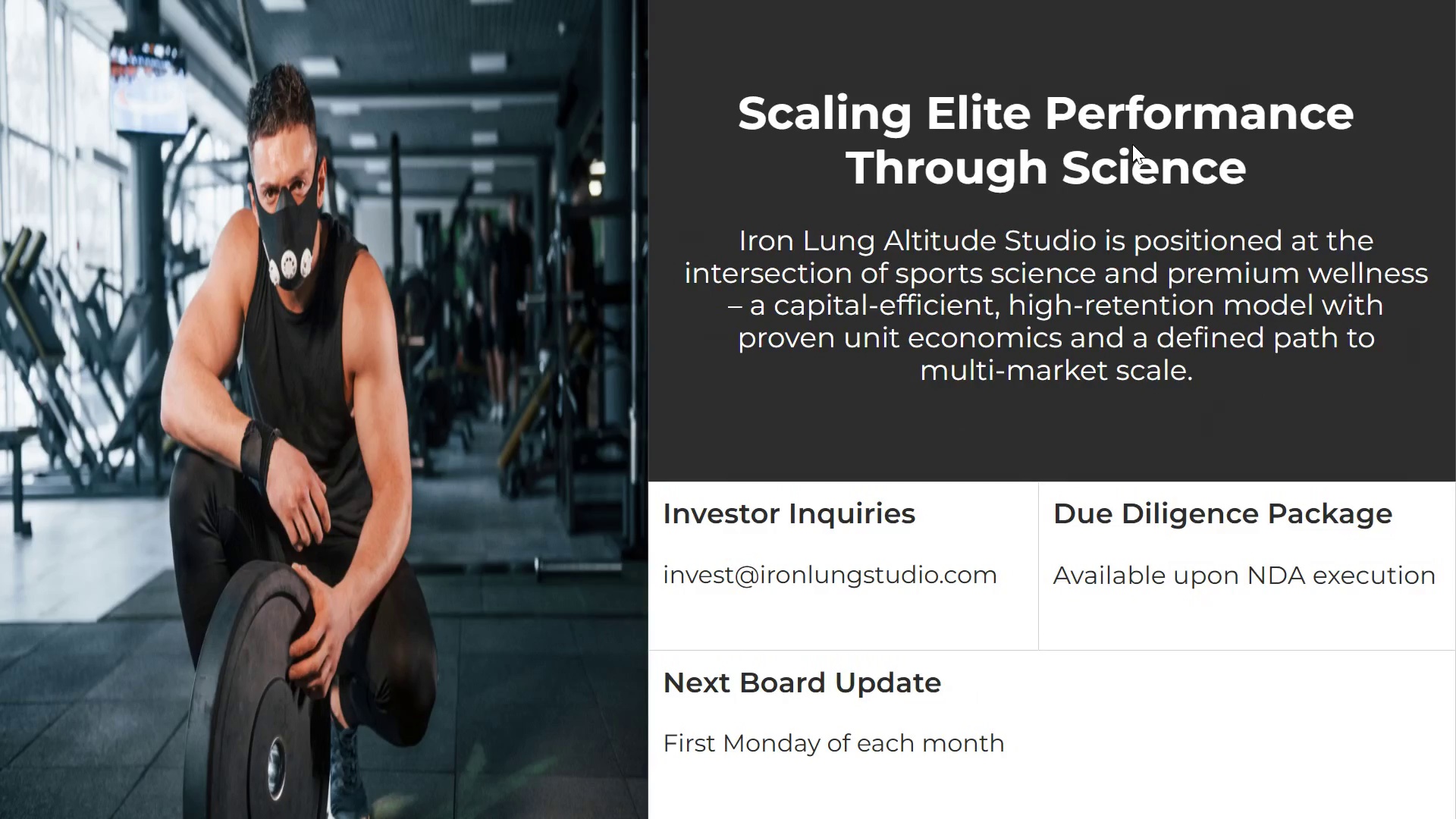 
key(ArrowUp)
 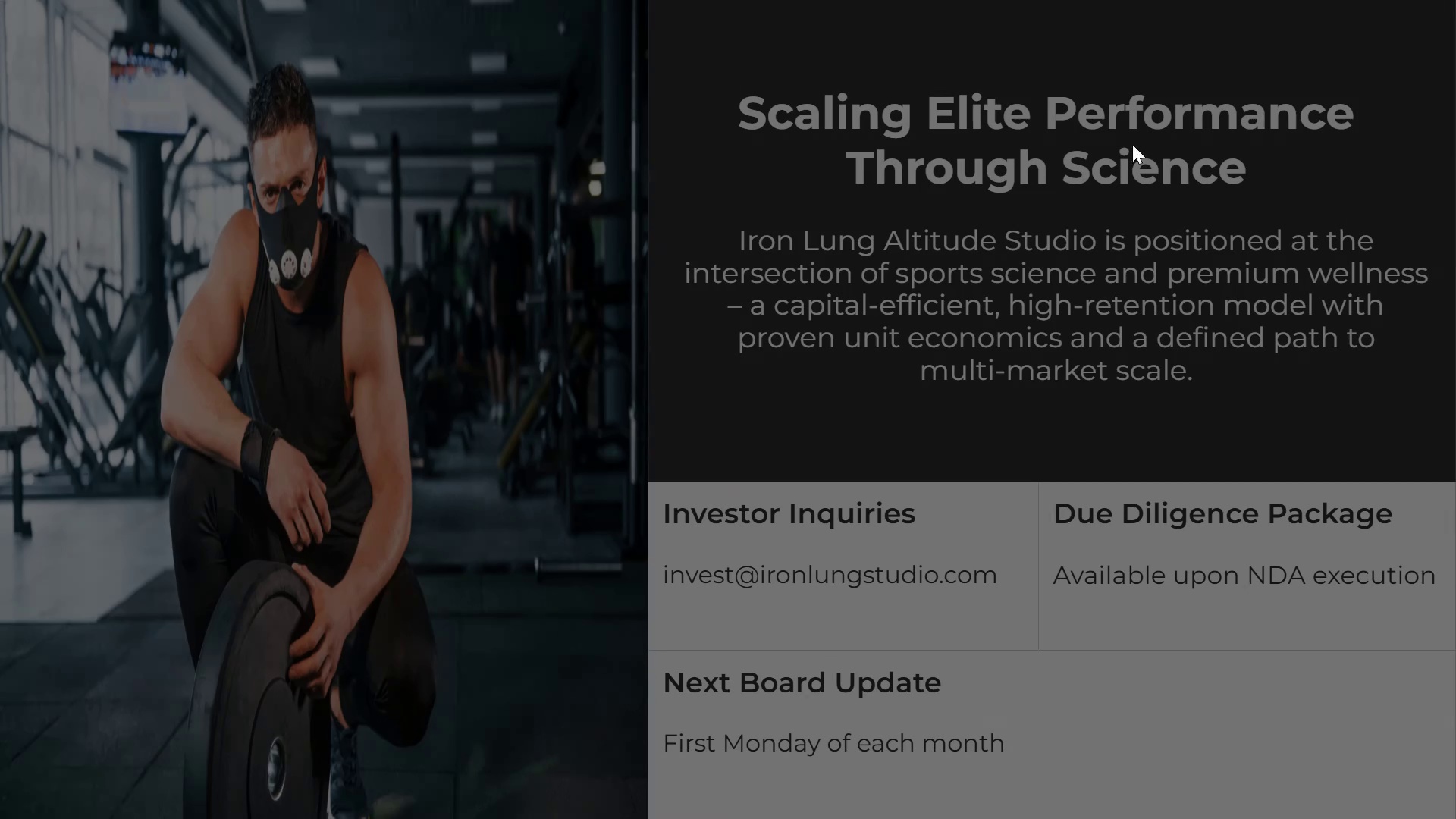 
key(ArrowUp)
 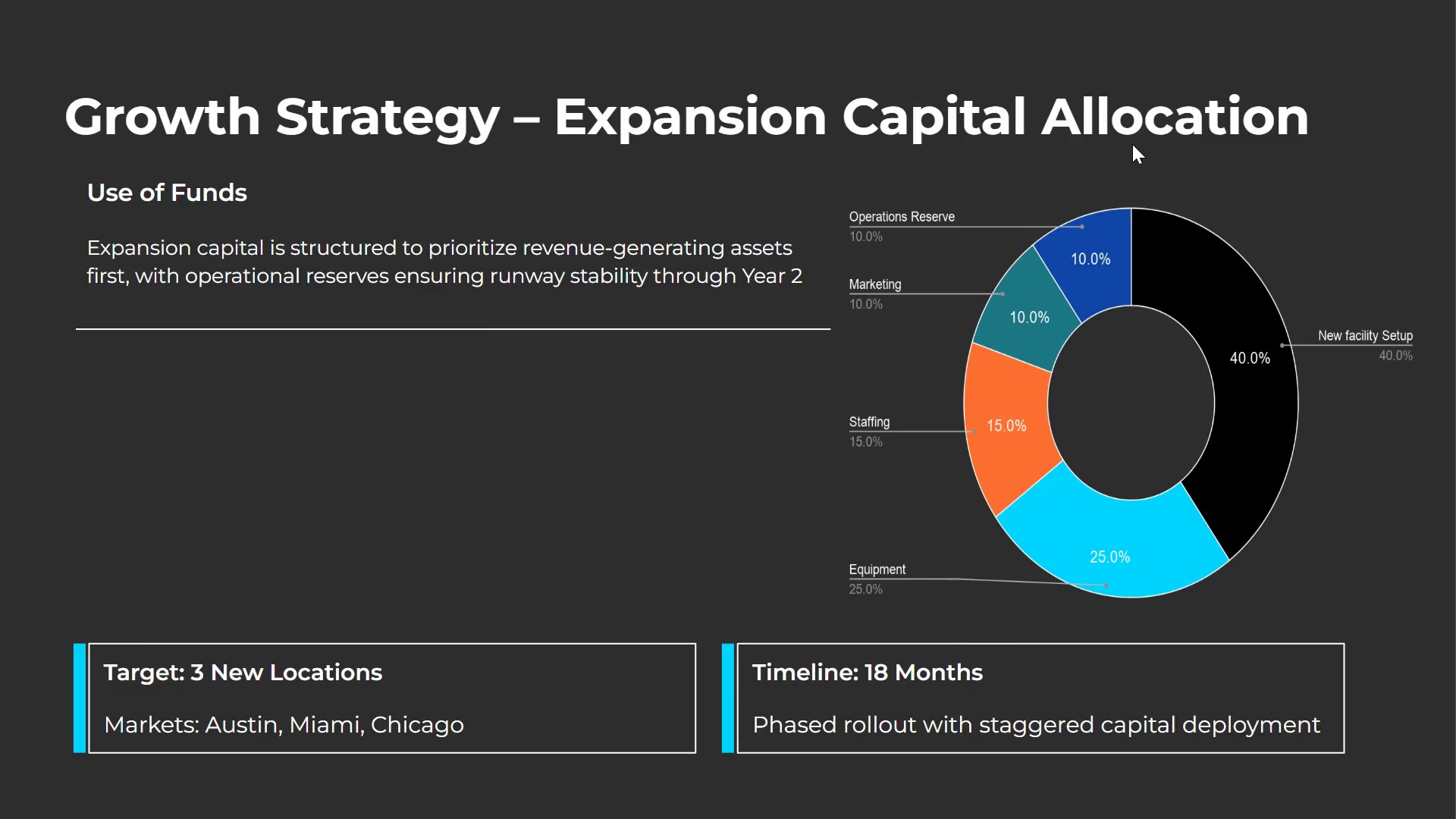 
key(ArrowUp)
 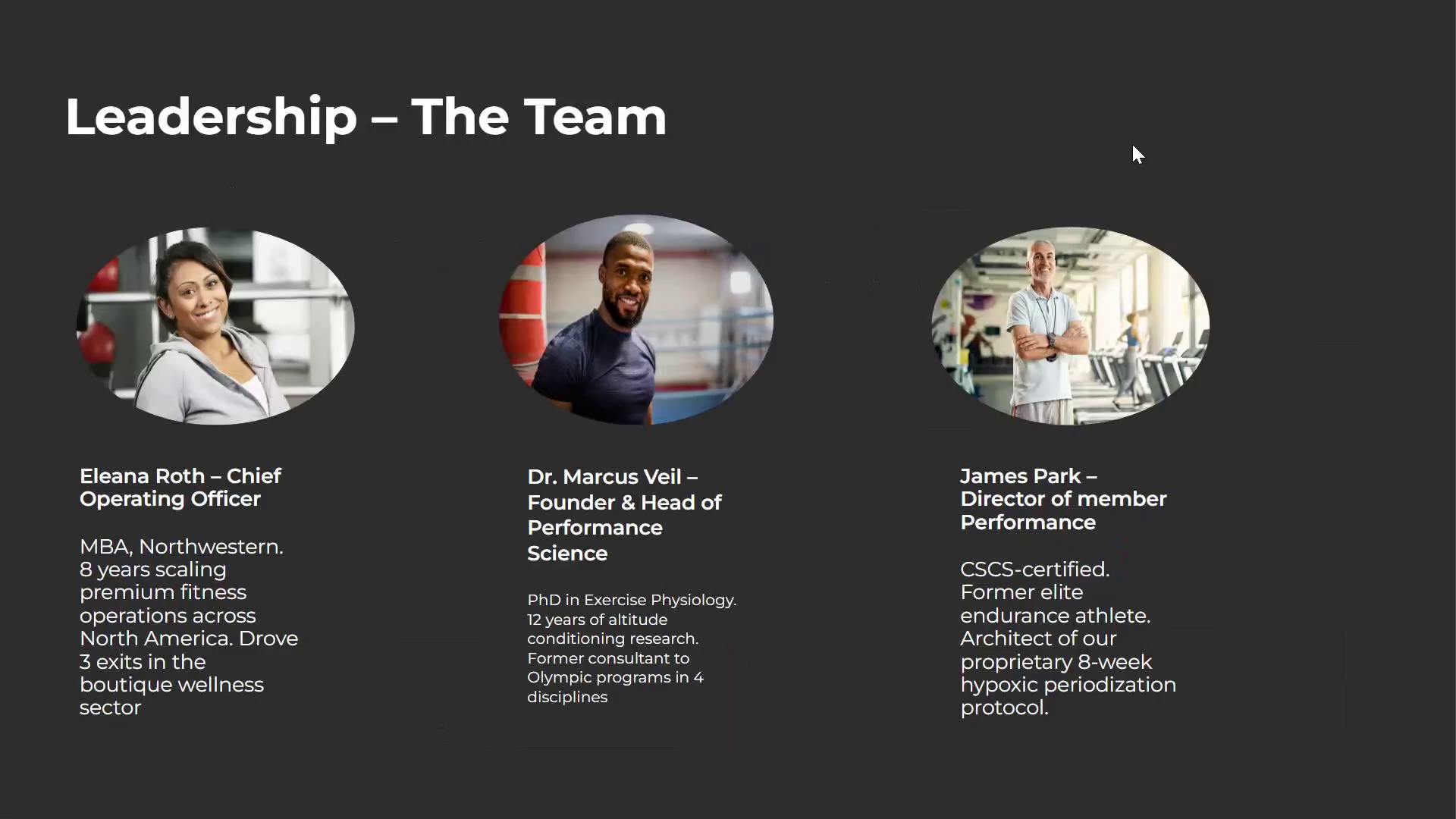 
key(ArrowUp)
 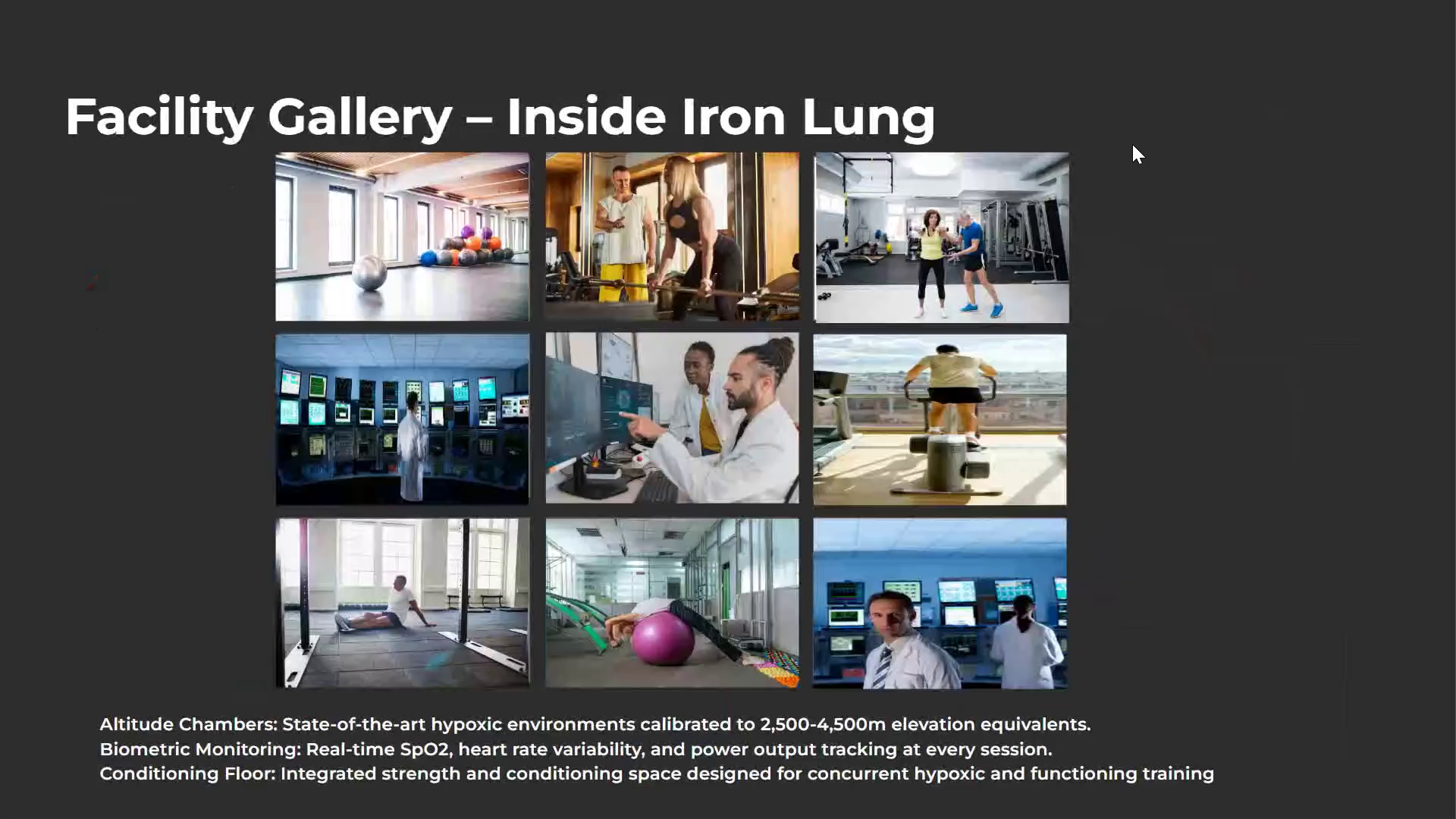 
key(ArrowUp)
 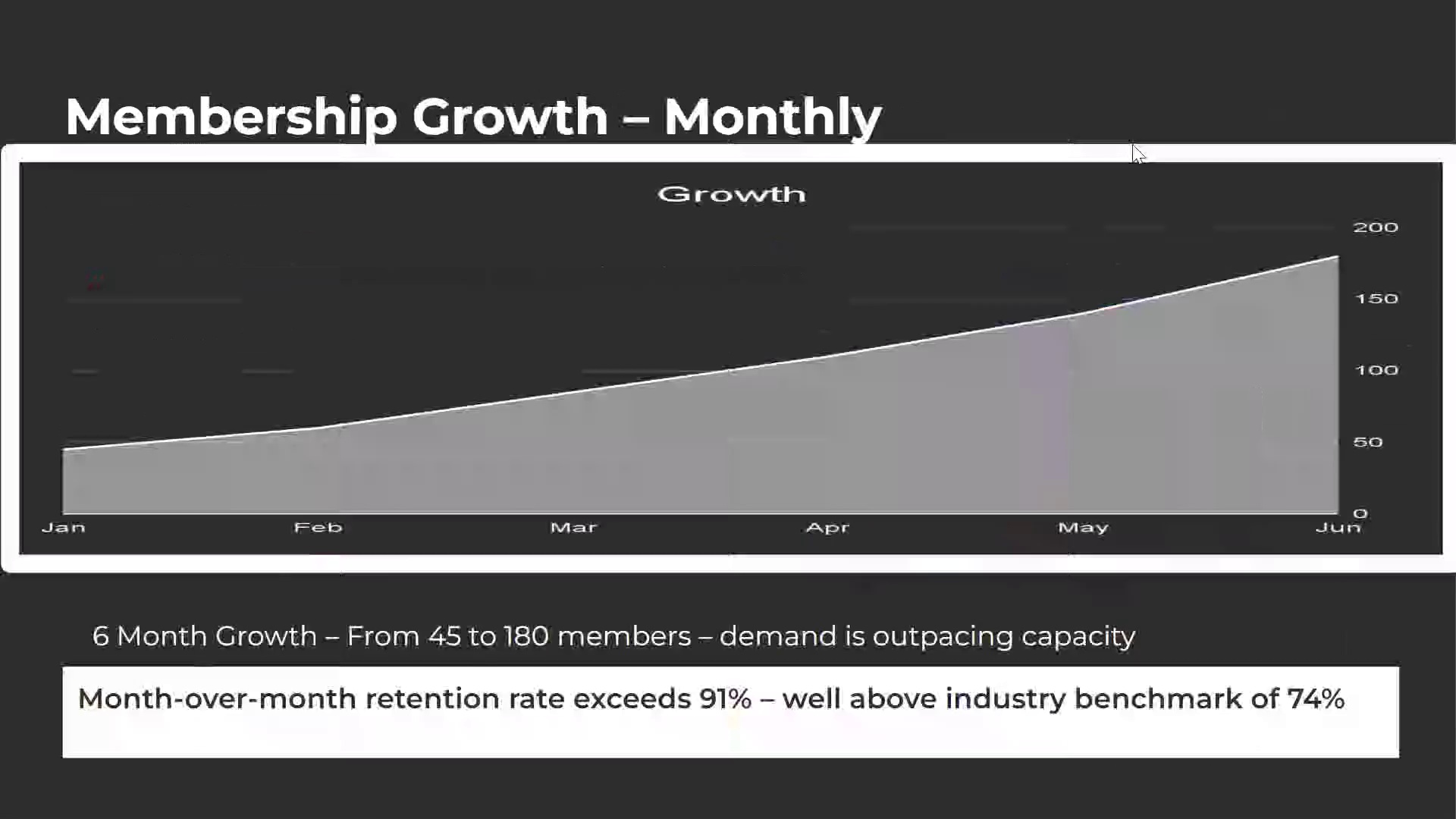 
key(ArrowUp)
 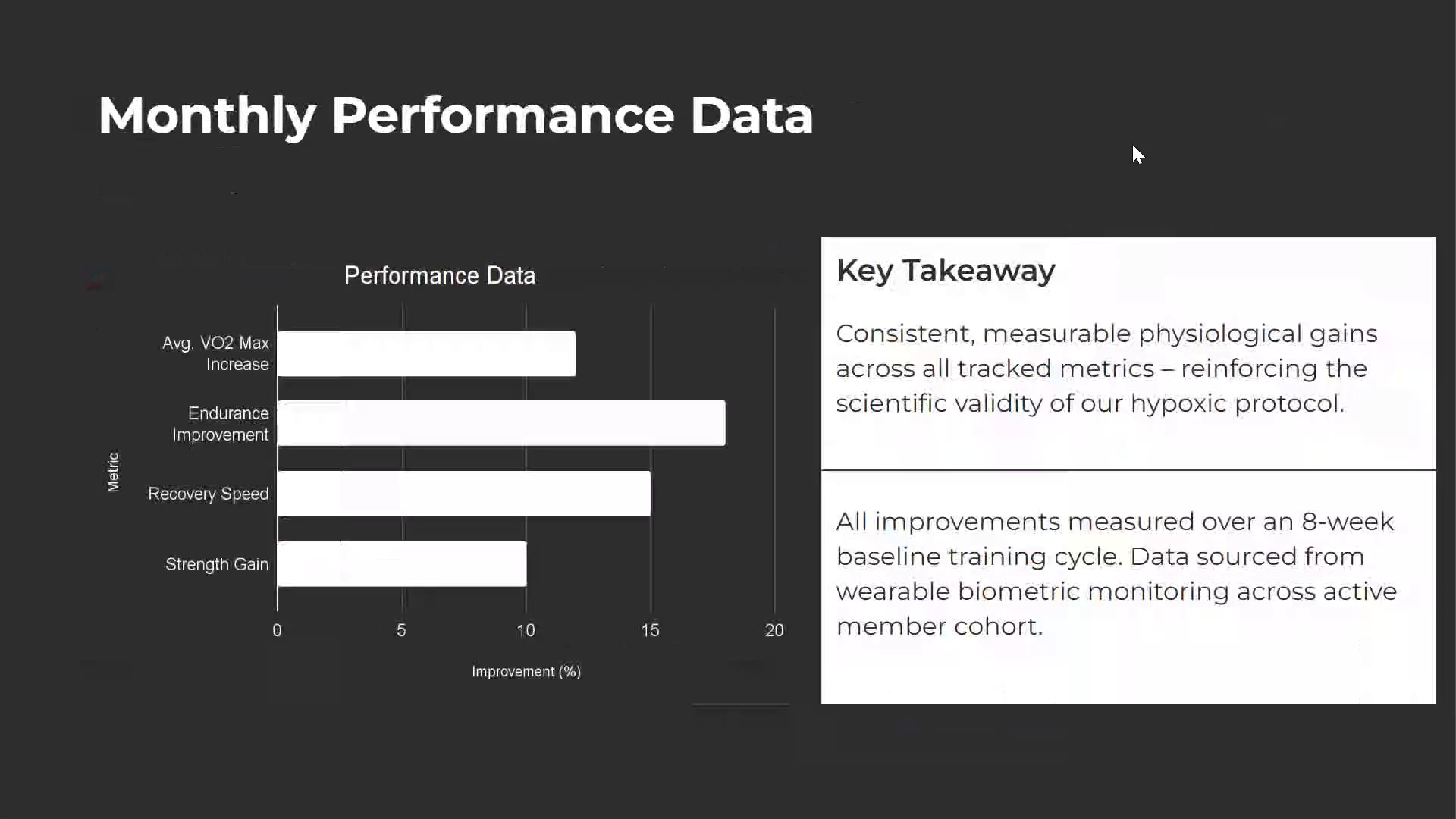 
key(ArrowUp)
 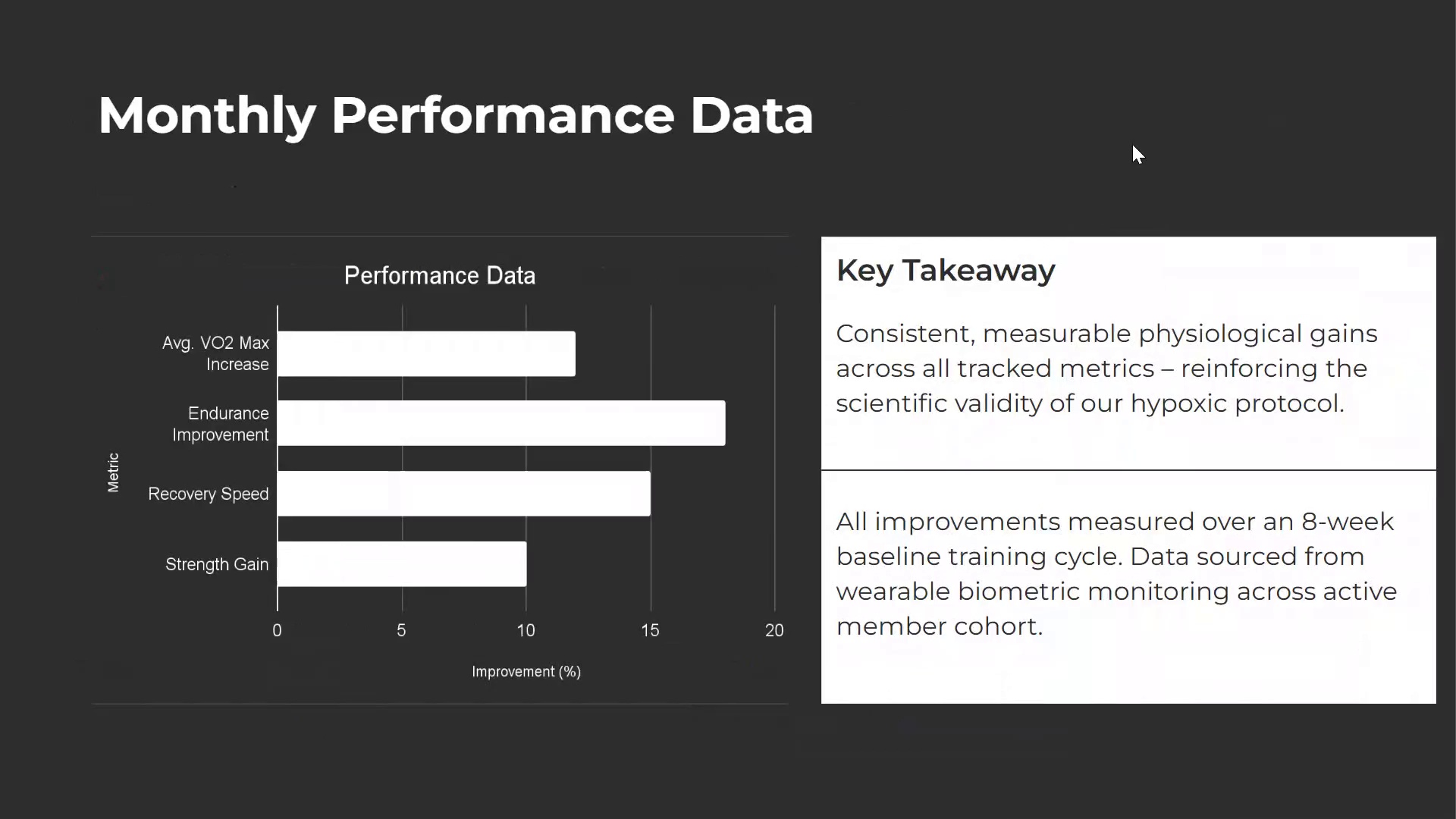 
key(ArrowUp)
 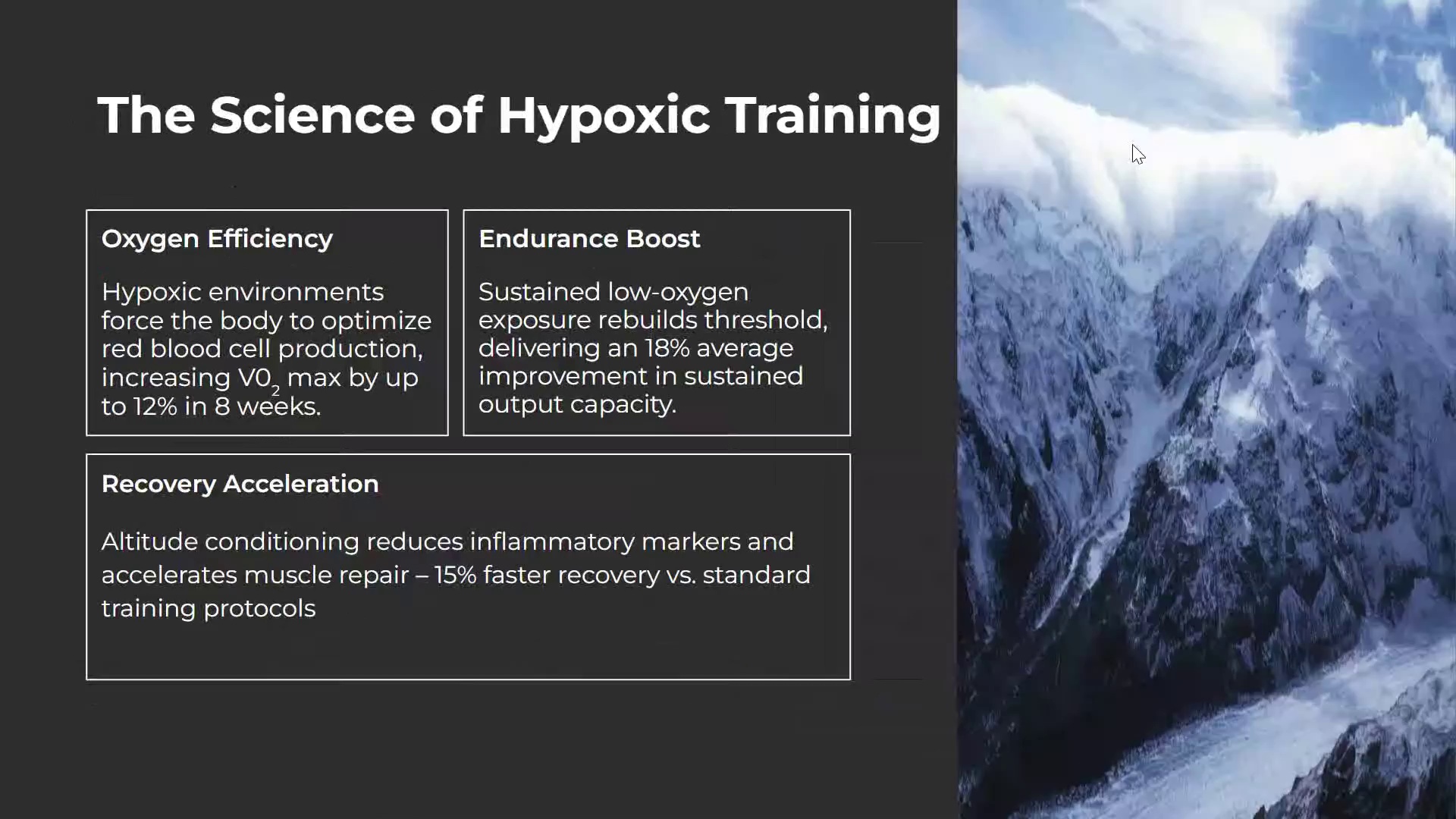 
key(ArrowUp)
 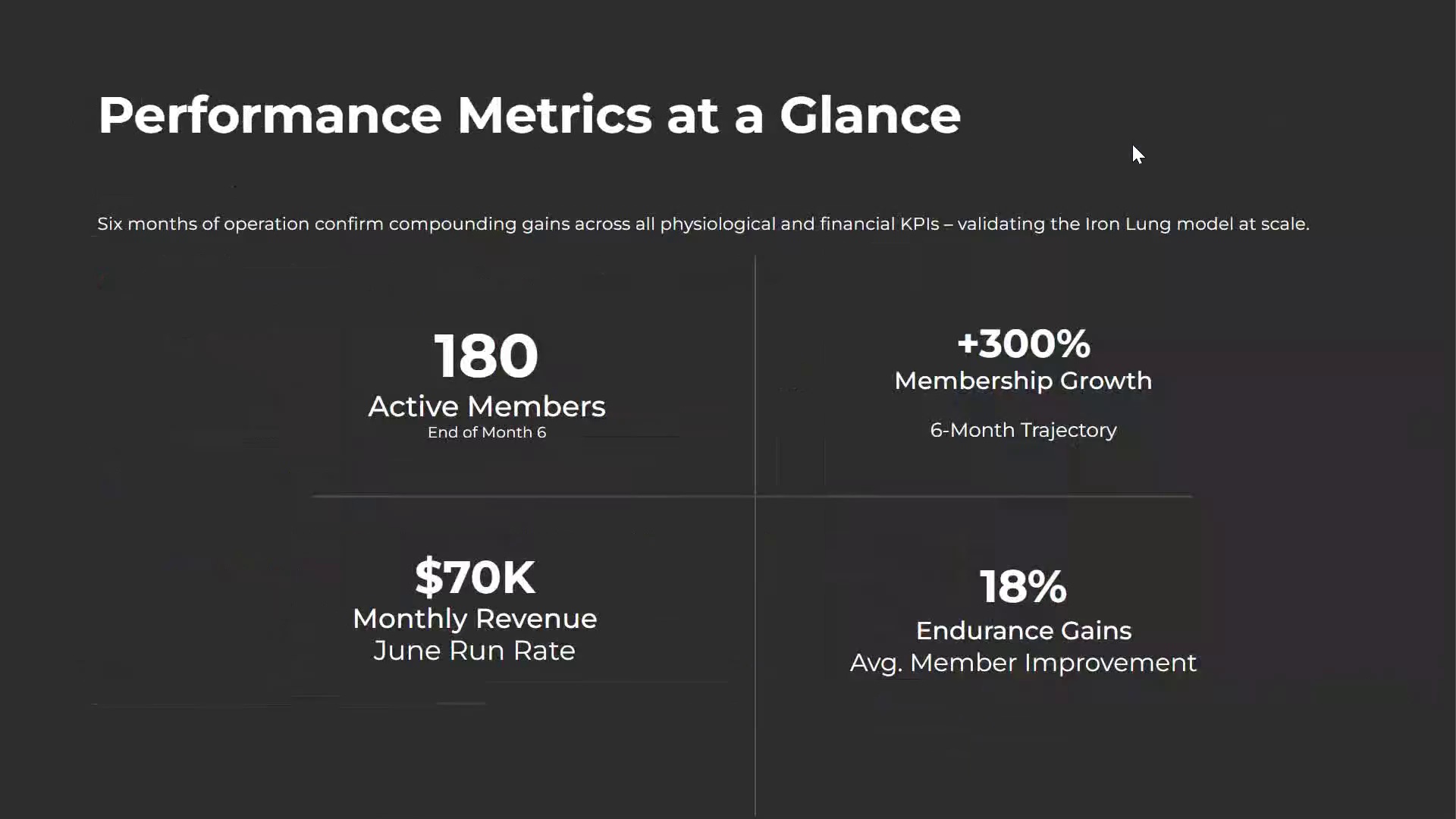 
key(ArrowUp)
 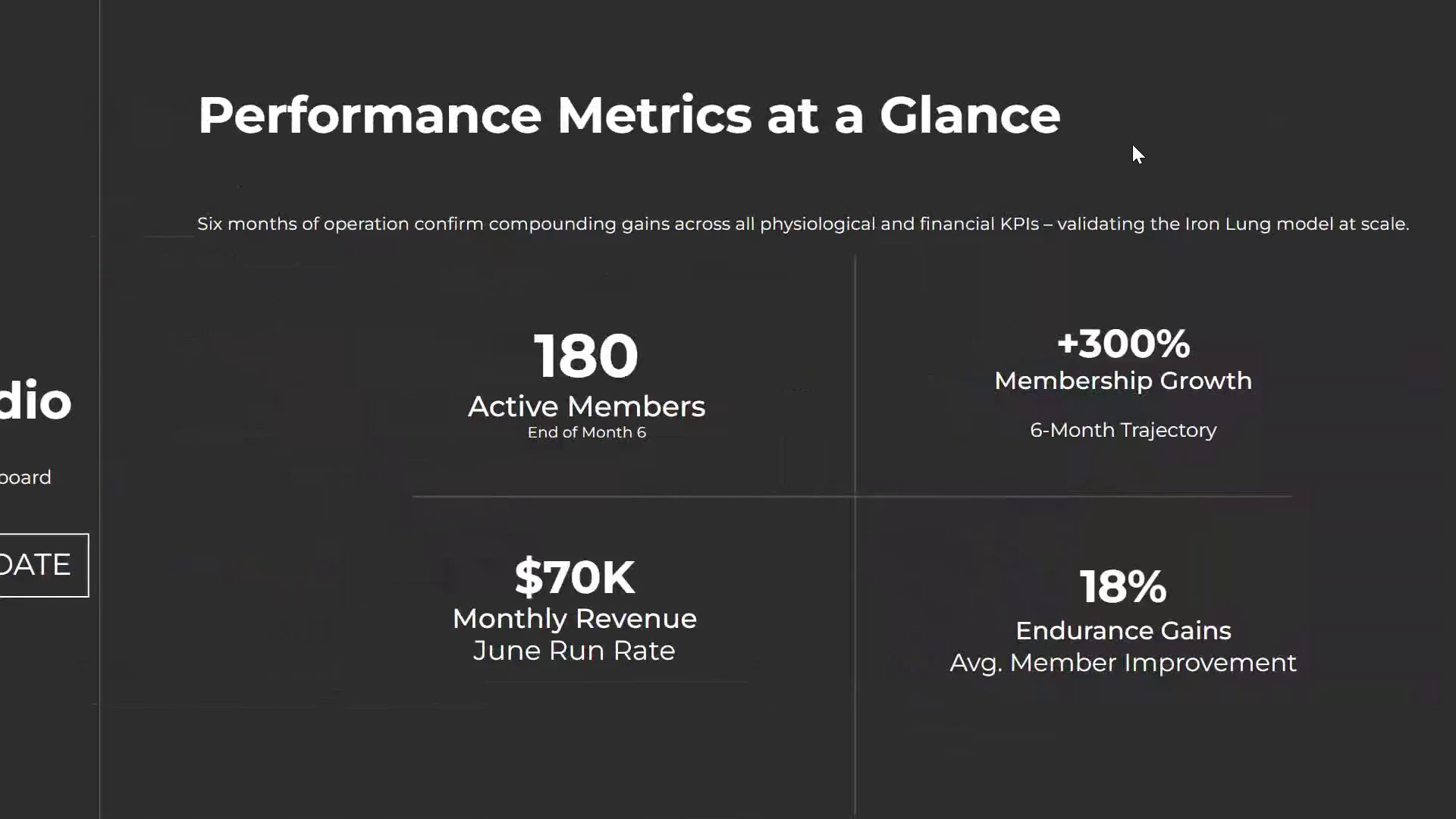 
key(ArrowUp)
 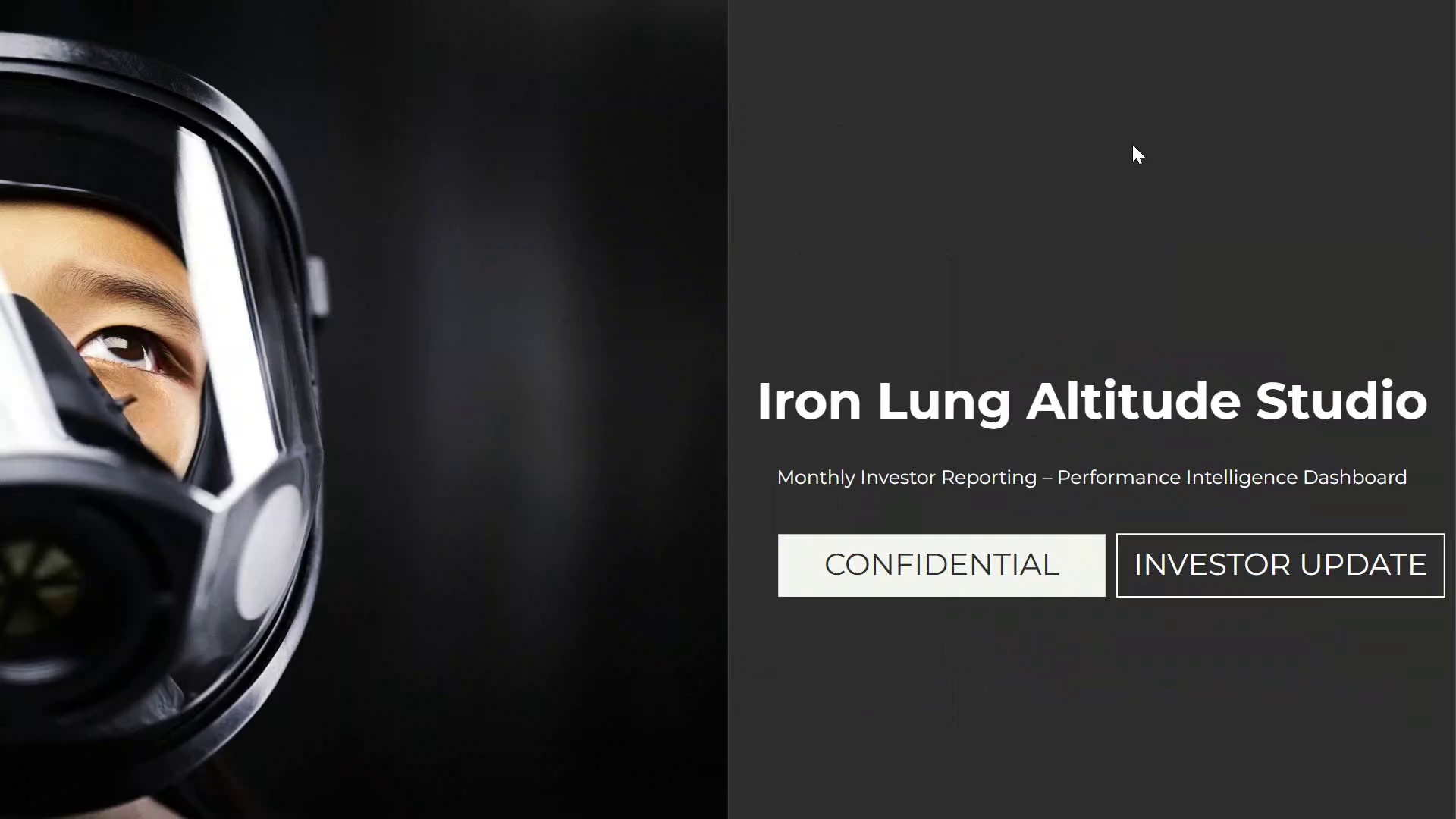 
key(ArrowUp)
 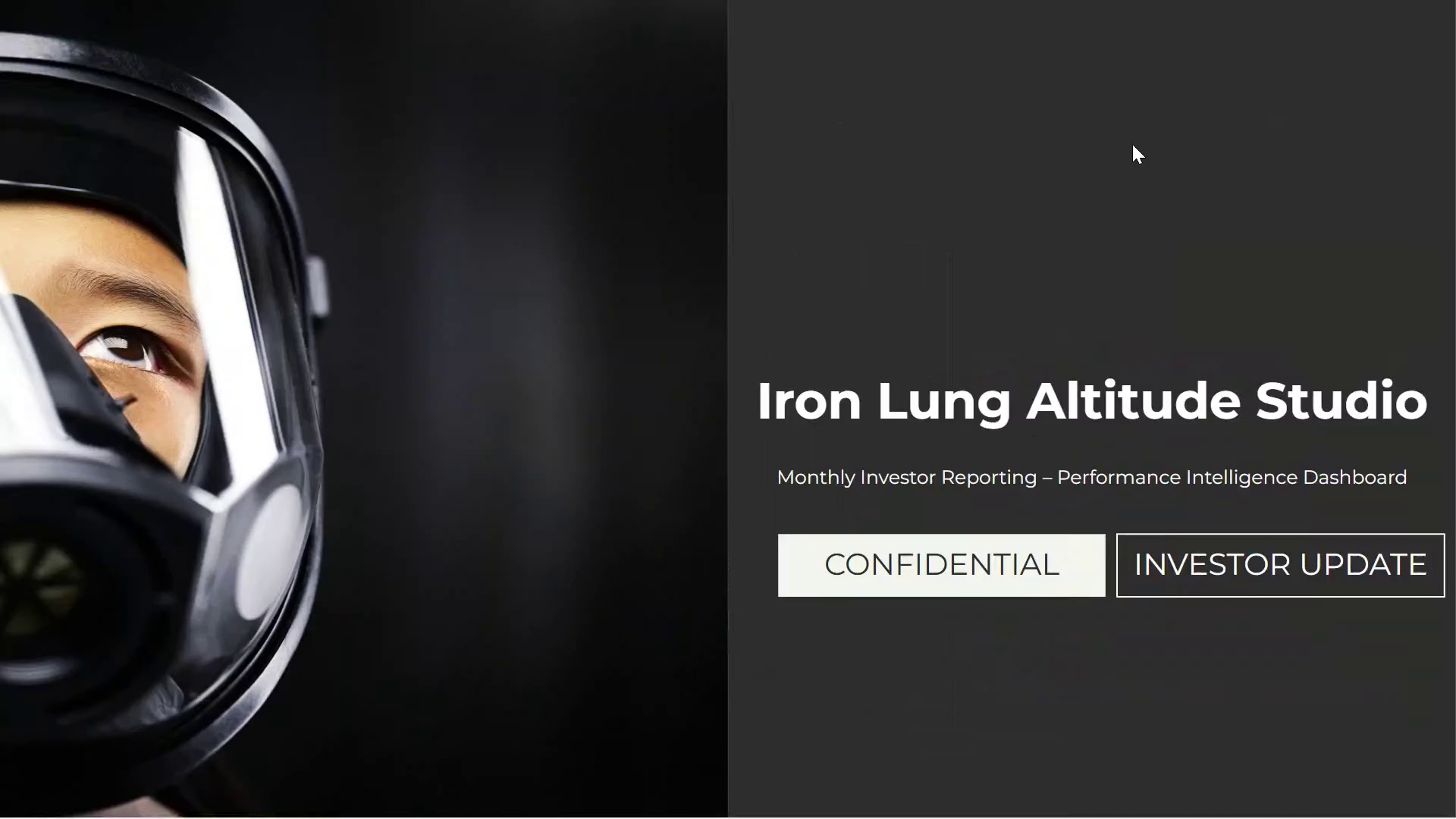 
key(Escape)
 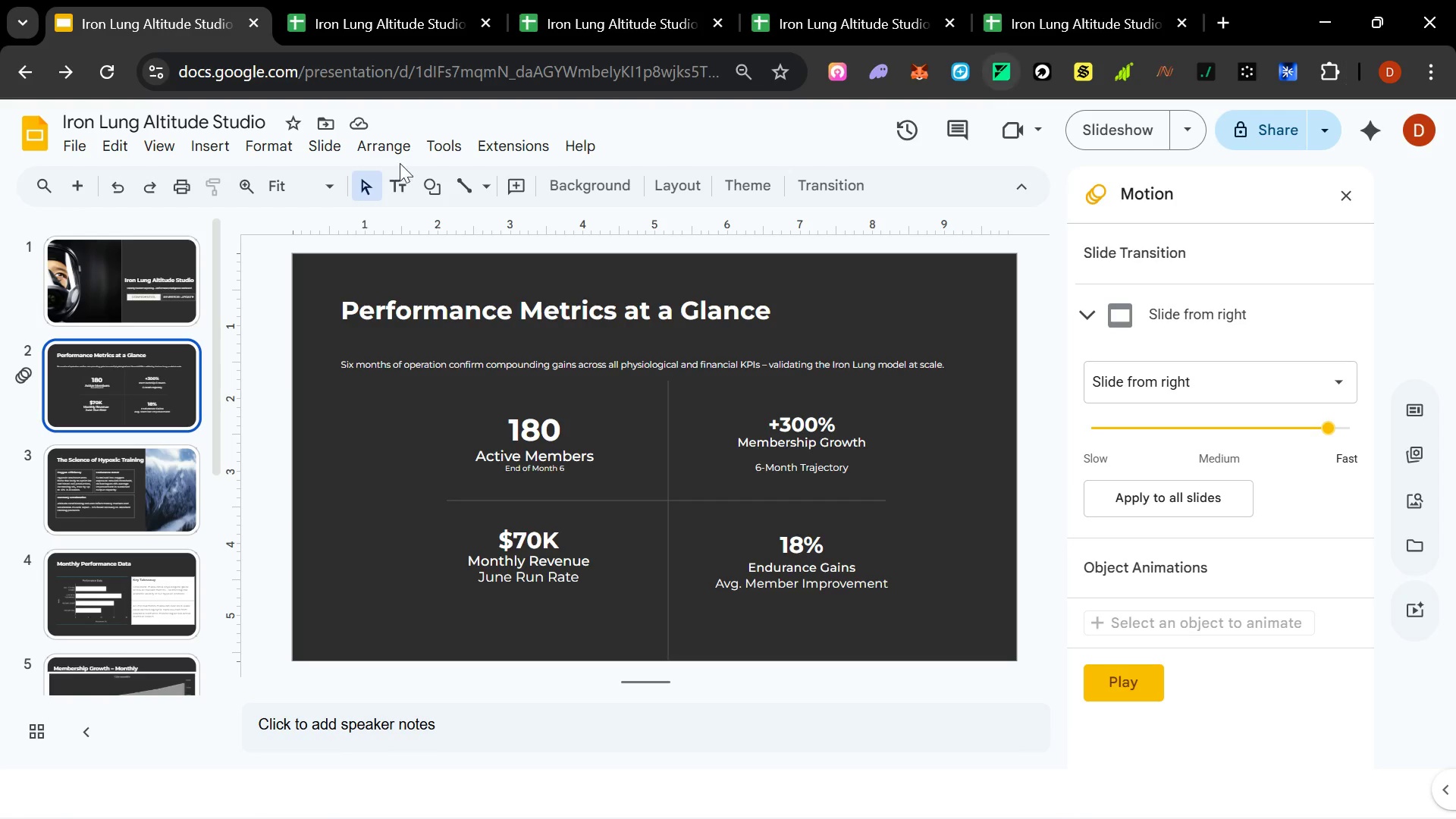 
left_click([428, 148])
 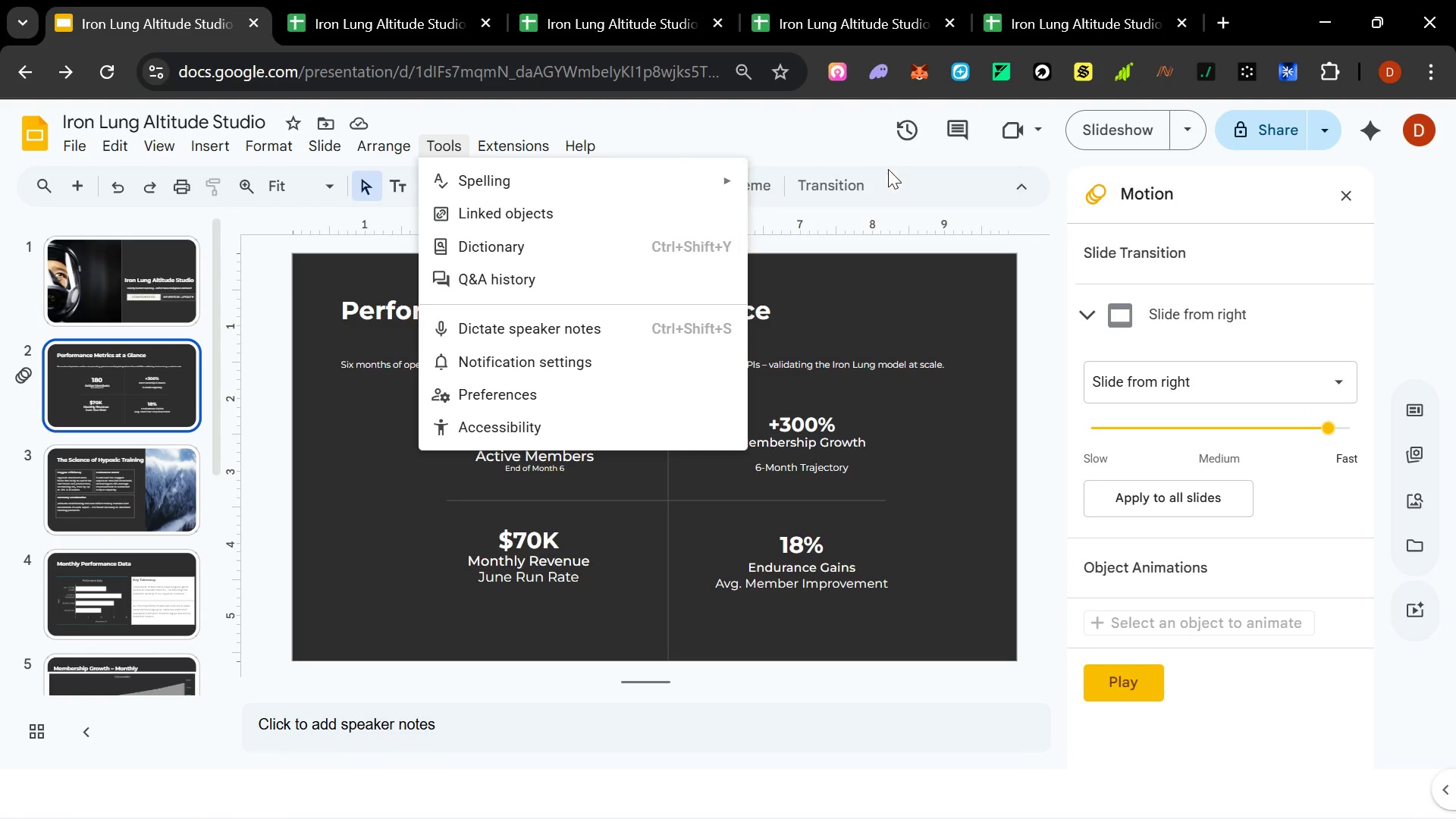 
double_click([873, 184])
 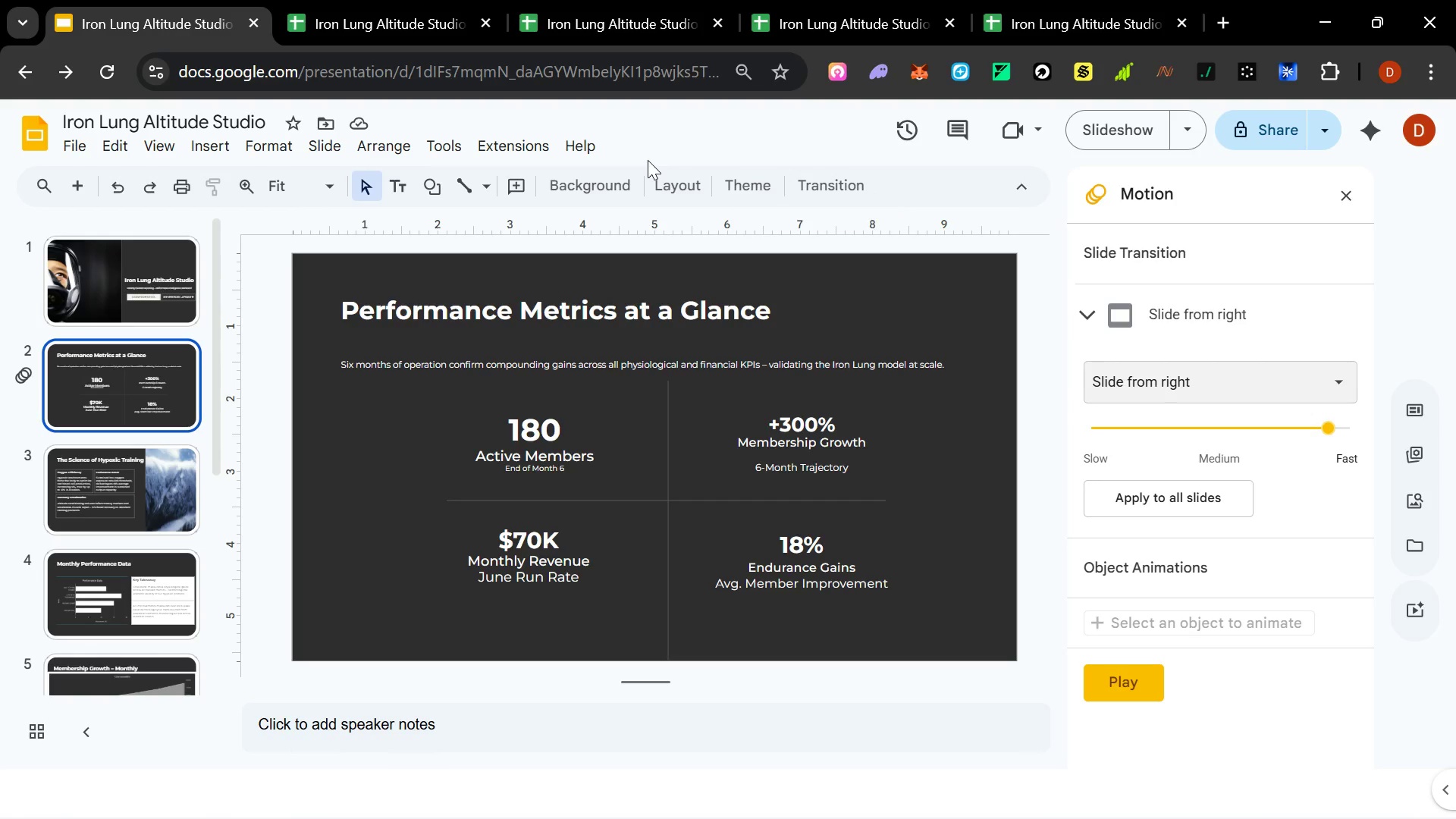 
left_click([457, 138])
 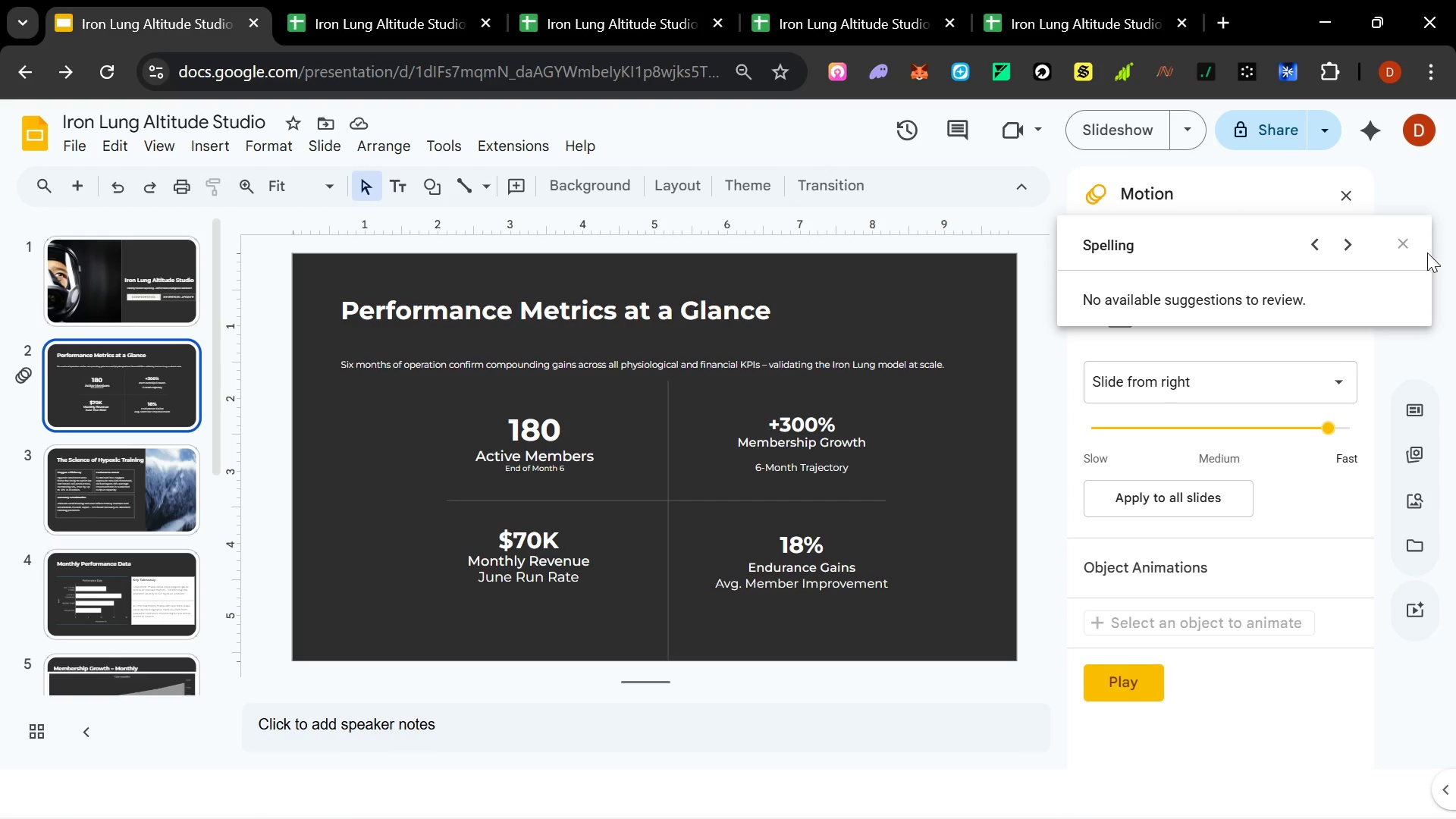 
wait(5.38)
 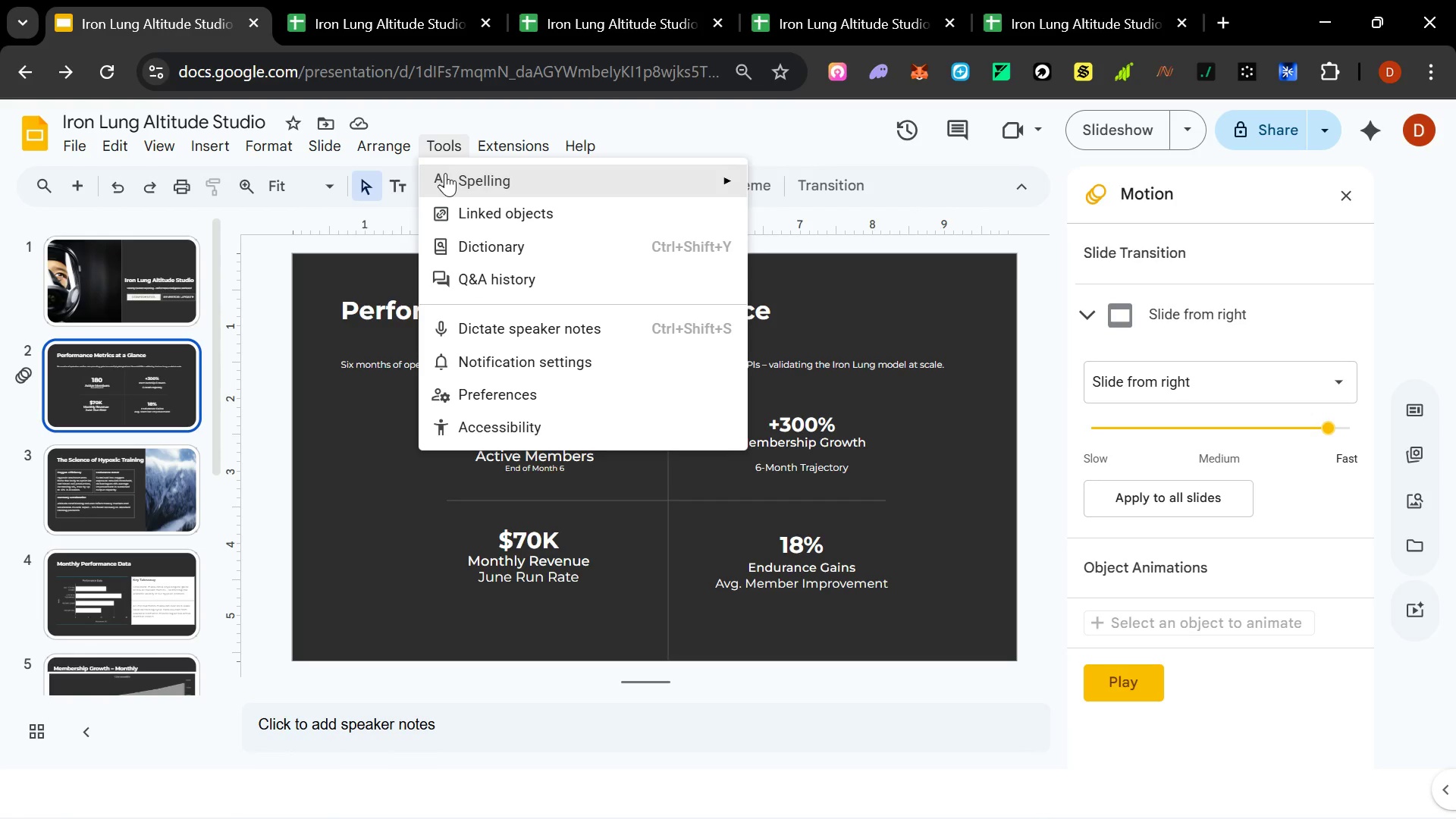 
left_click([427, 133])
 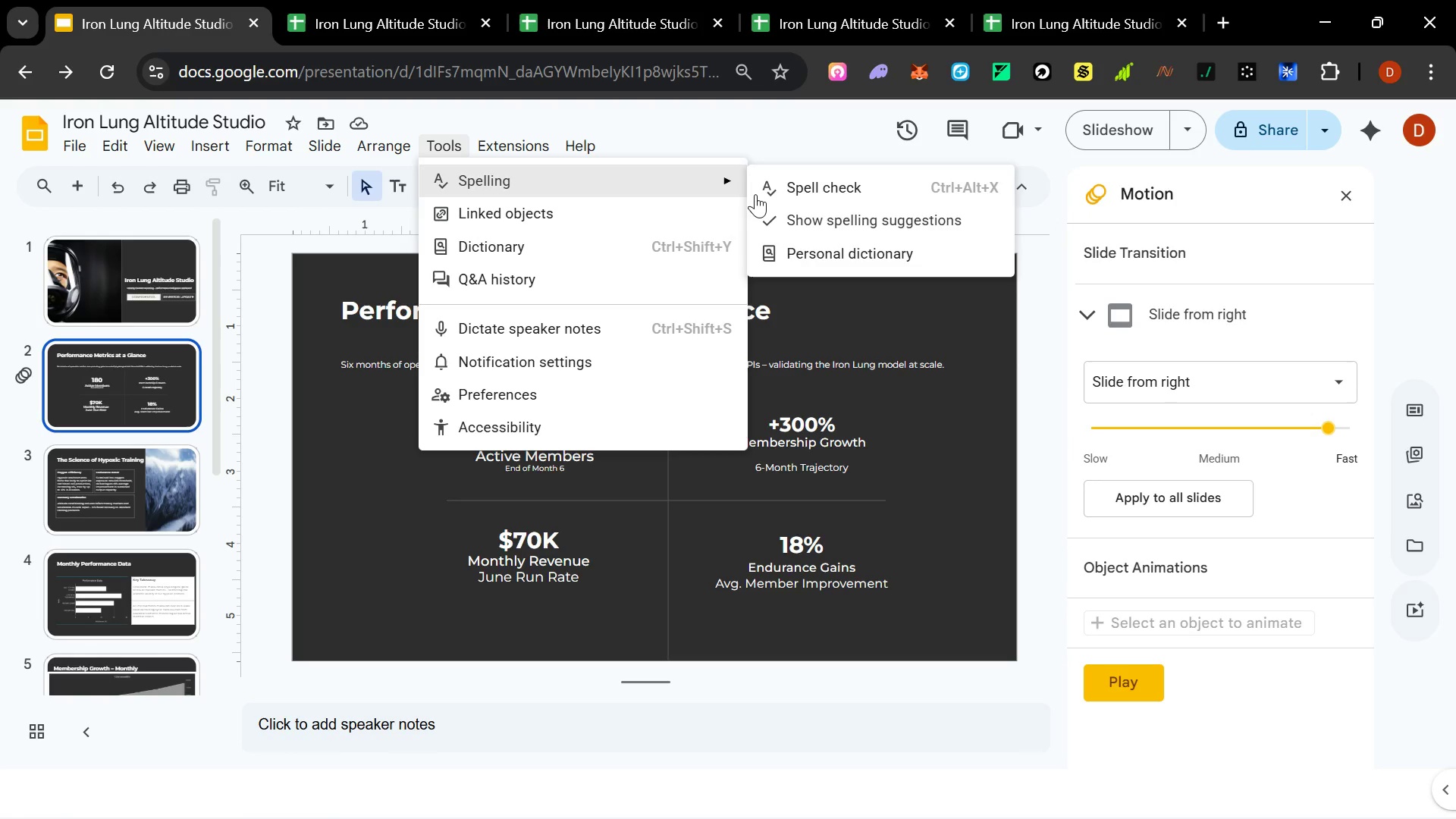 
left_click([830, 215])
 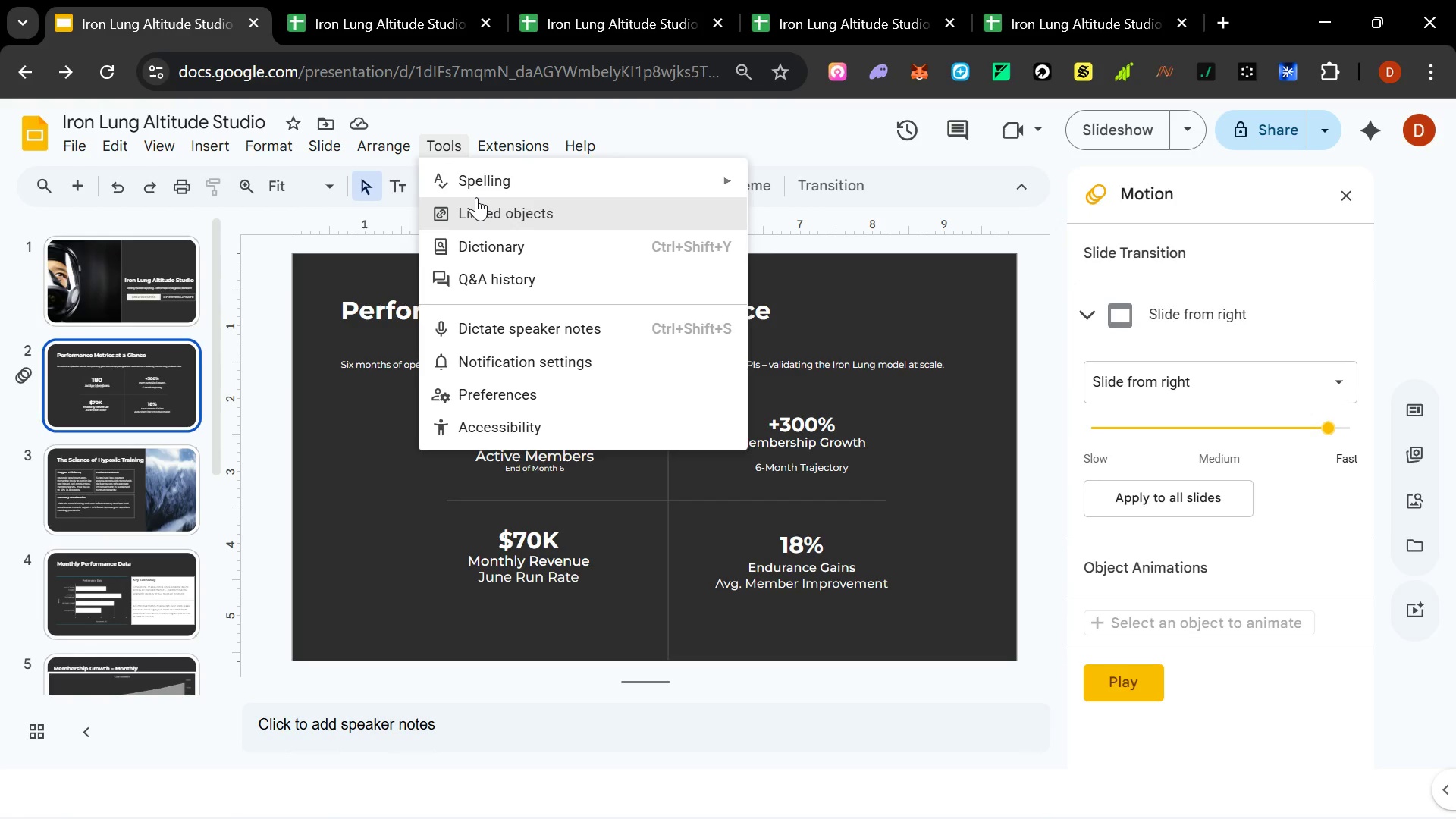 
wait(9.53)
 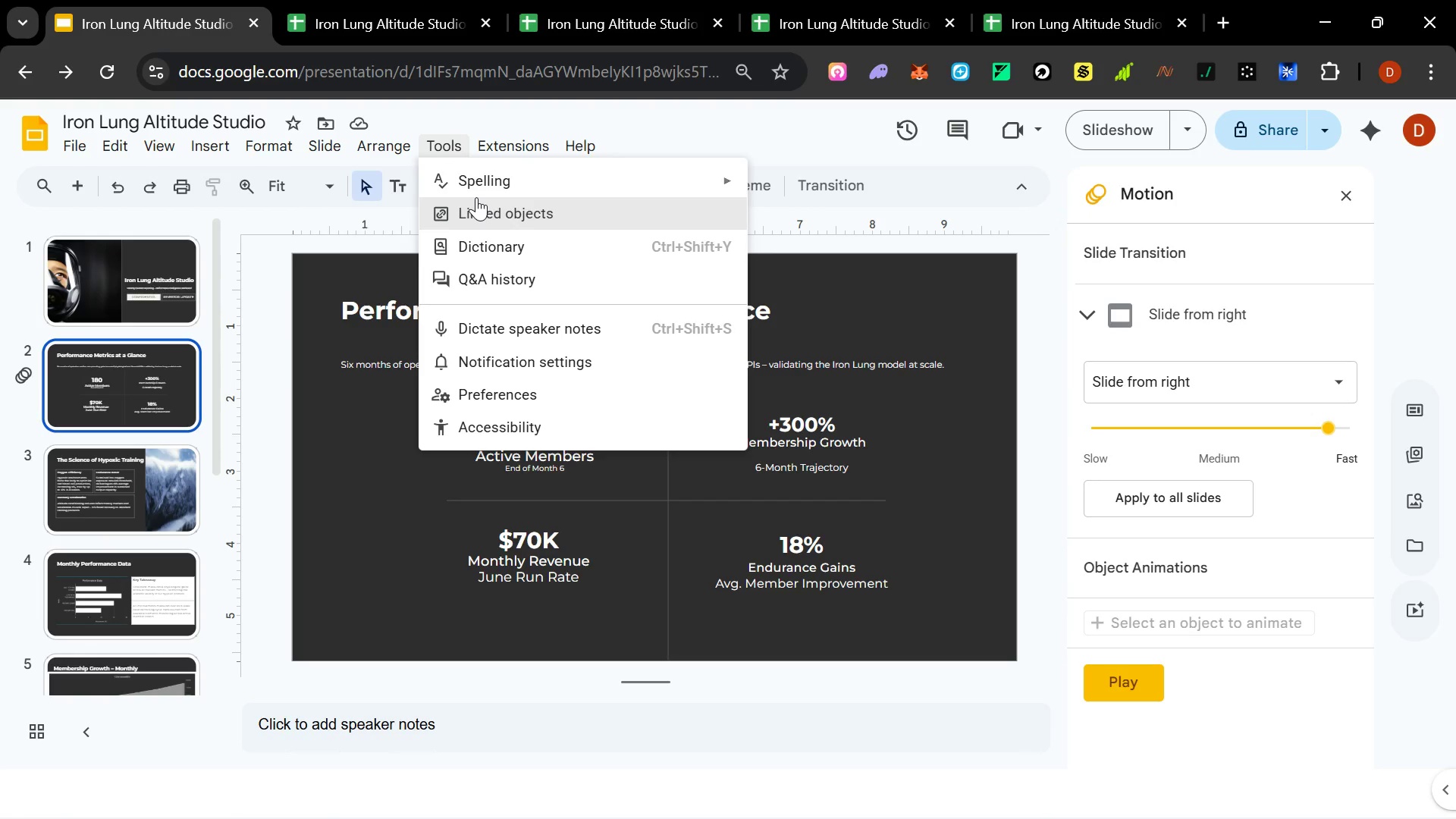 
left_click([1329, 248])
 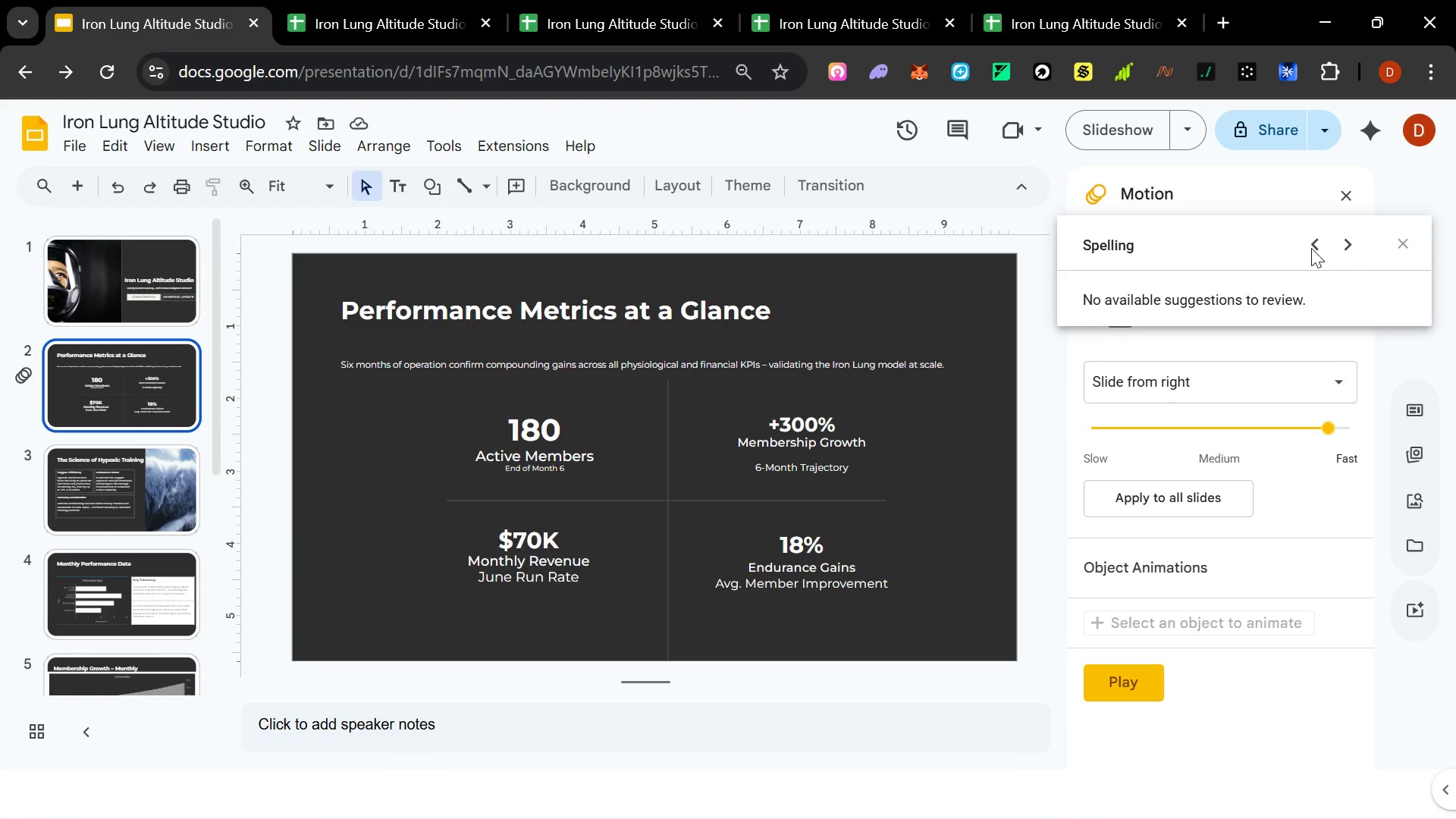 
triple_click([1310, 247])
 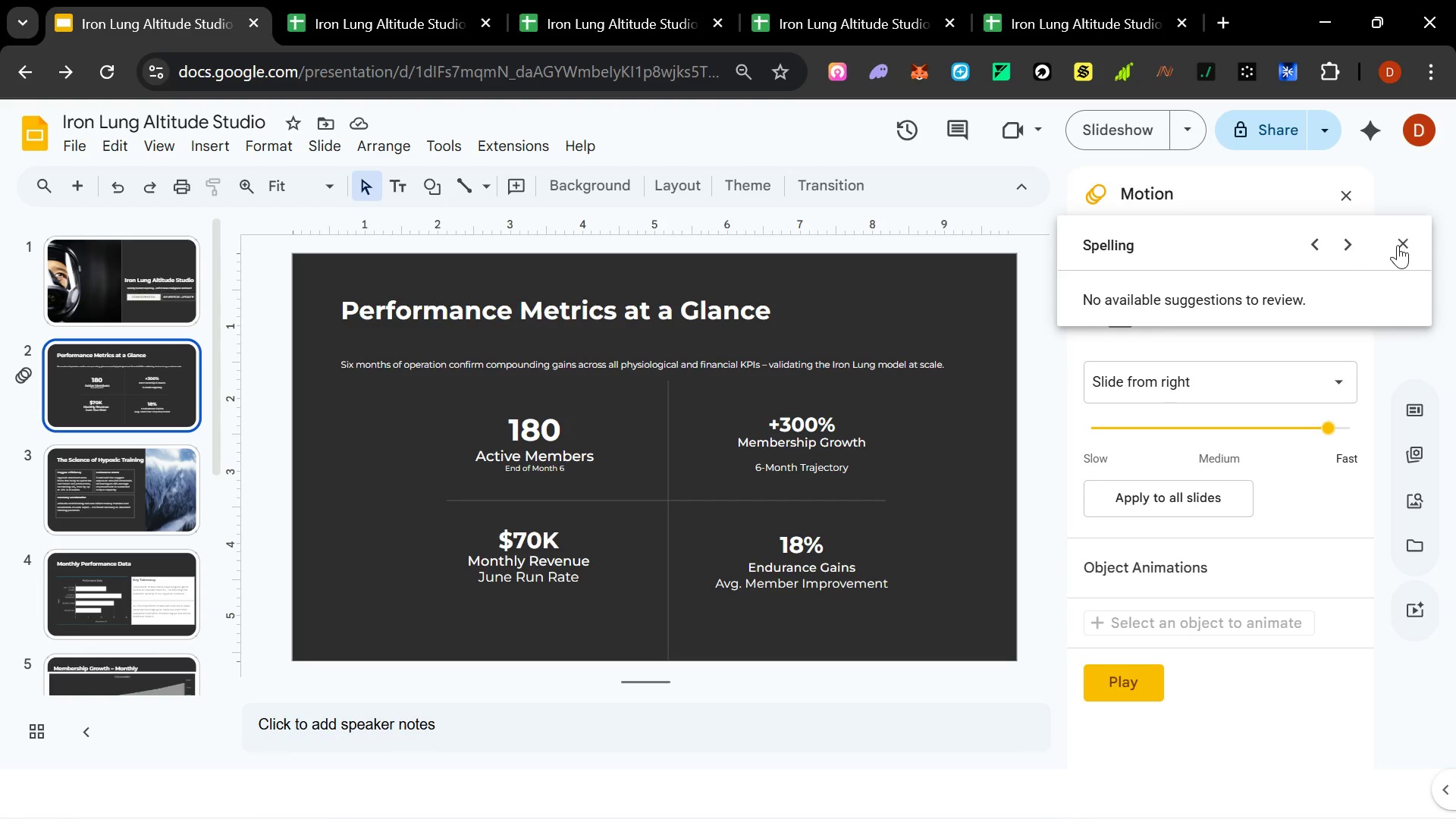 
left_click([1398, 245])
 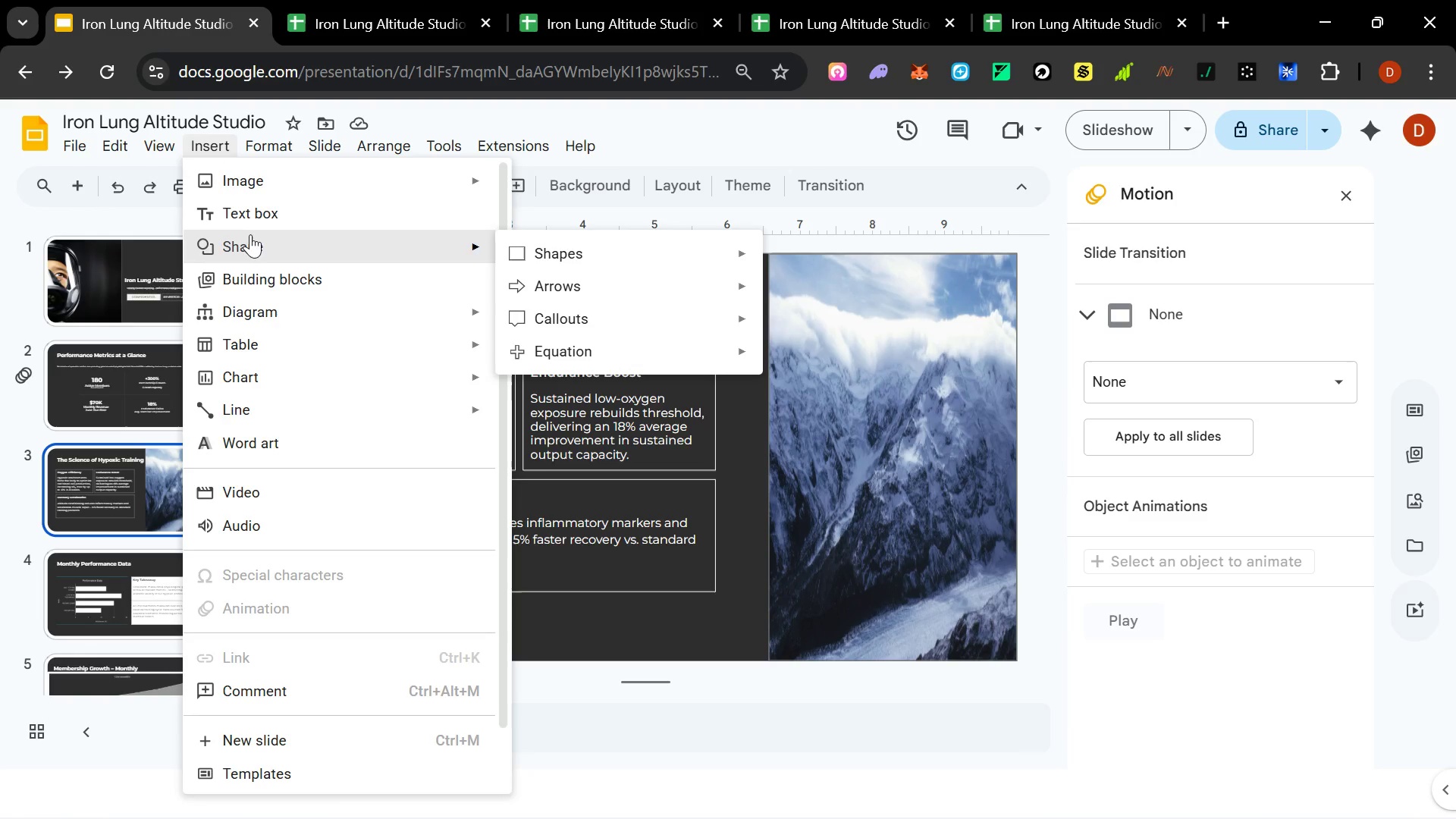 
wait(17.55)
 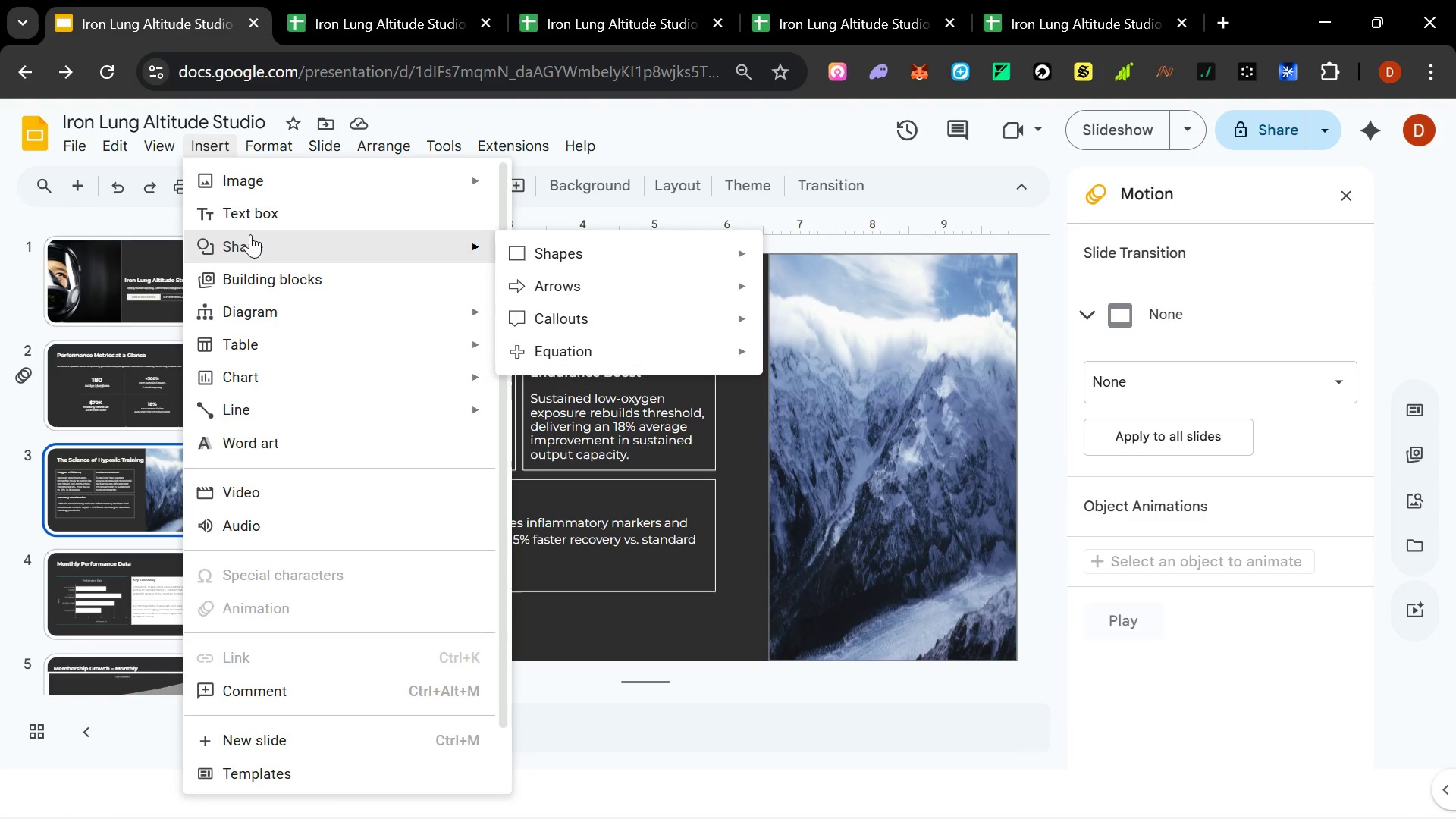 
left_click([577, 210])
 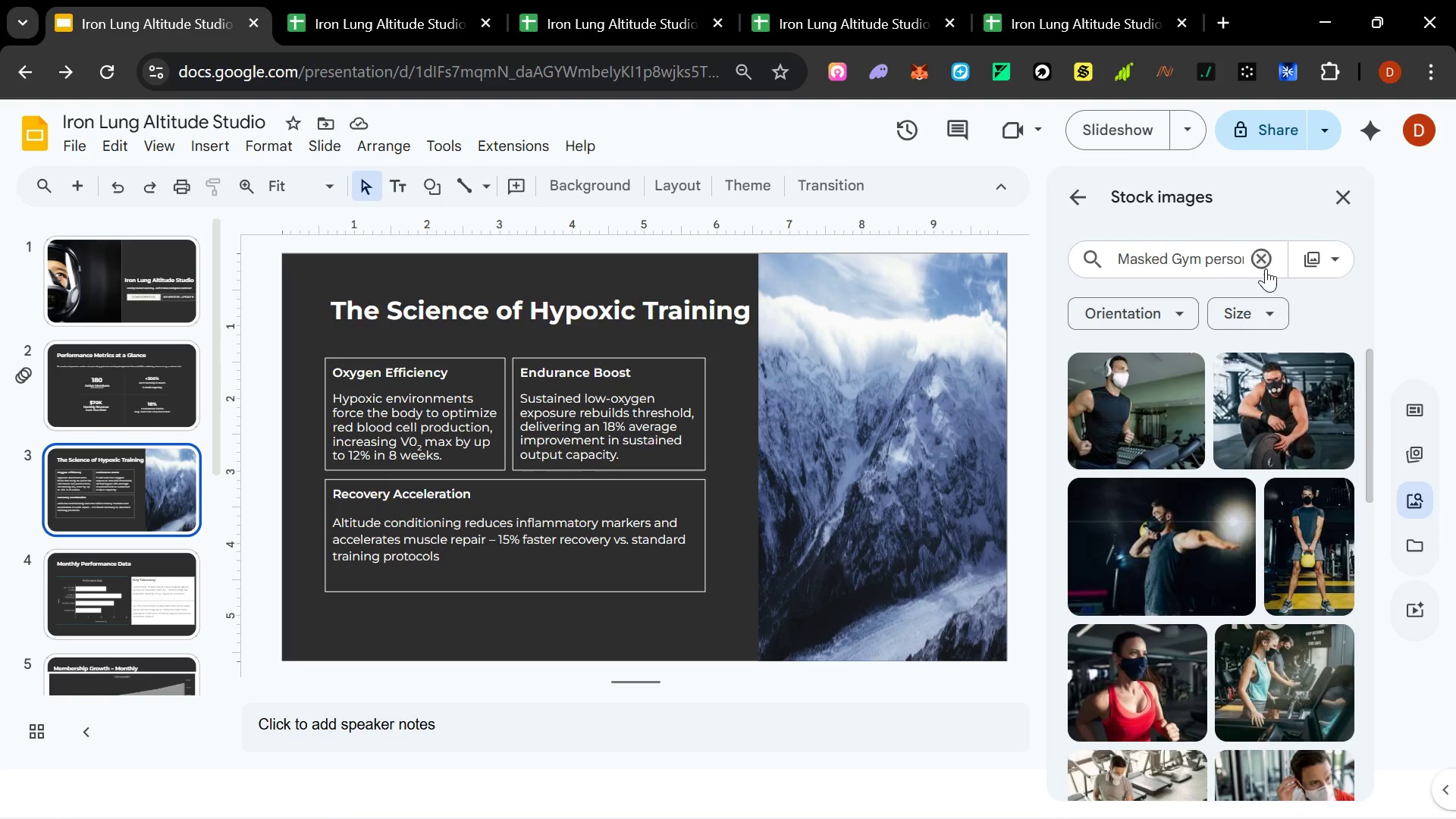 
left_click([1267, 267])
 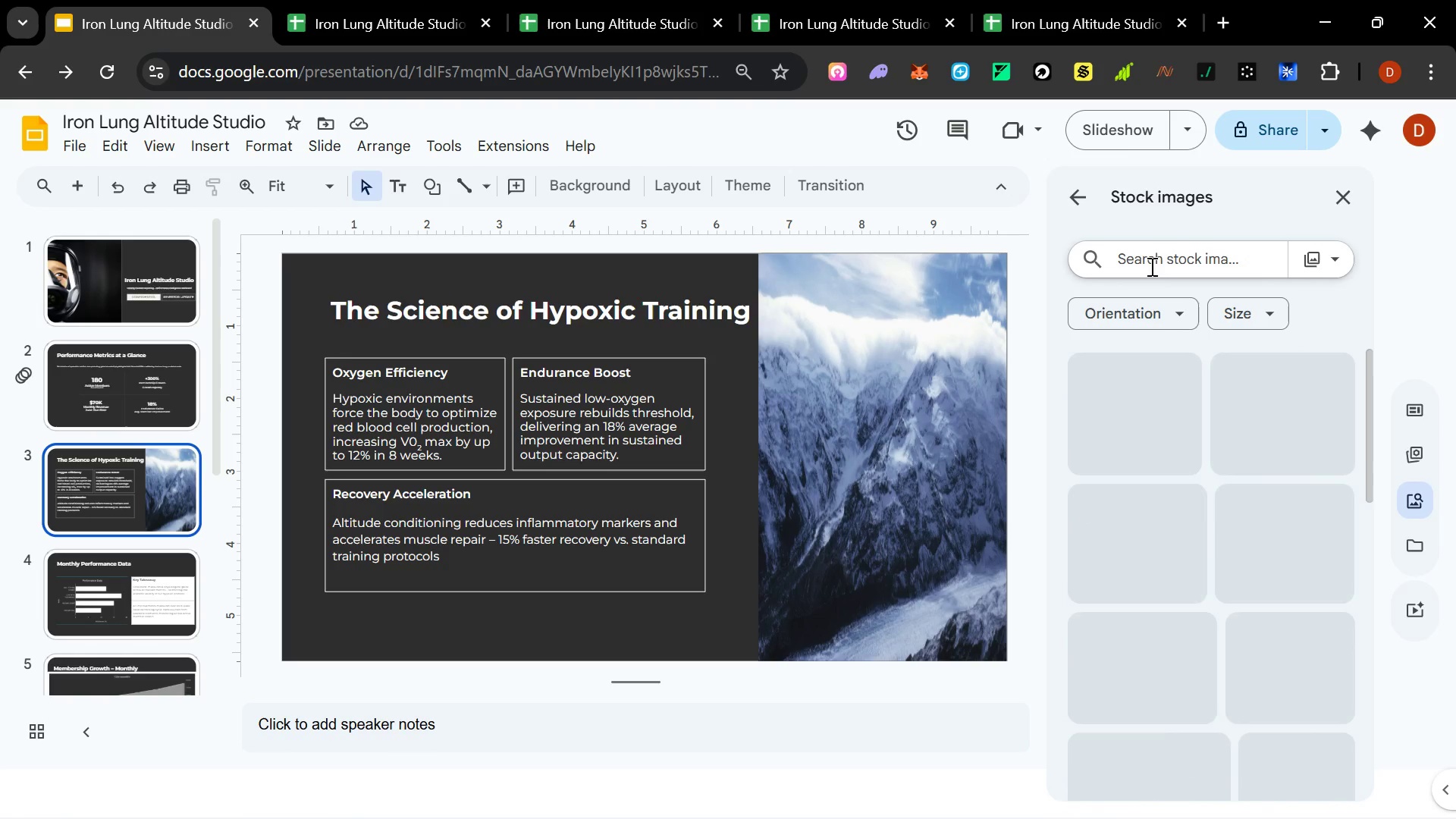 
left_click([1160, 265])
 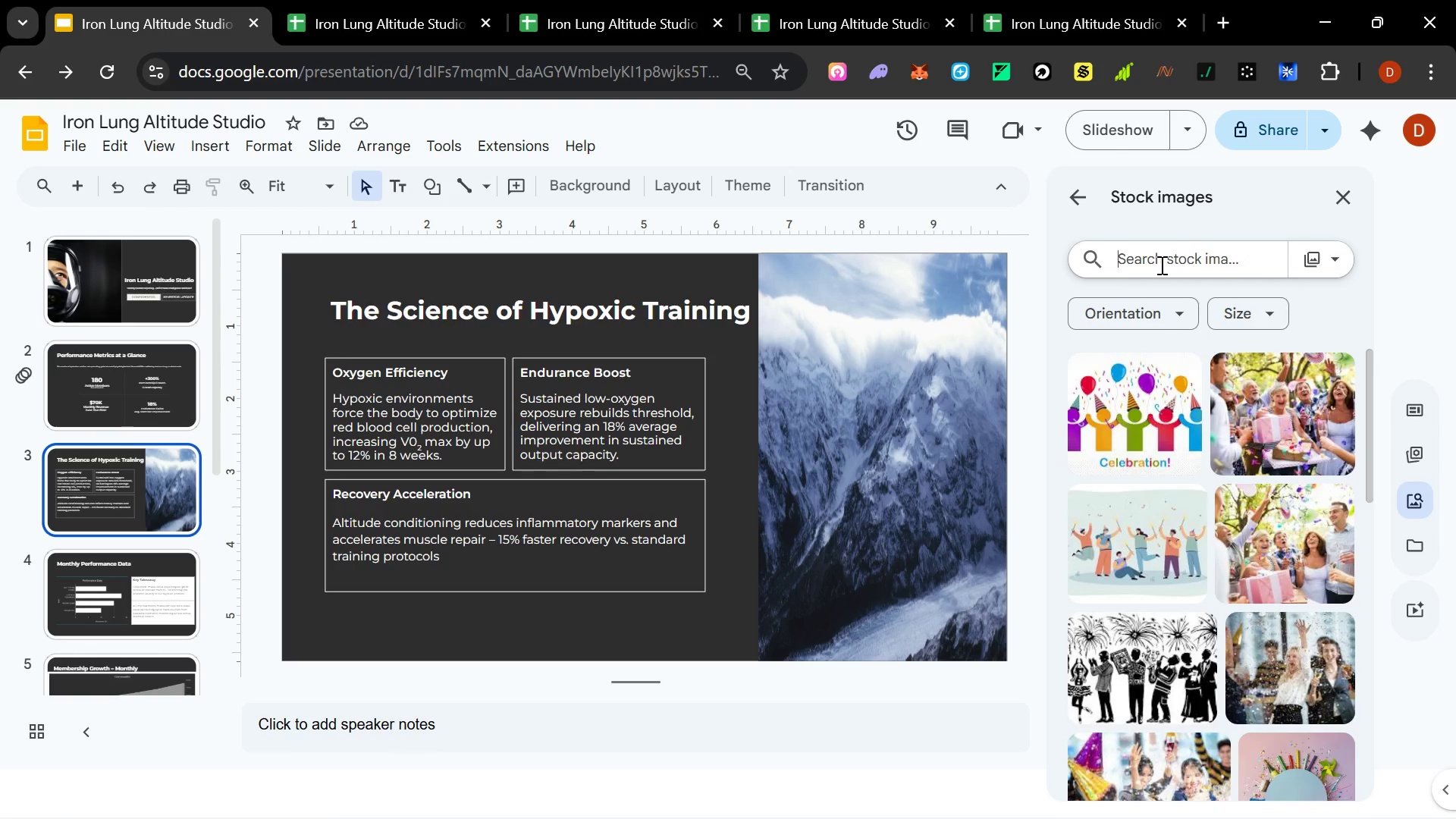 
type(lungs icon)
 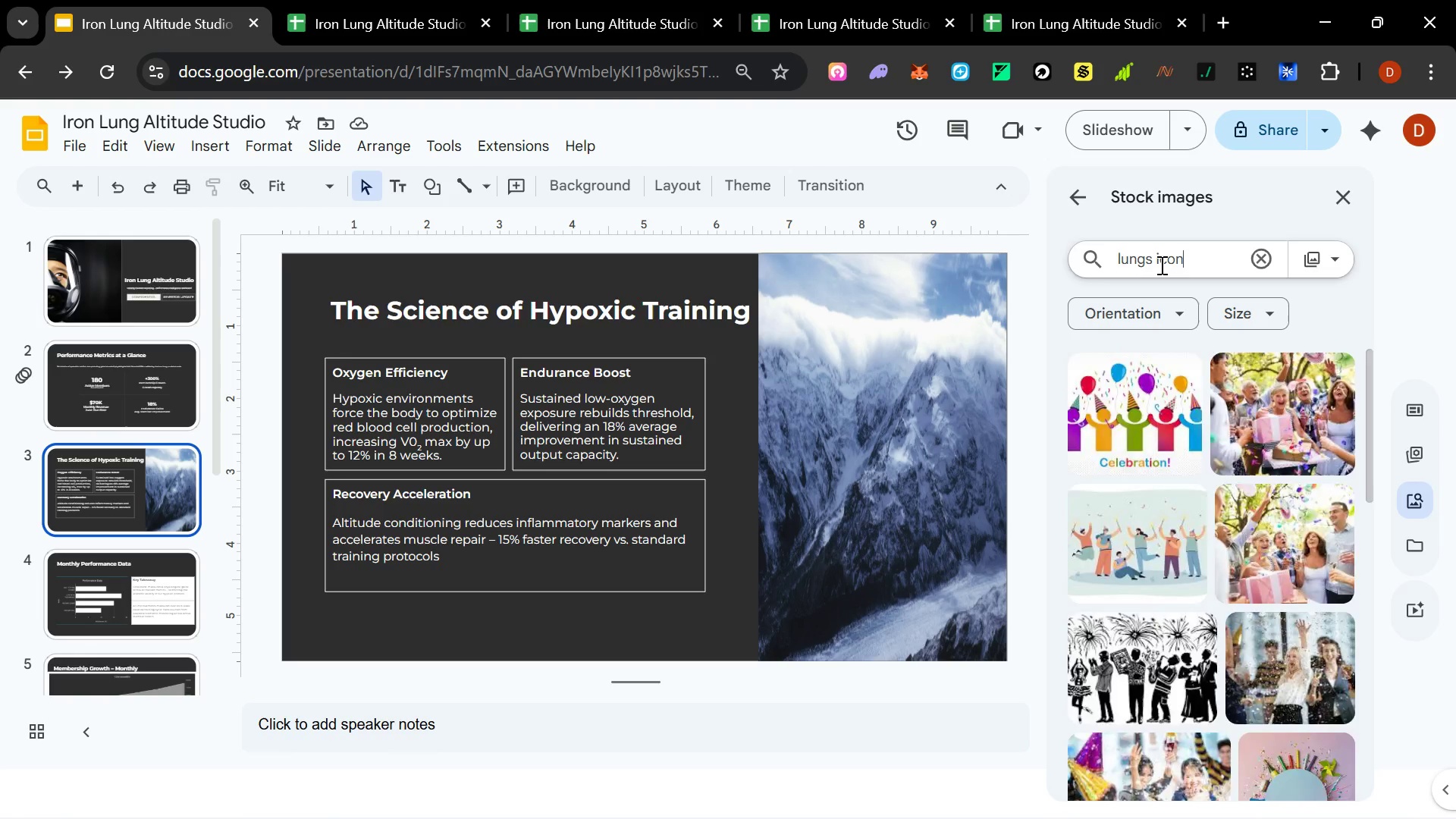 
key(Enter)
 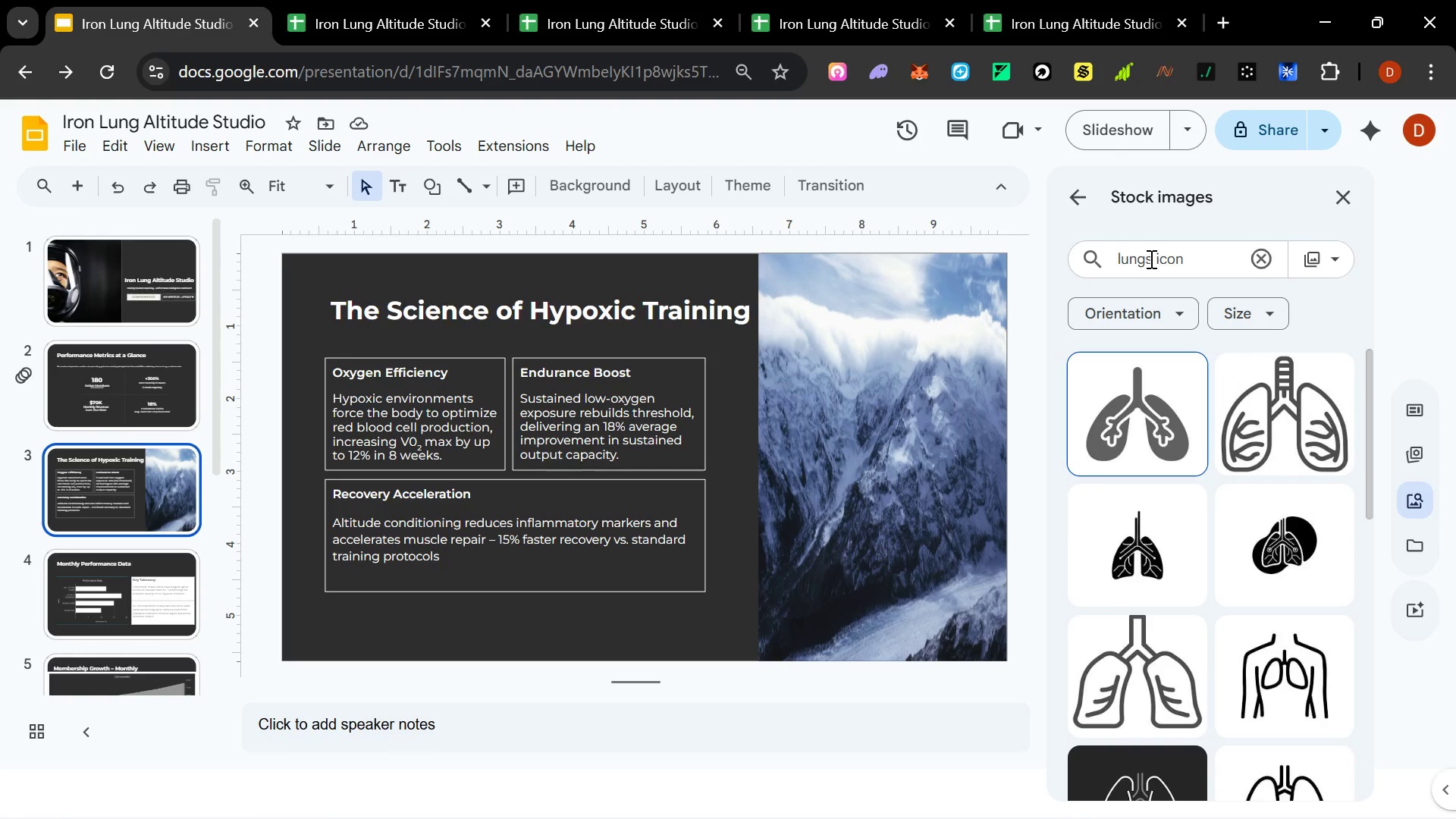 
wait(5.12)
 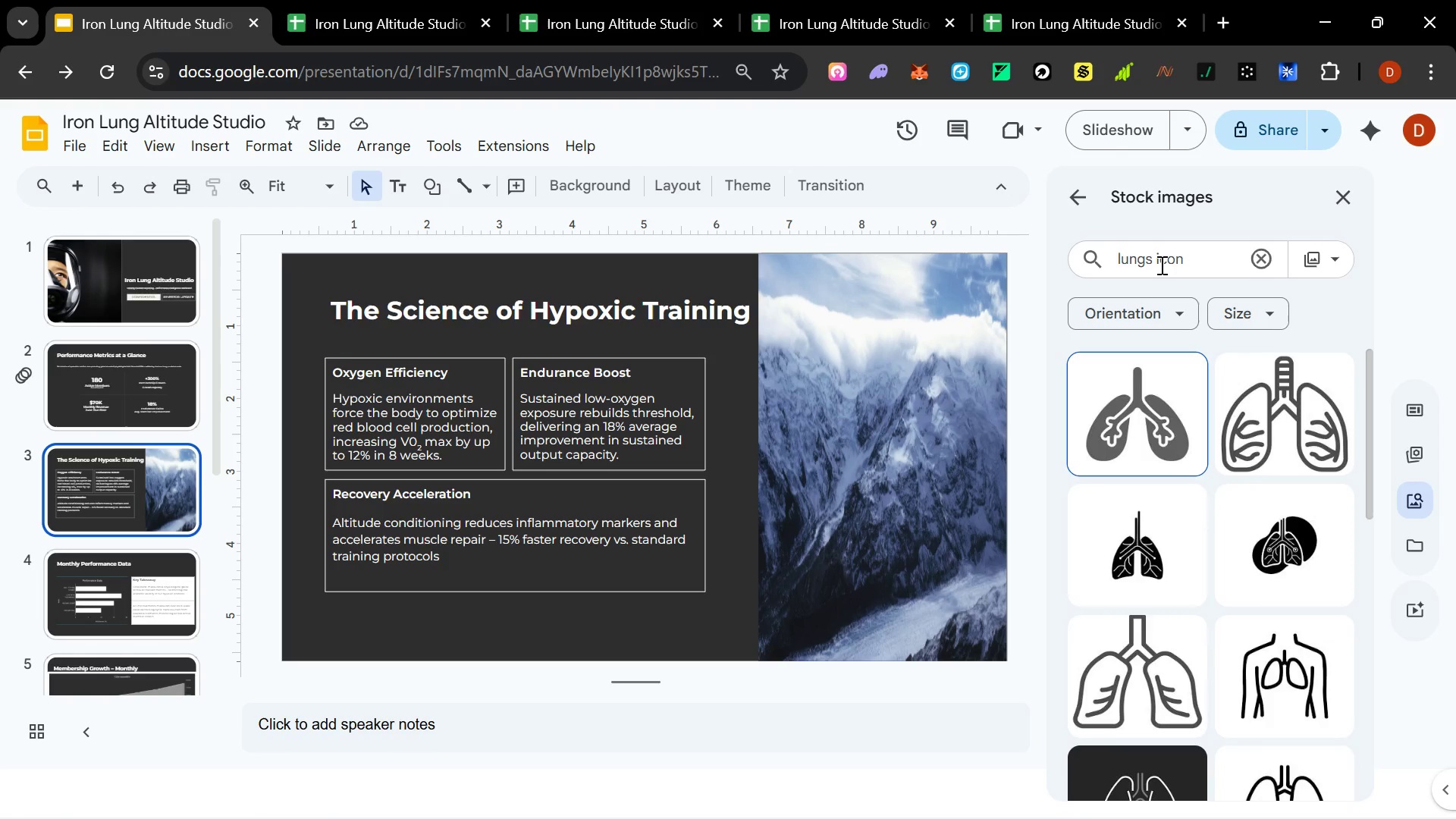 
scroll: coordinate [1150, 259], scroll_direction: up, amount: 1.0
 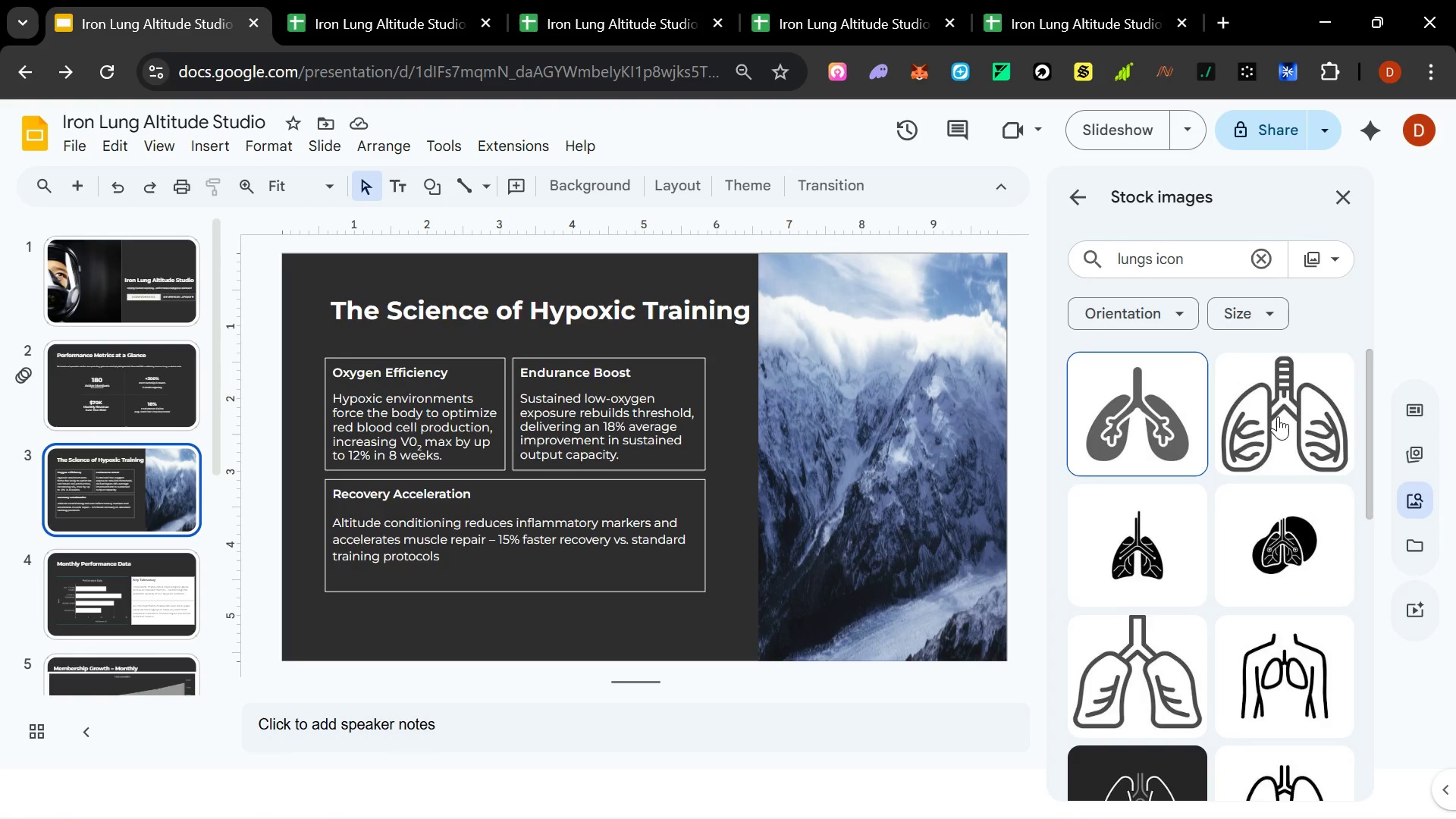 
left_click_drag(start_coordinate=[1213, 304], to_coordinate=[1285, 431])
 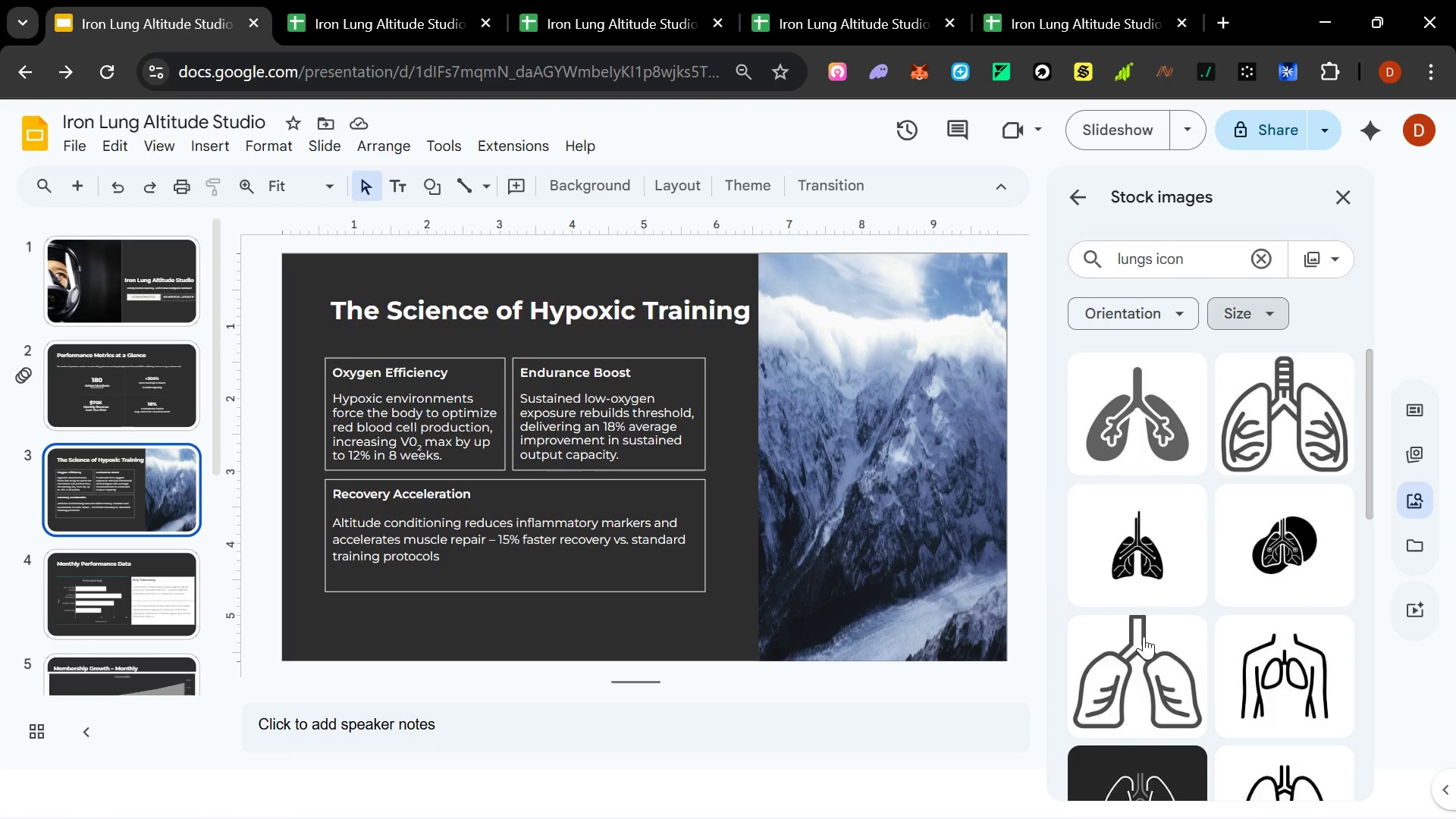 
left_click([1138, 752])
 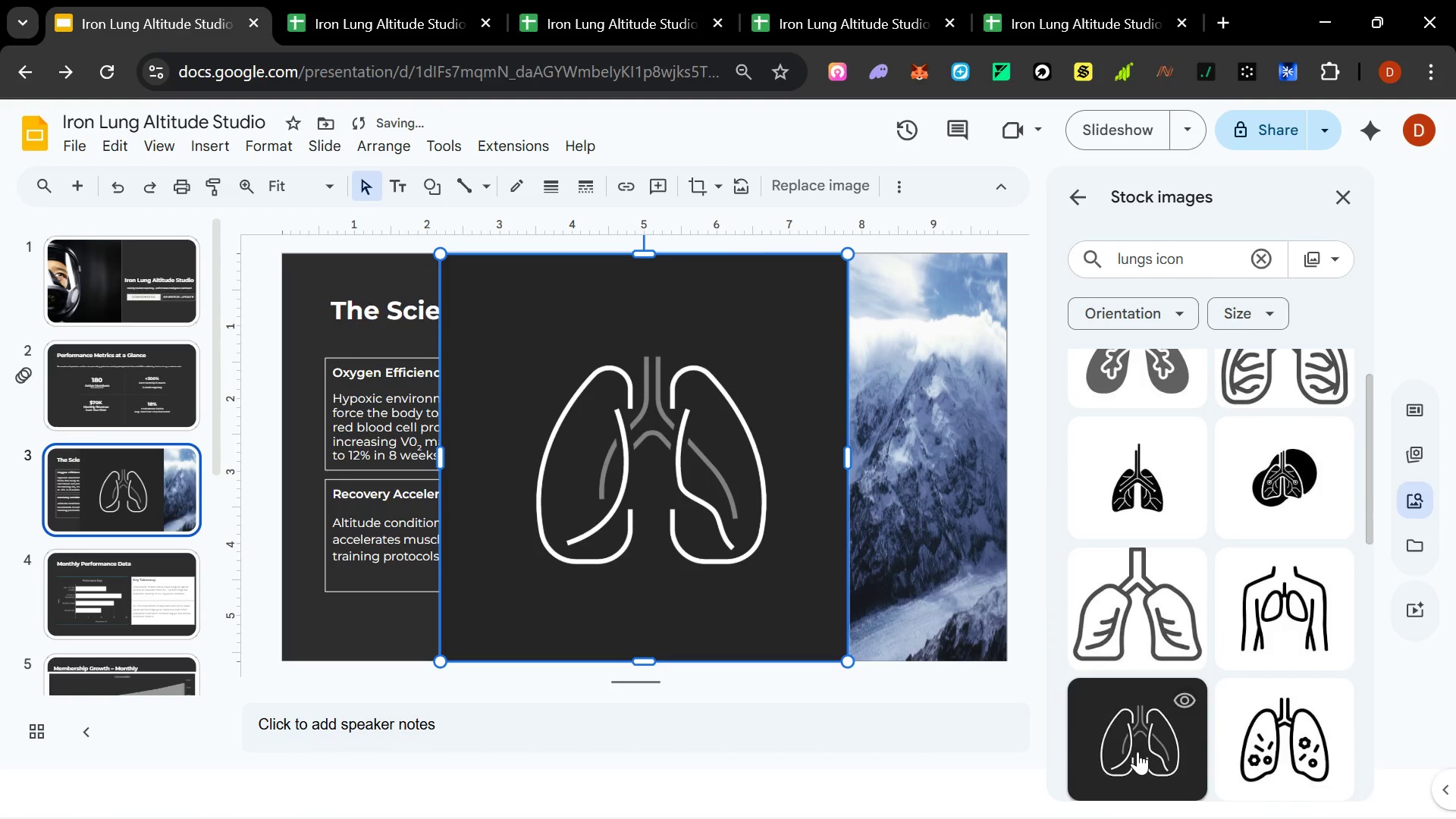 
hold_key(key=ControlLeft, duration=1.5)
left_click_drag(start_coordinate=[852, 256], to_coordinate=[663, 470])
 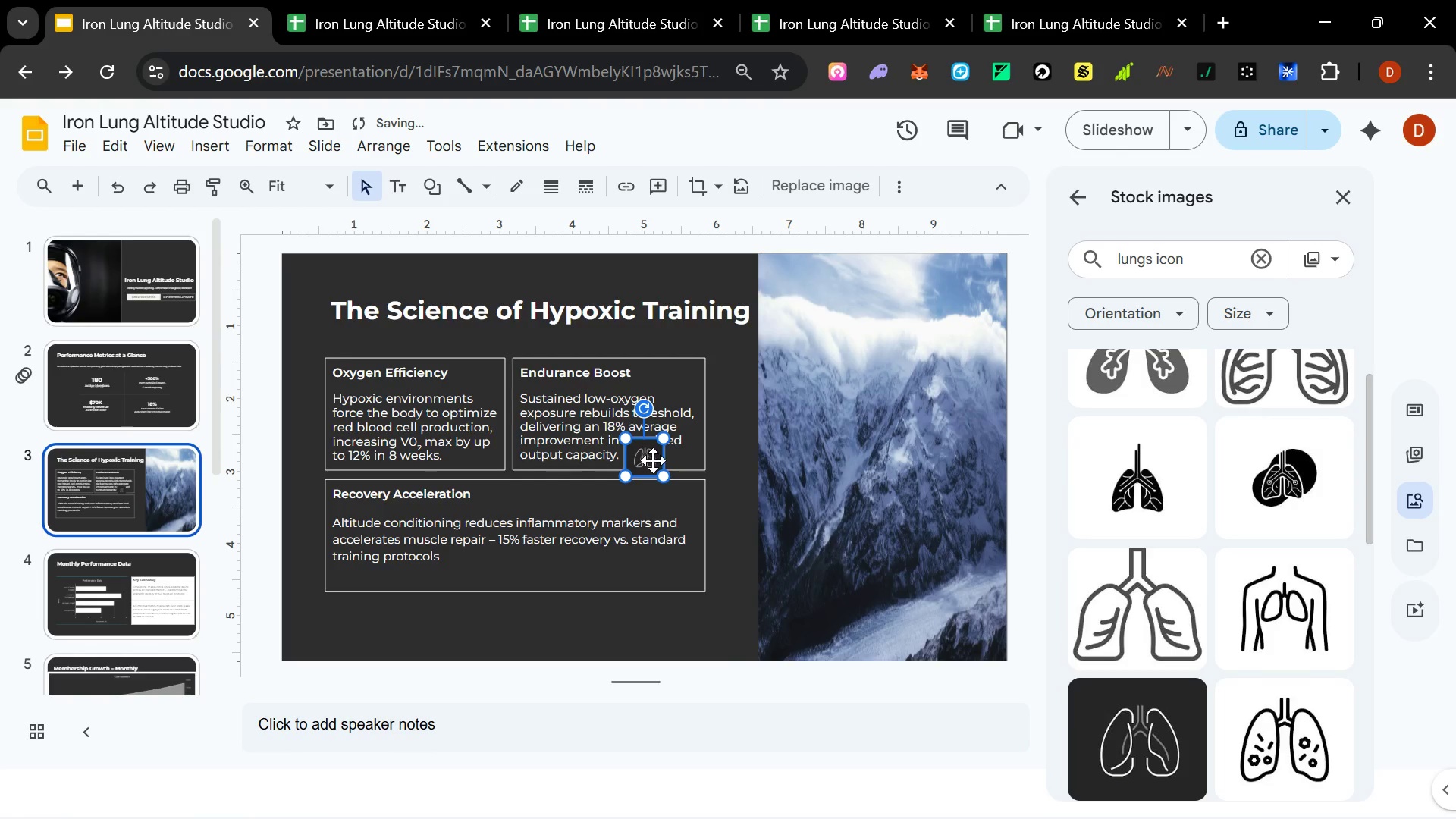 
hold_key(key=ControlLeft, duration=0.94)
 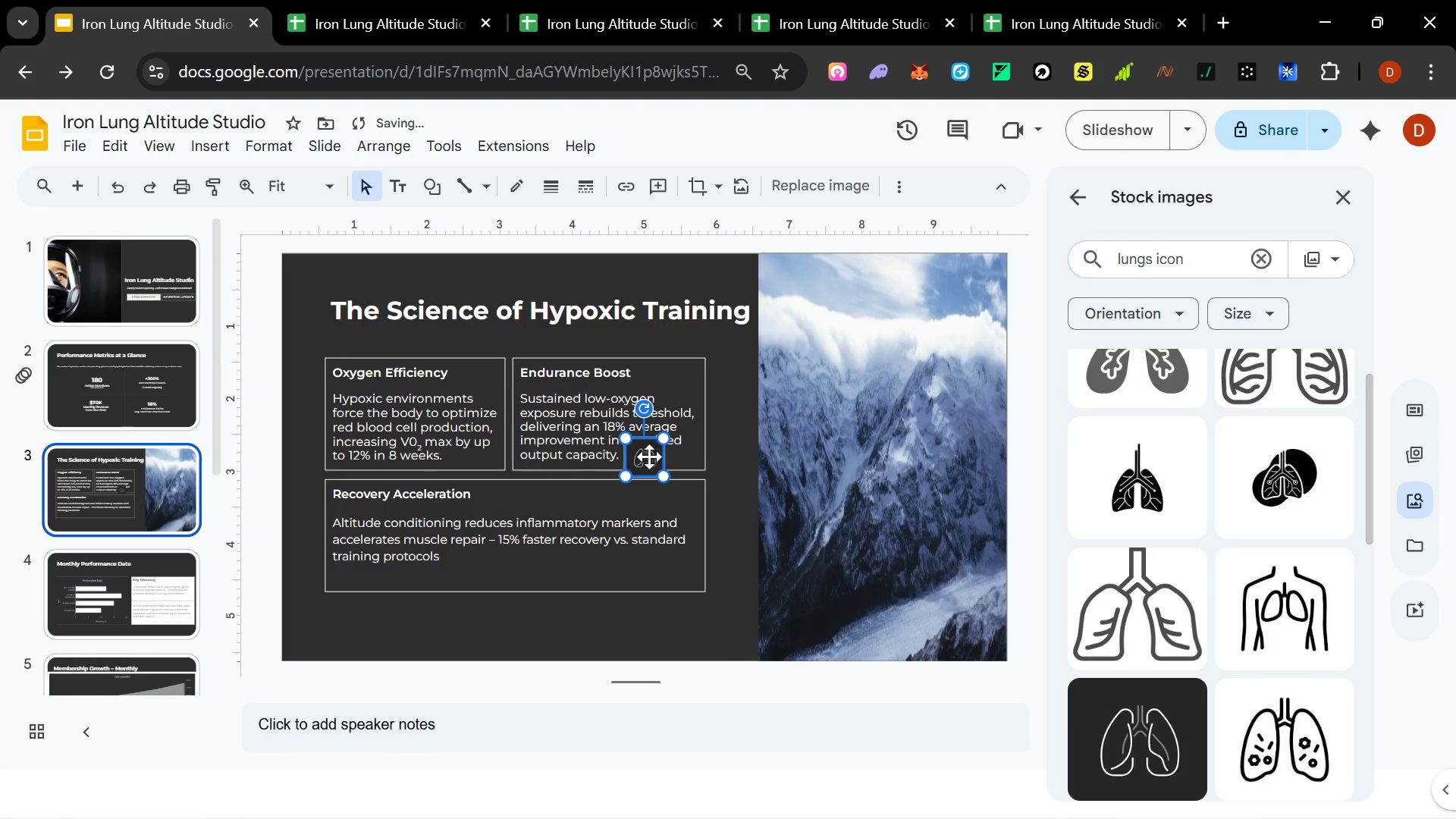 
left_click_drag(start_coordinate=[649, 457], to_coordinate=[693, 497])
 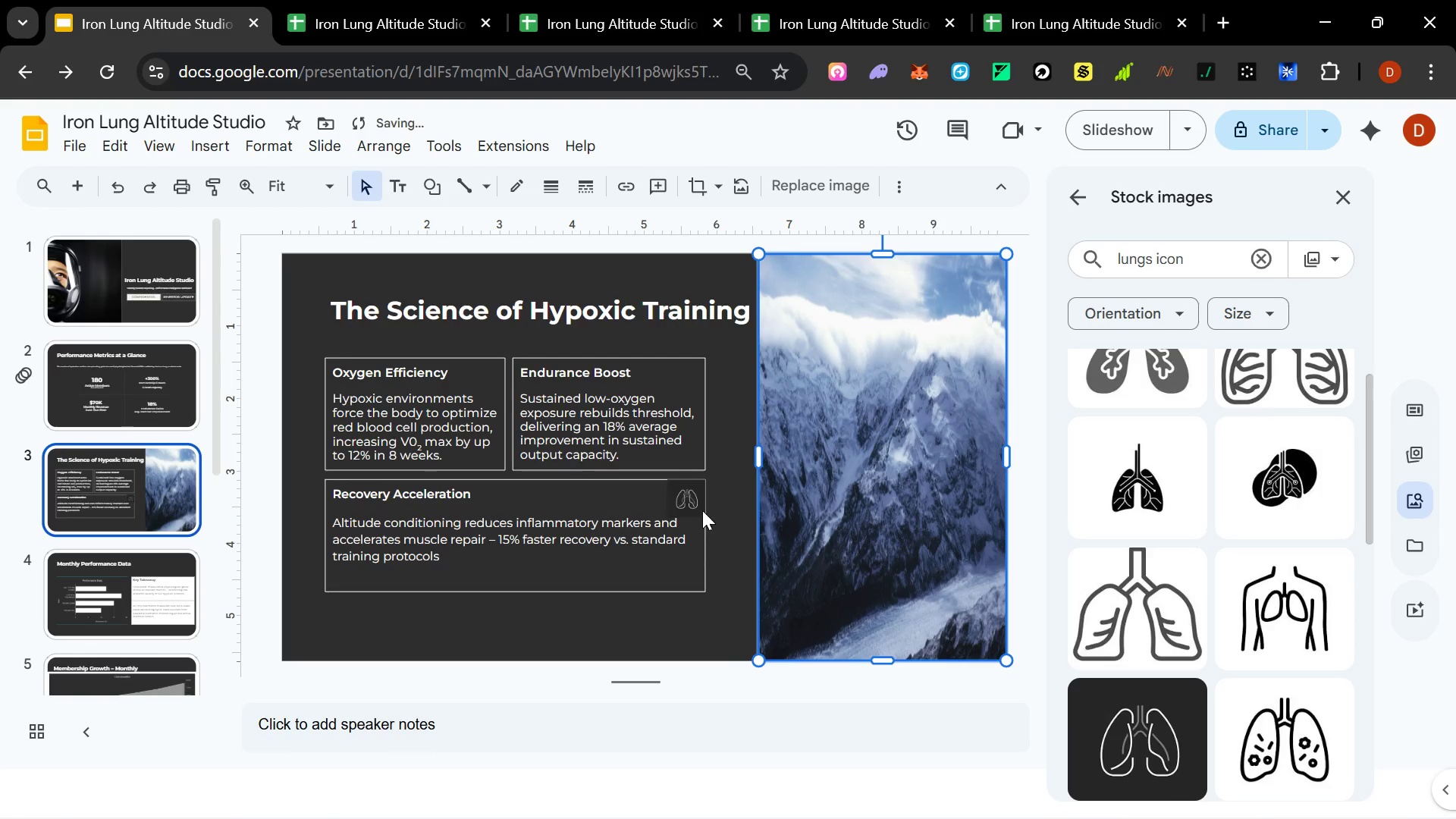 
double_click([677, 511])
 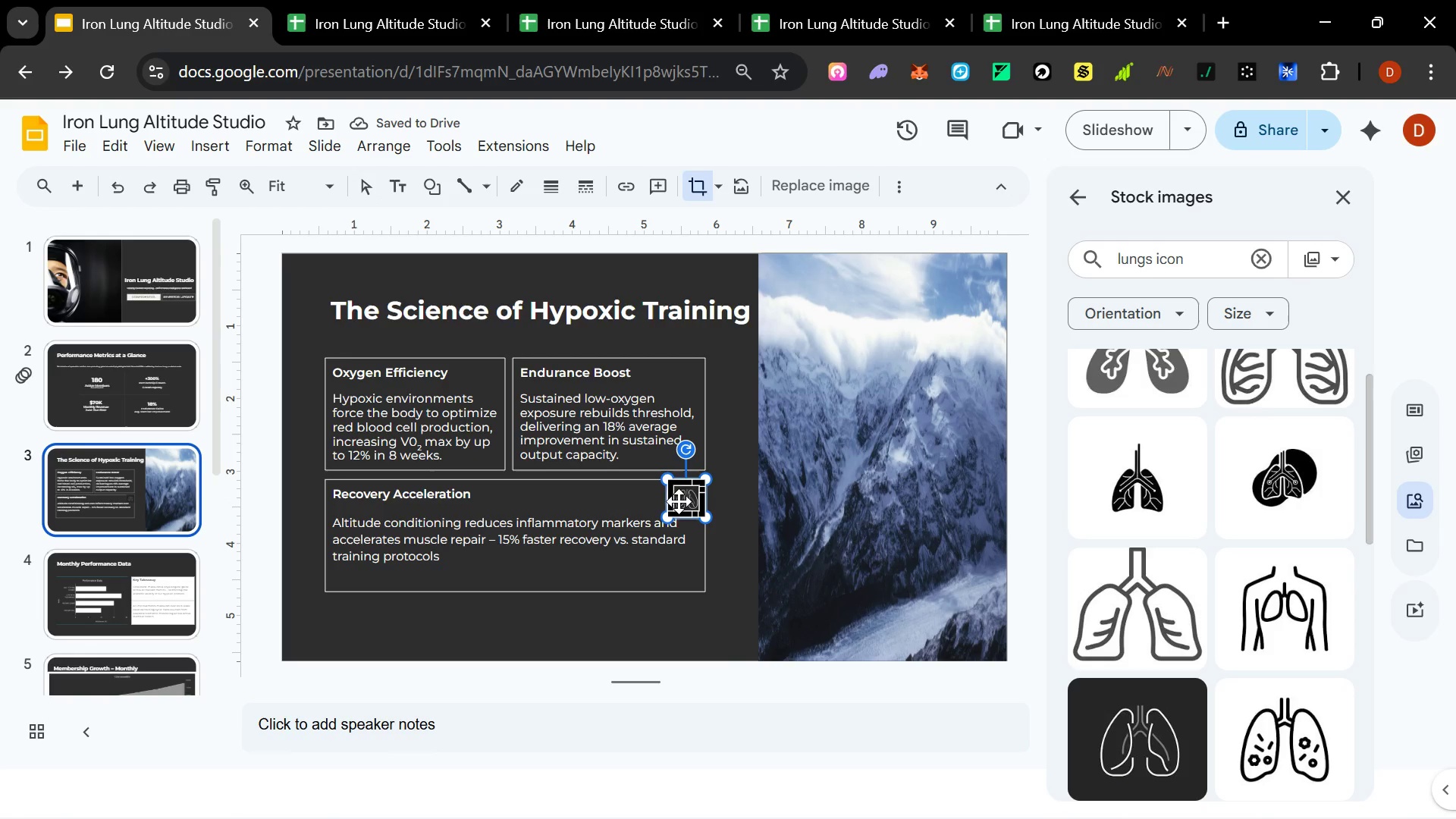 
left_click_drag(start_coordinate=[679, 501], to_coordinate=[629, 498])
 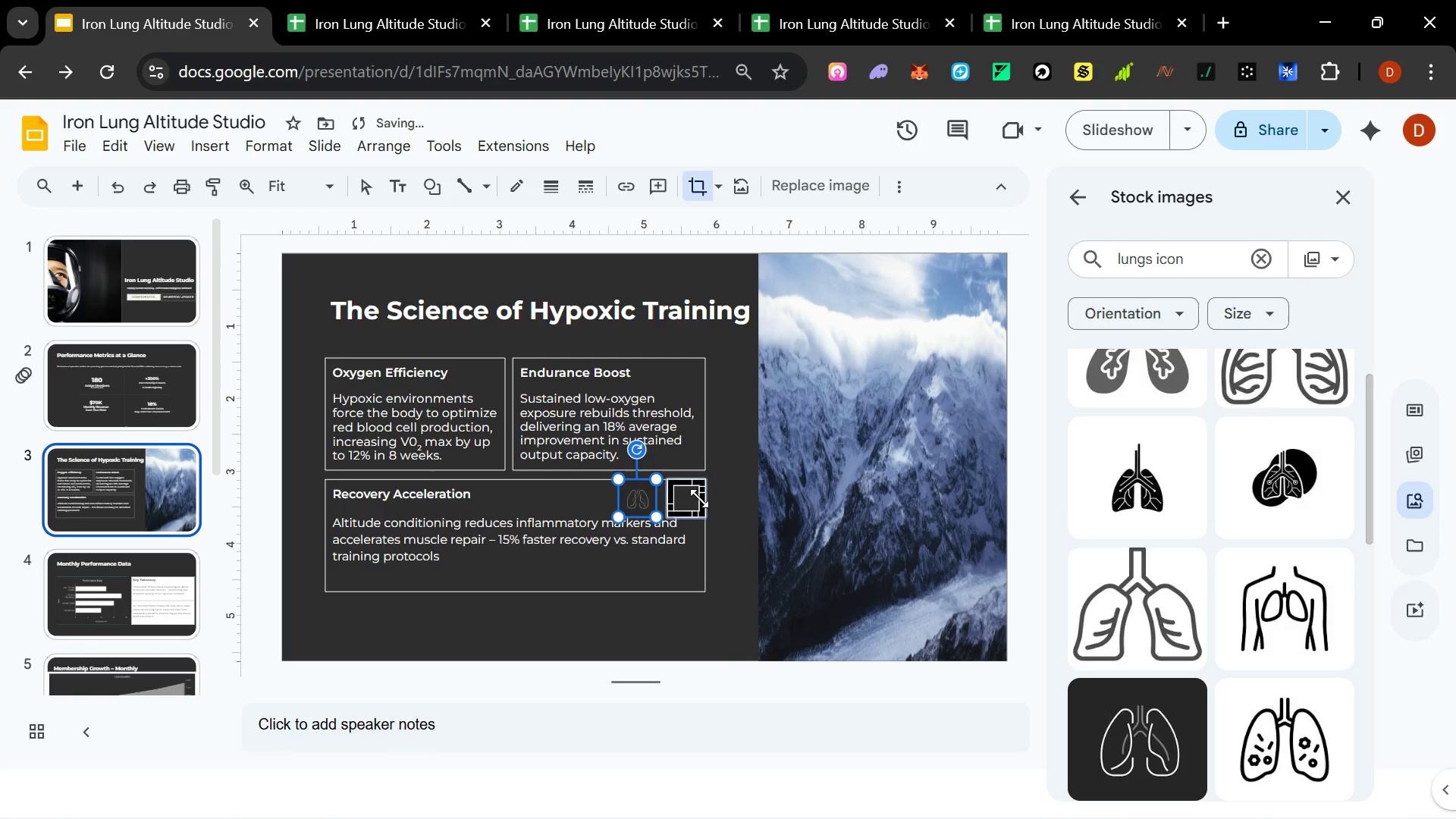 
left_click([697, 500])
 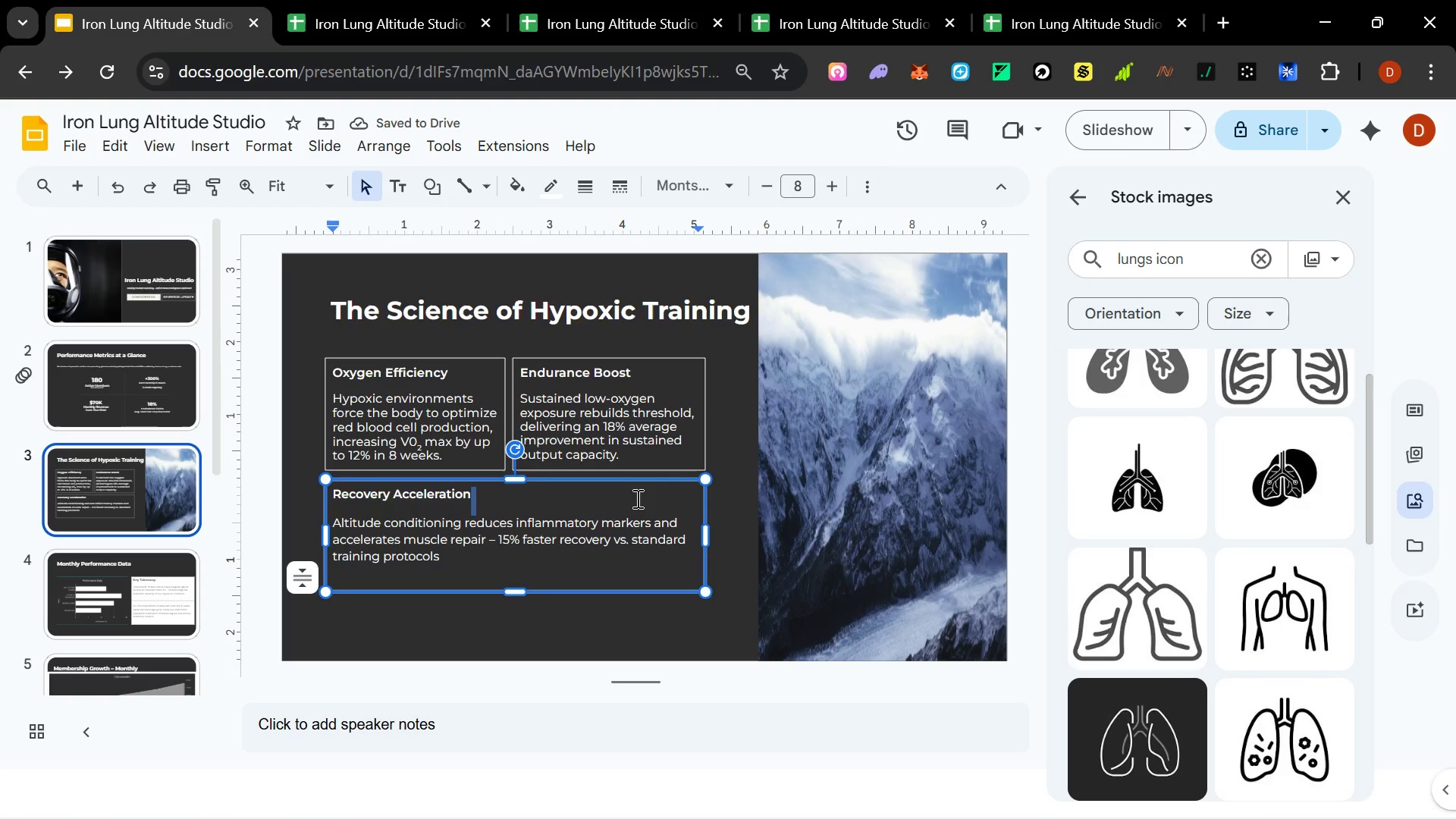 
left_click([676, 497])
 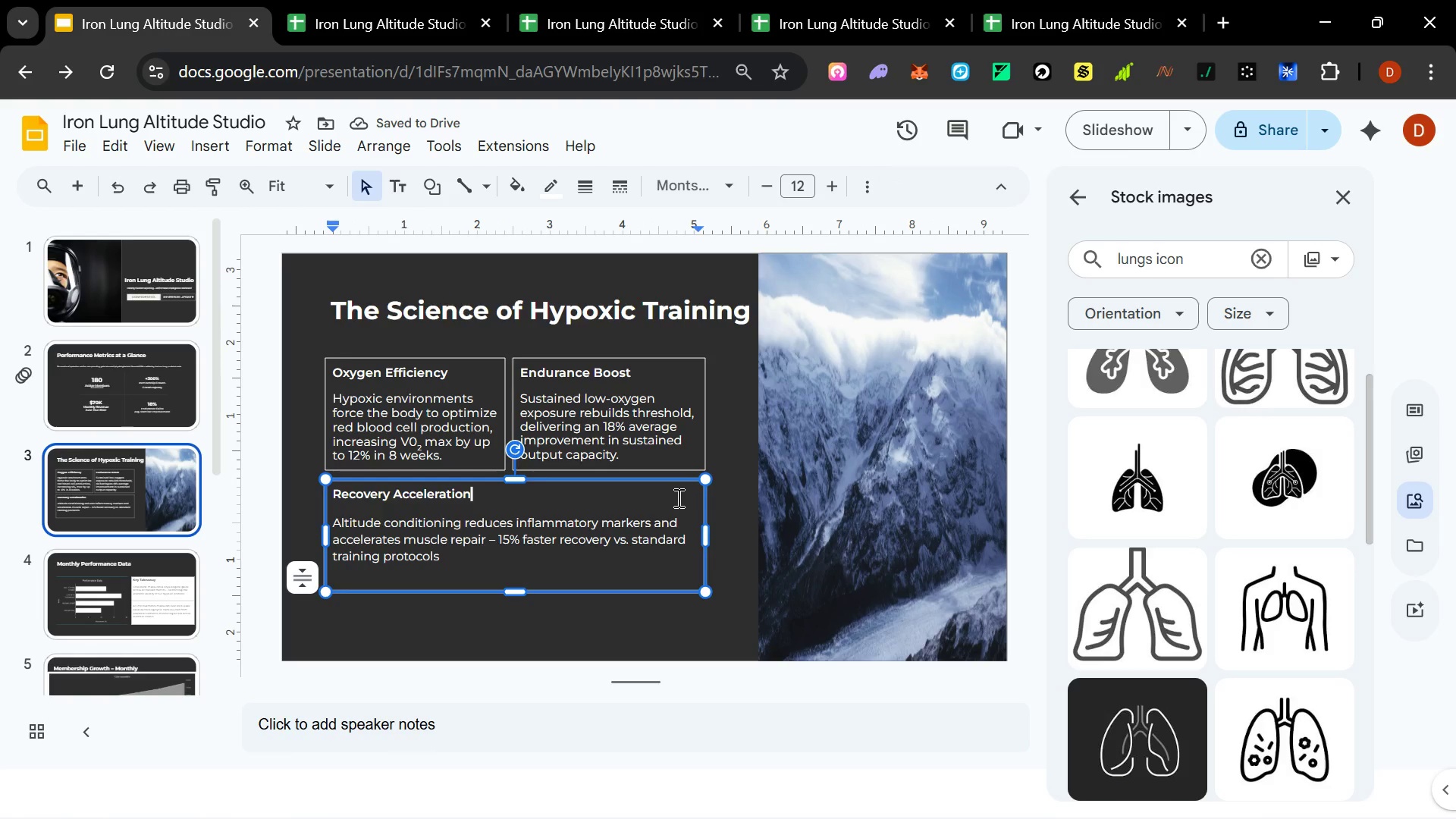 
key(Control+Z)
 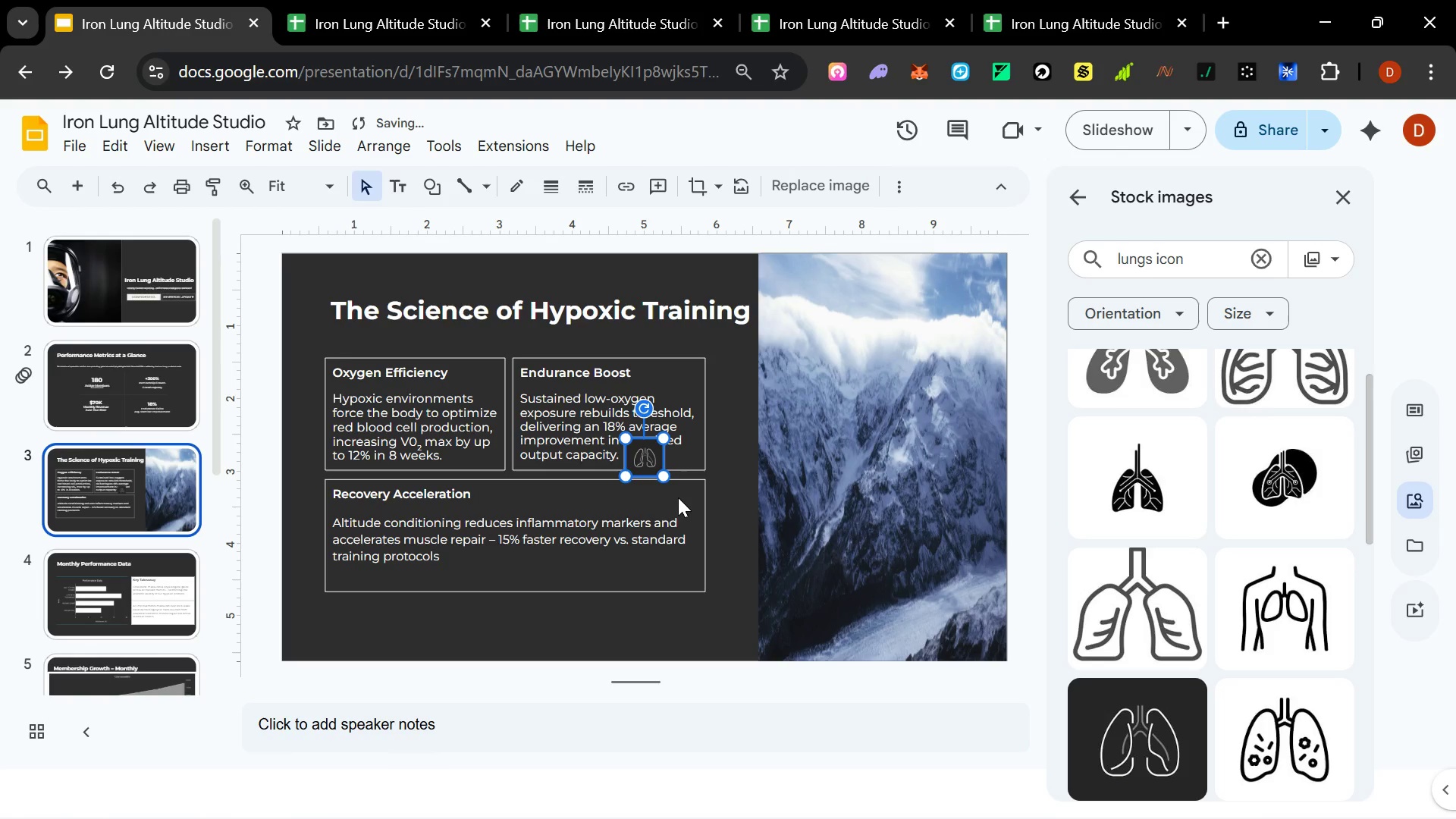 
key(Control+Z)
 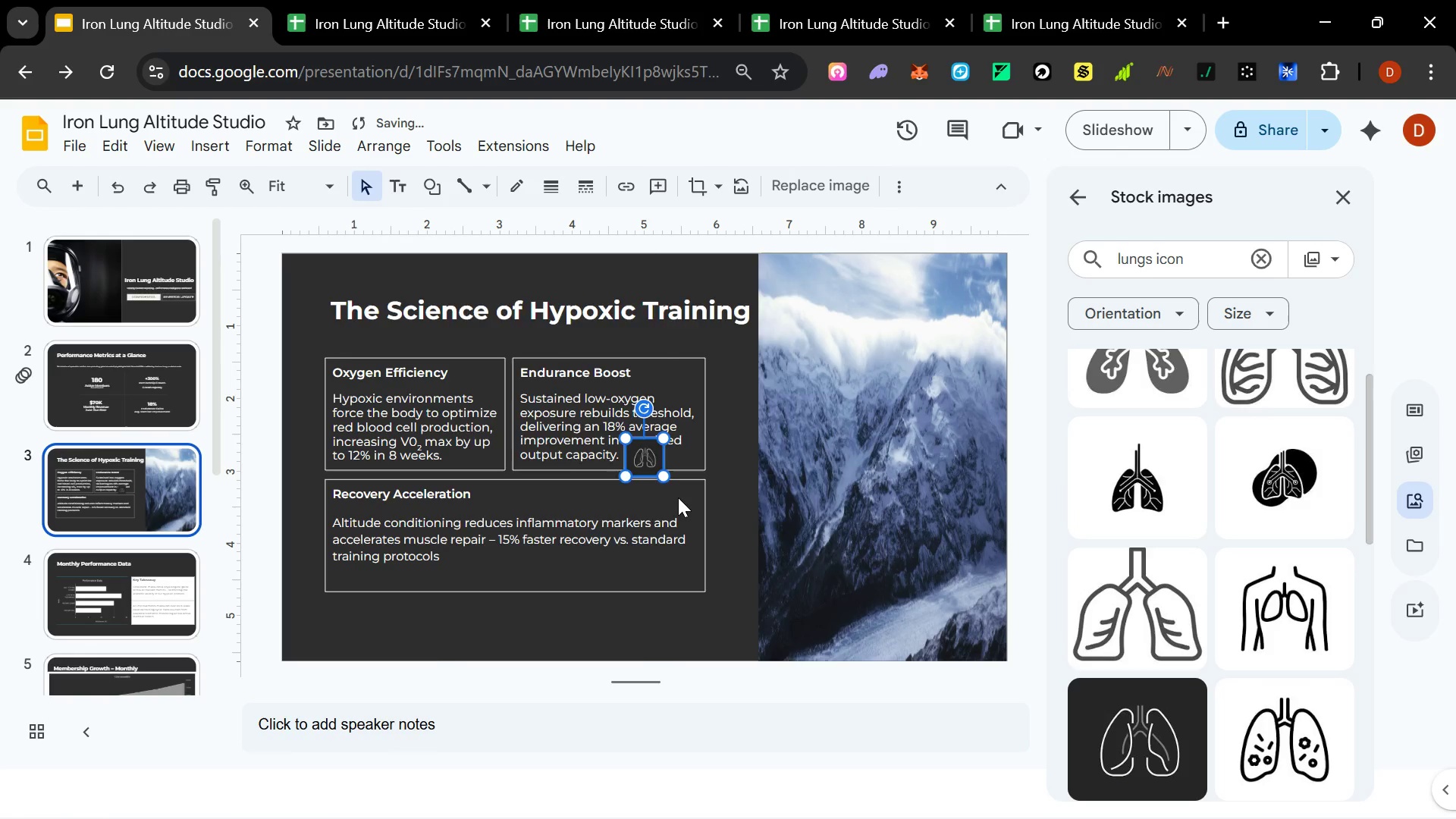 
key(Control+Z)
 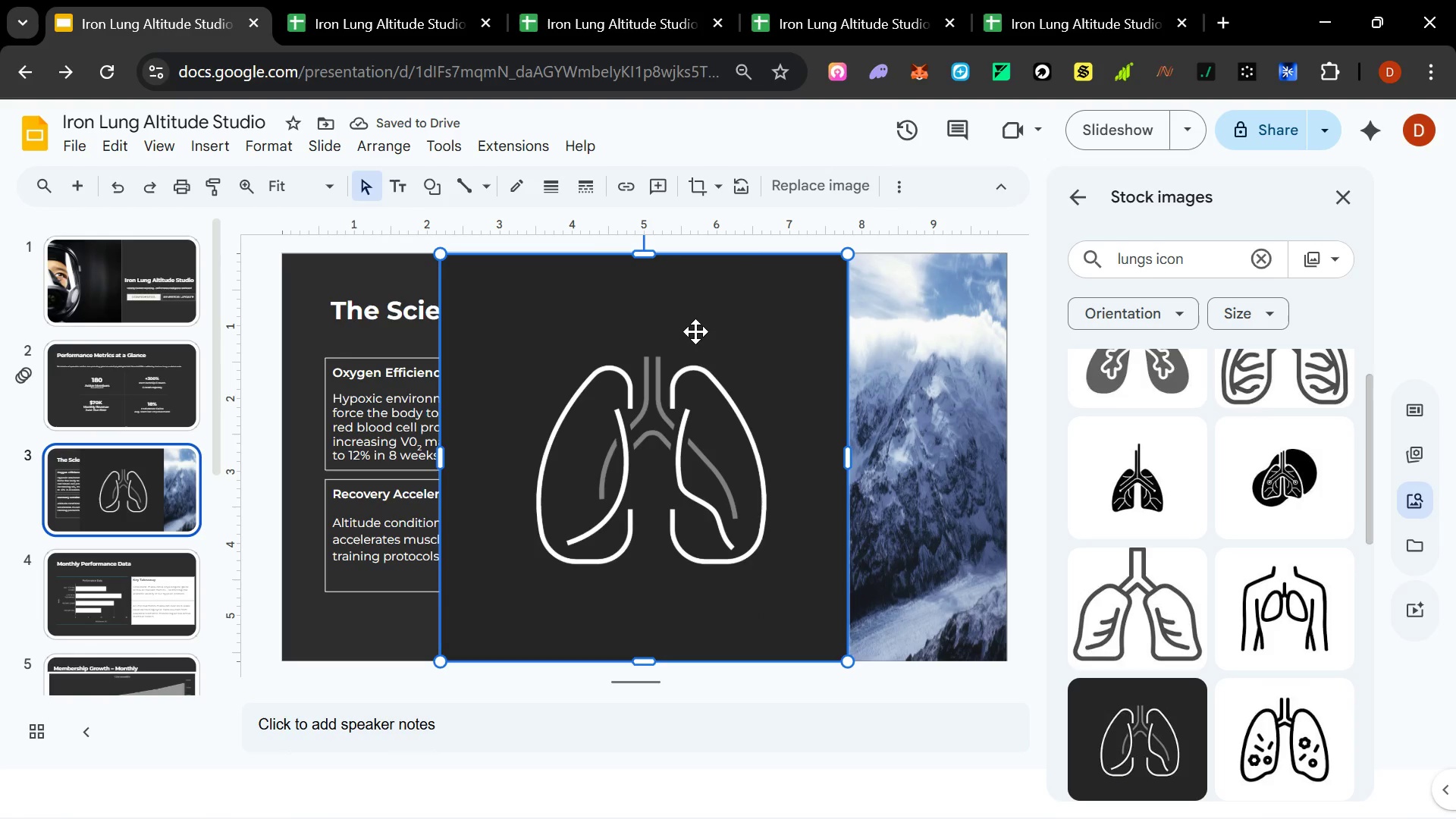 
left_click([720, 190])
 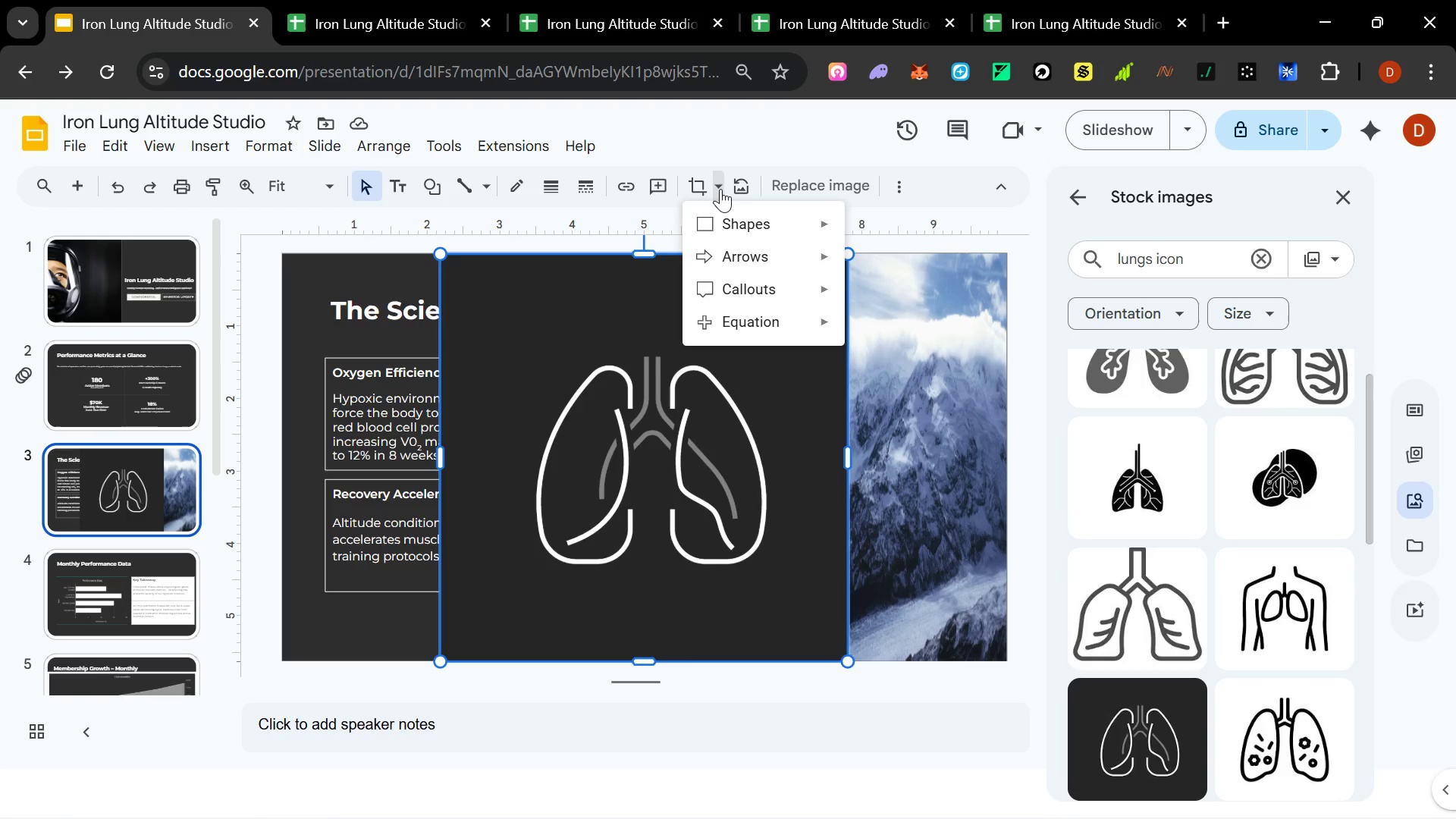 
wait(5.22)
 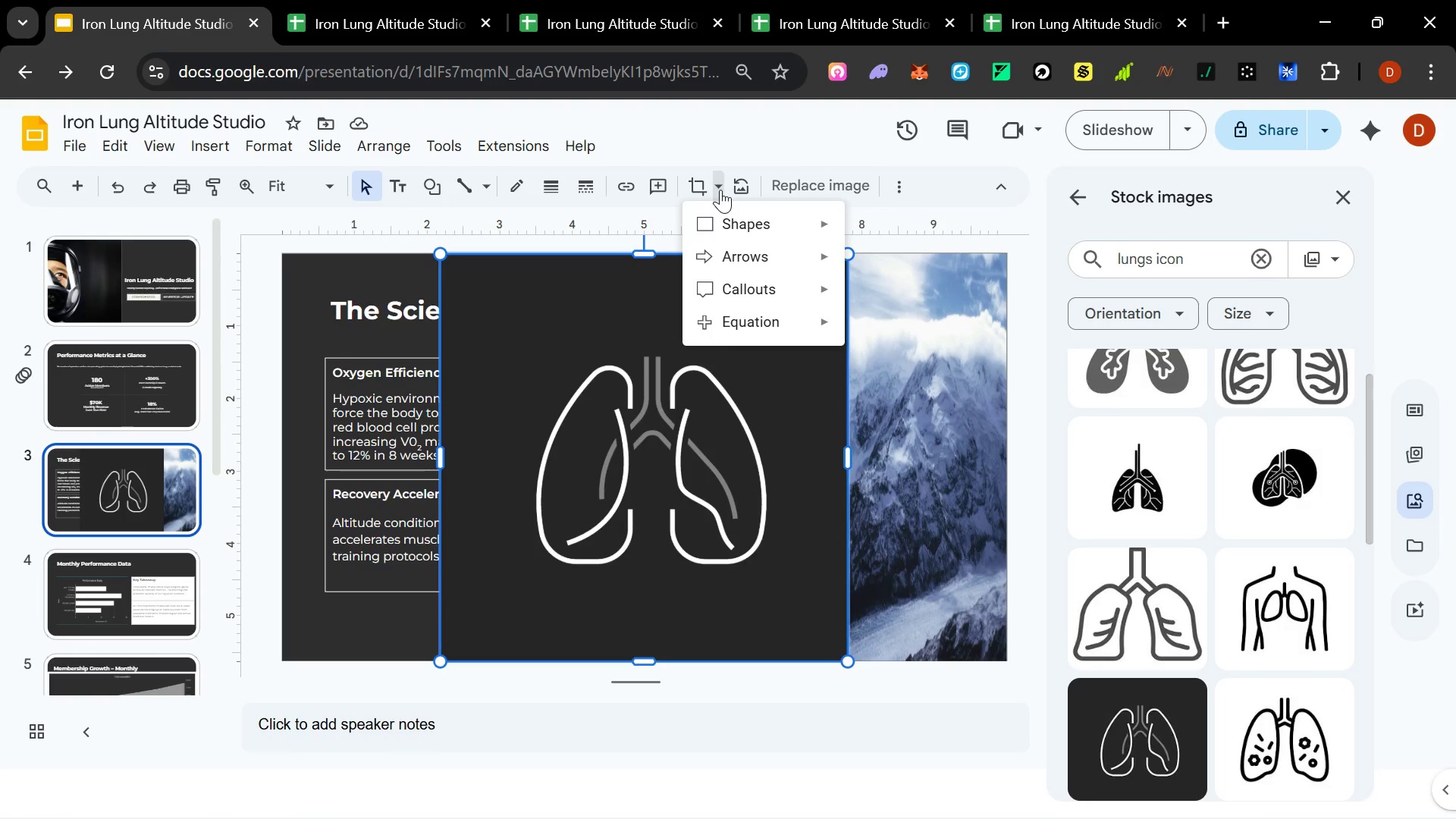 
left_click([890, 184])
 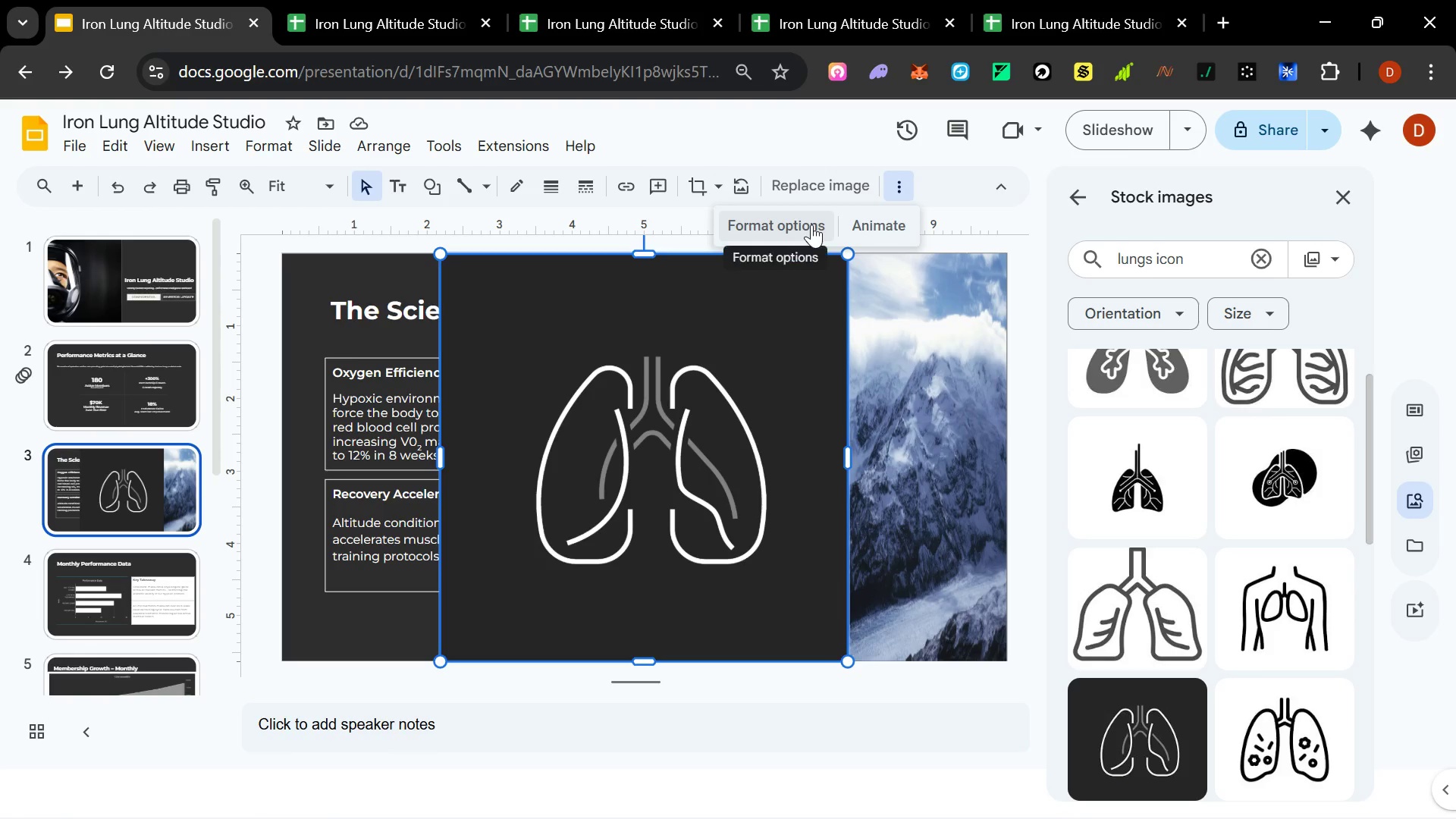 
left_click([811, 225])
 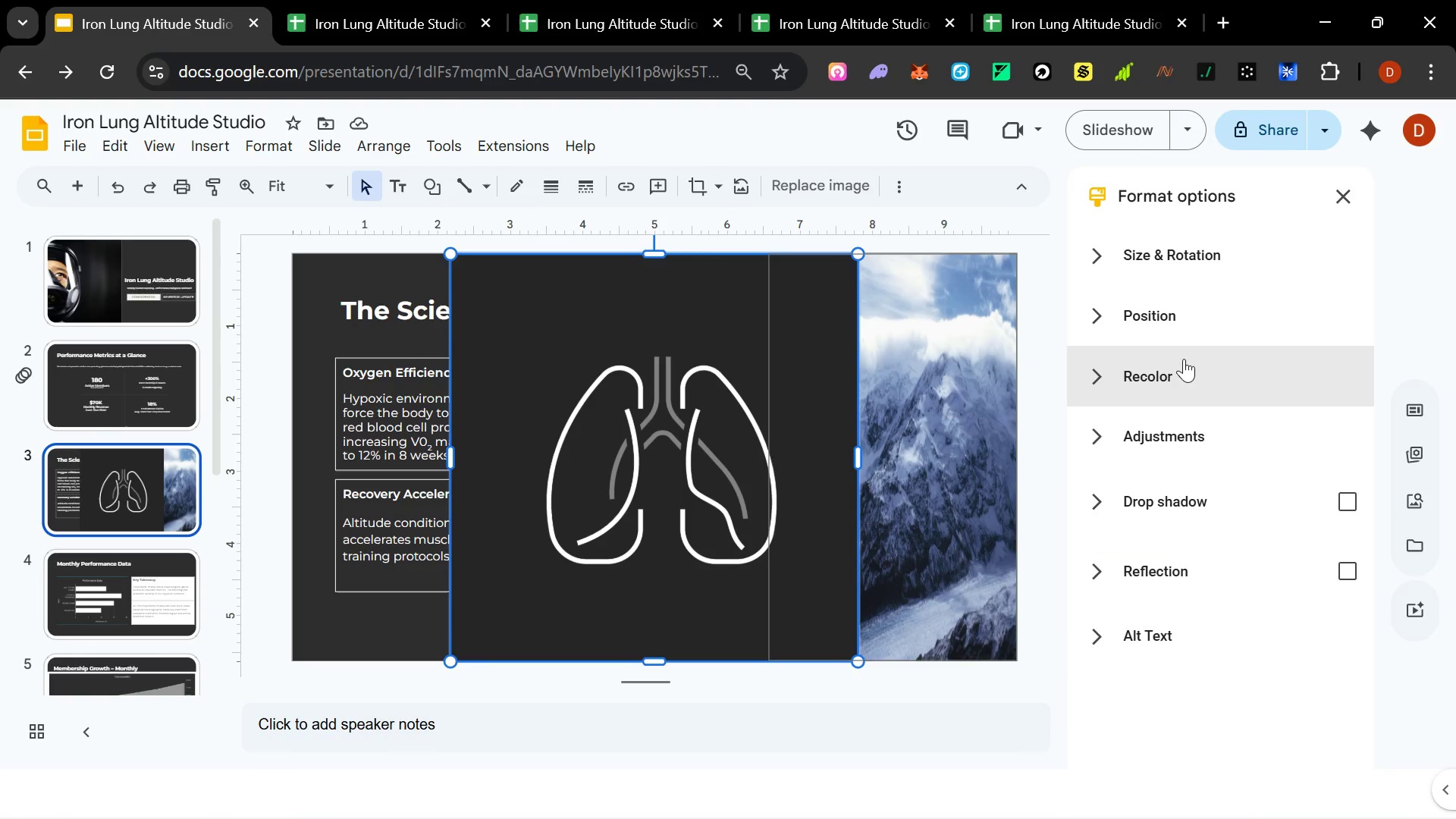 
left_click([1172, 379])
 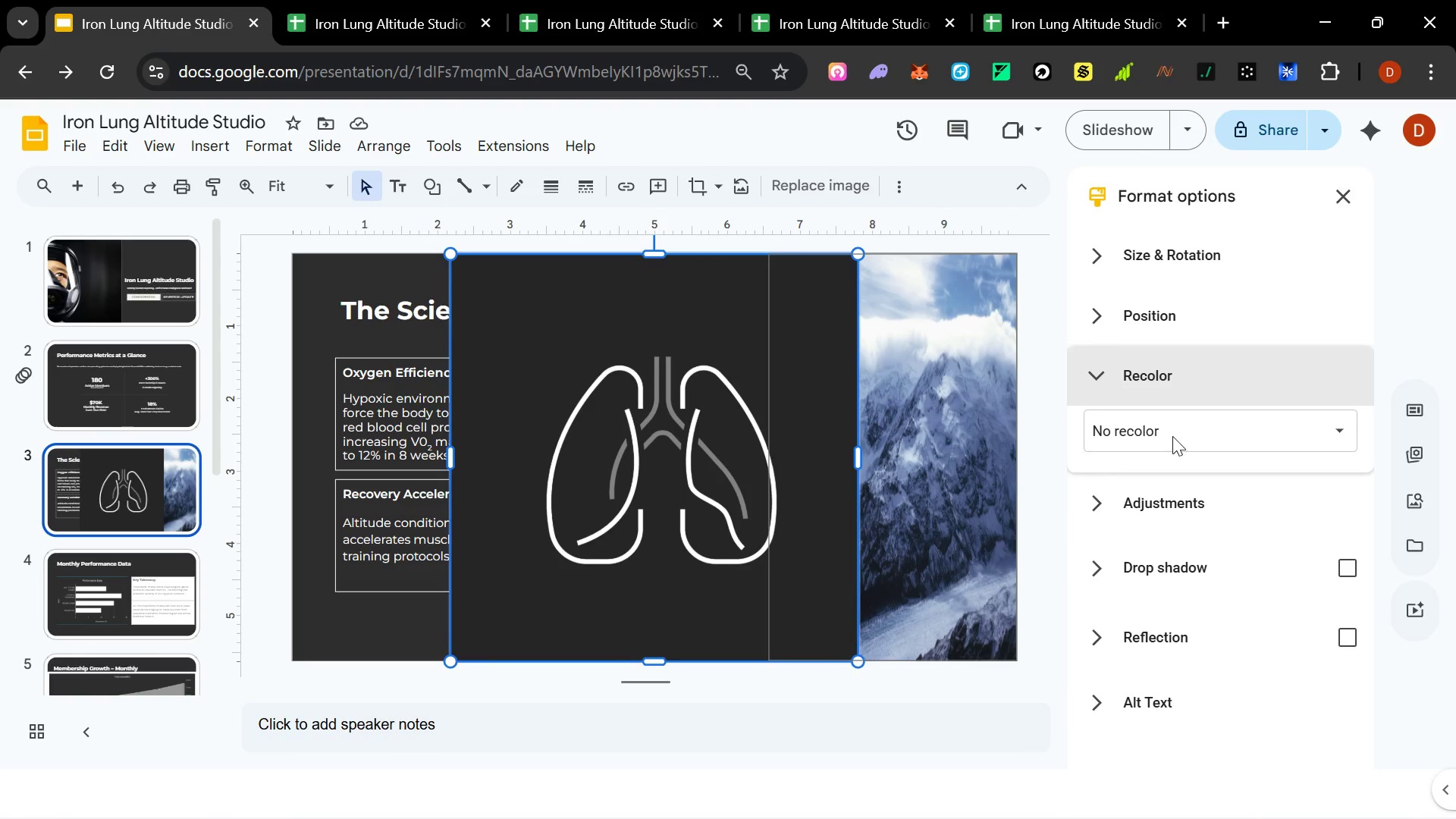 
left_click([1172, 447])
 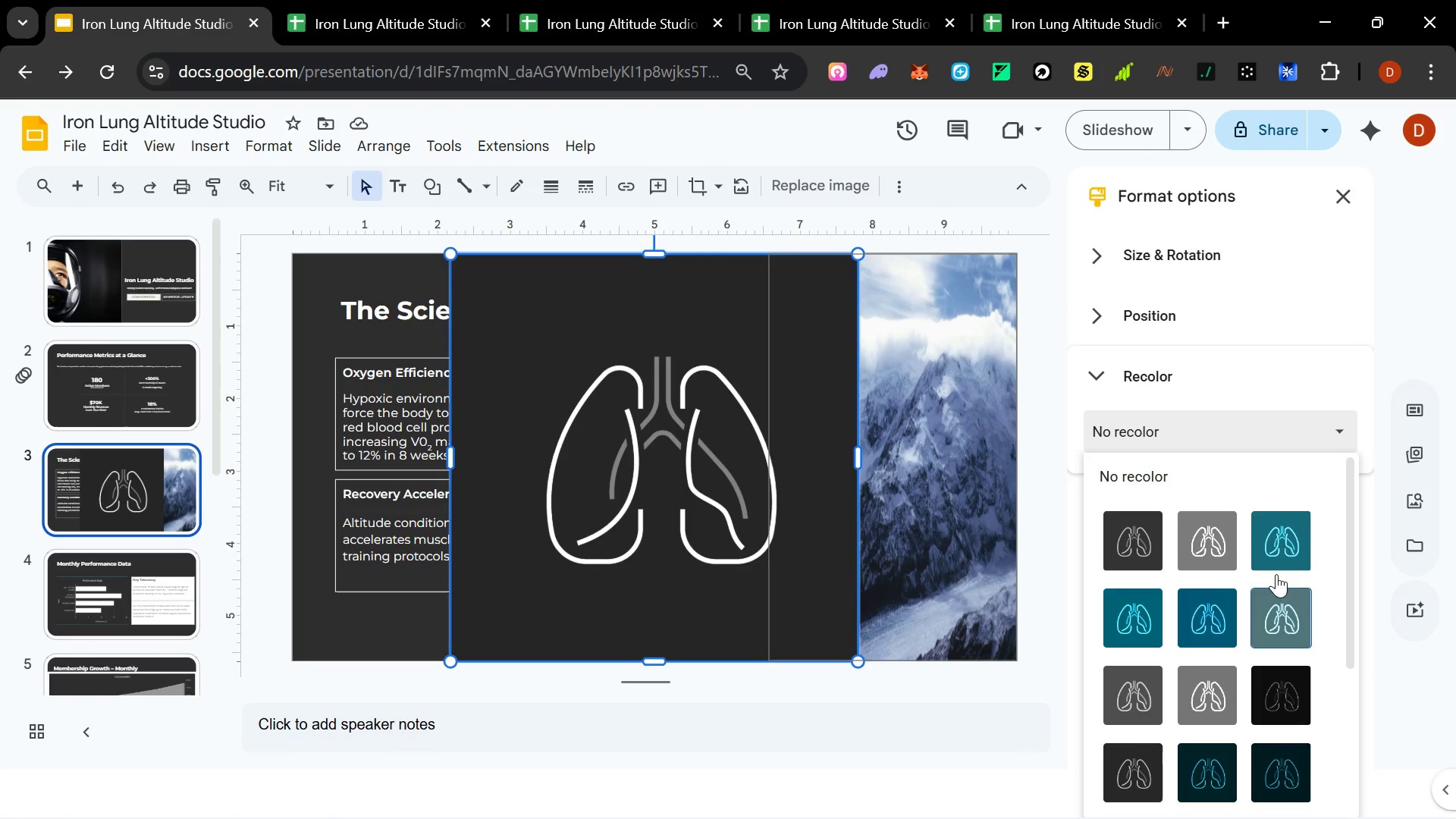 
left_click([1279, 568])
 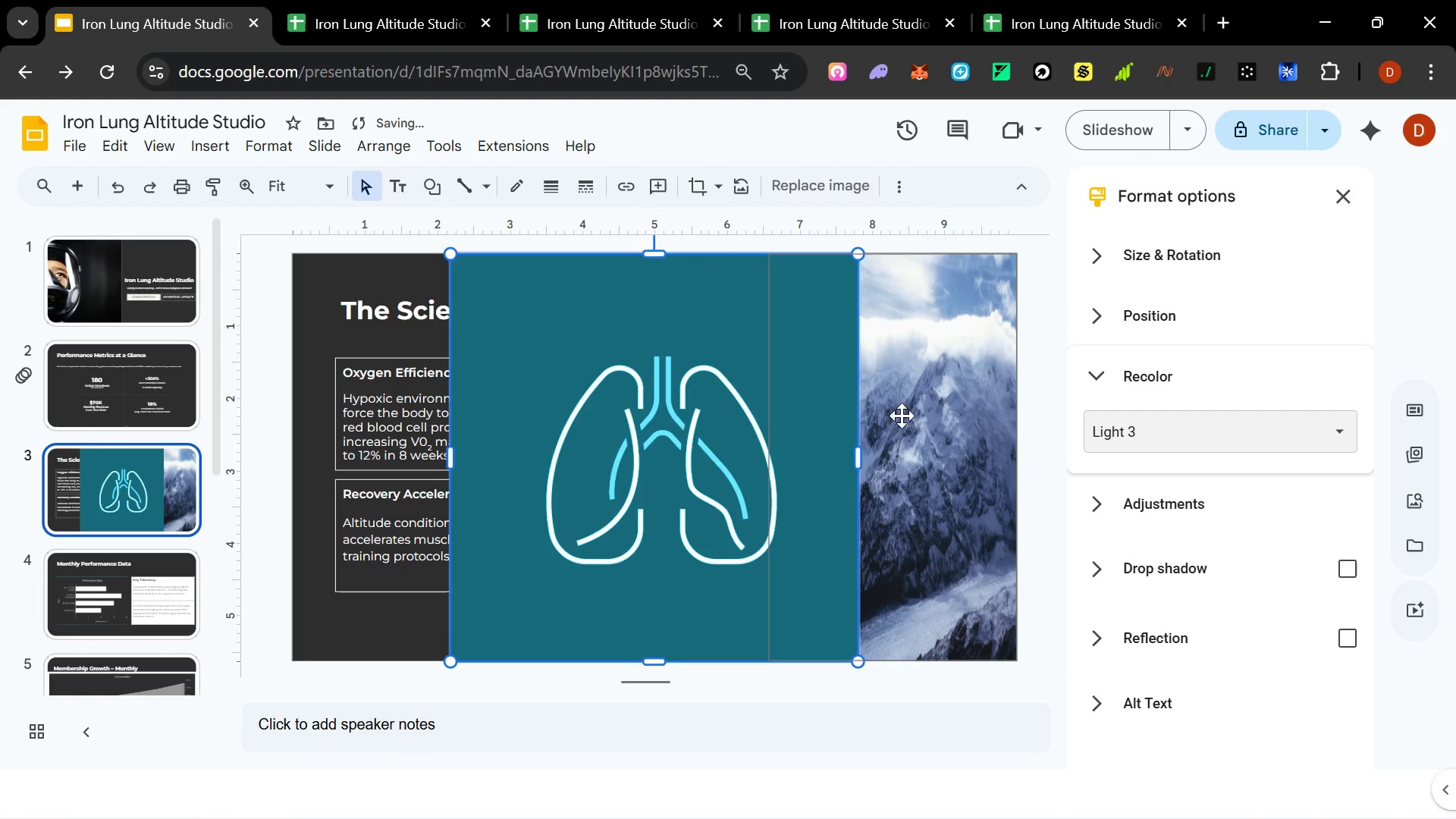 
key(Control+Shift+ShiftLeft)
 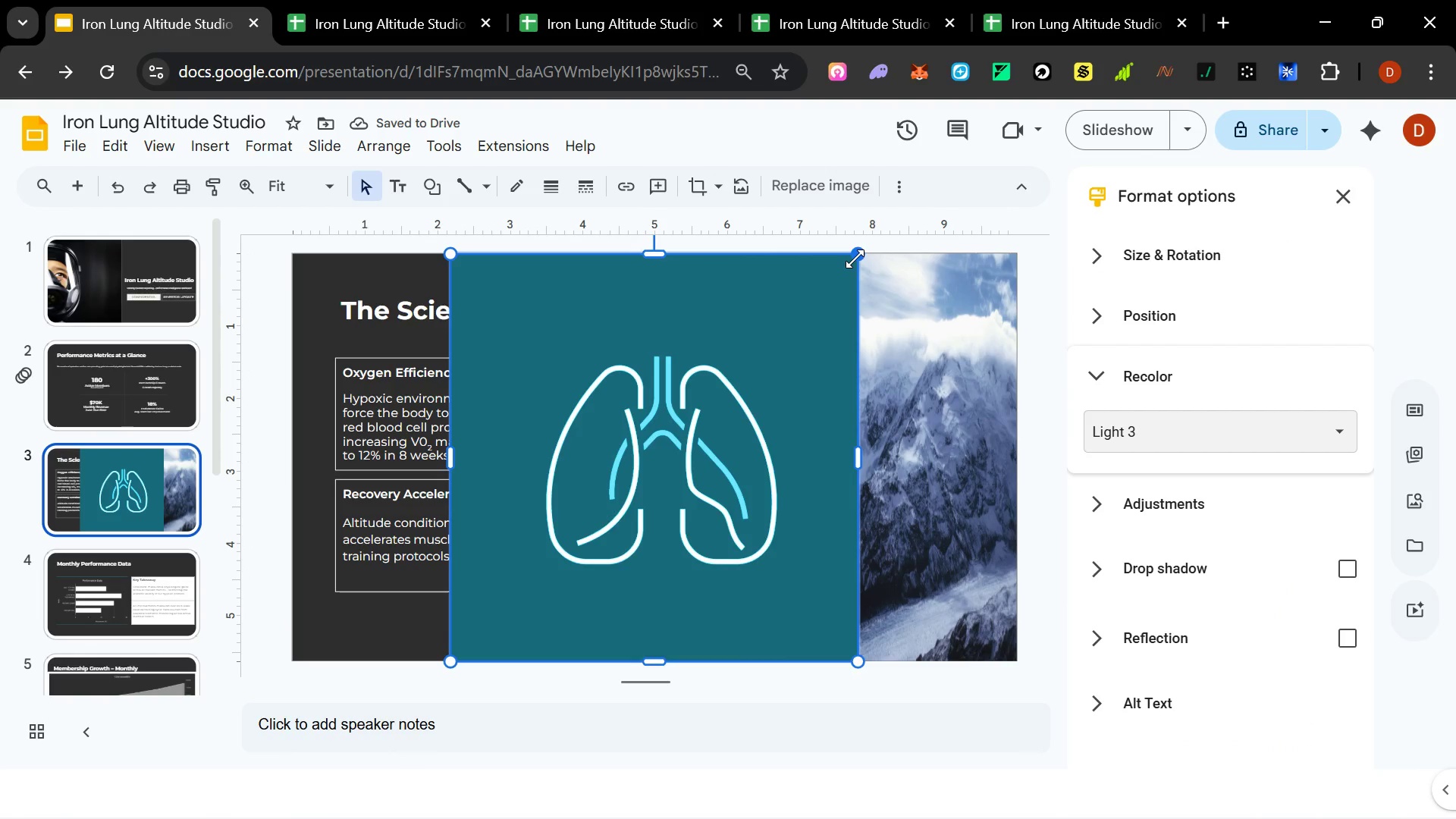 
hold_key(key=ControlLeft, duration=1.17)
left_click_drag(start_coordinate=[855, 258], to_coordinate=[733, 435])
 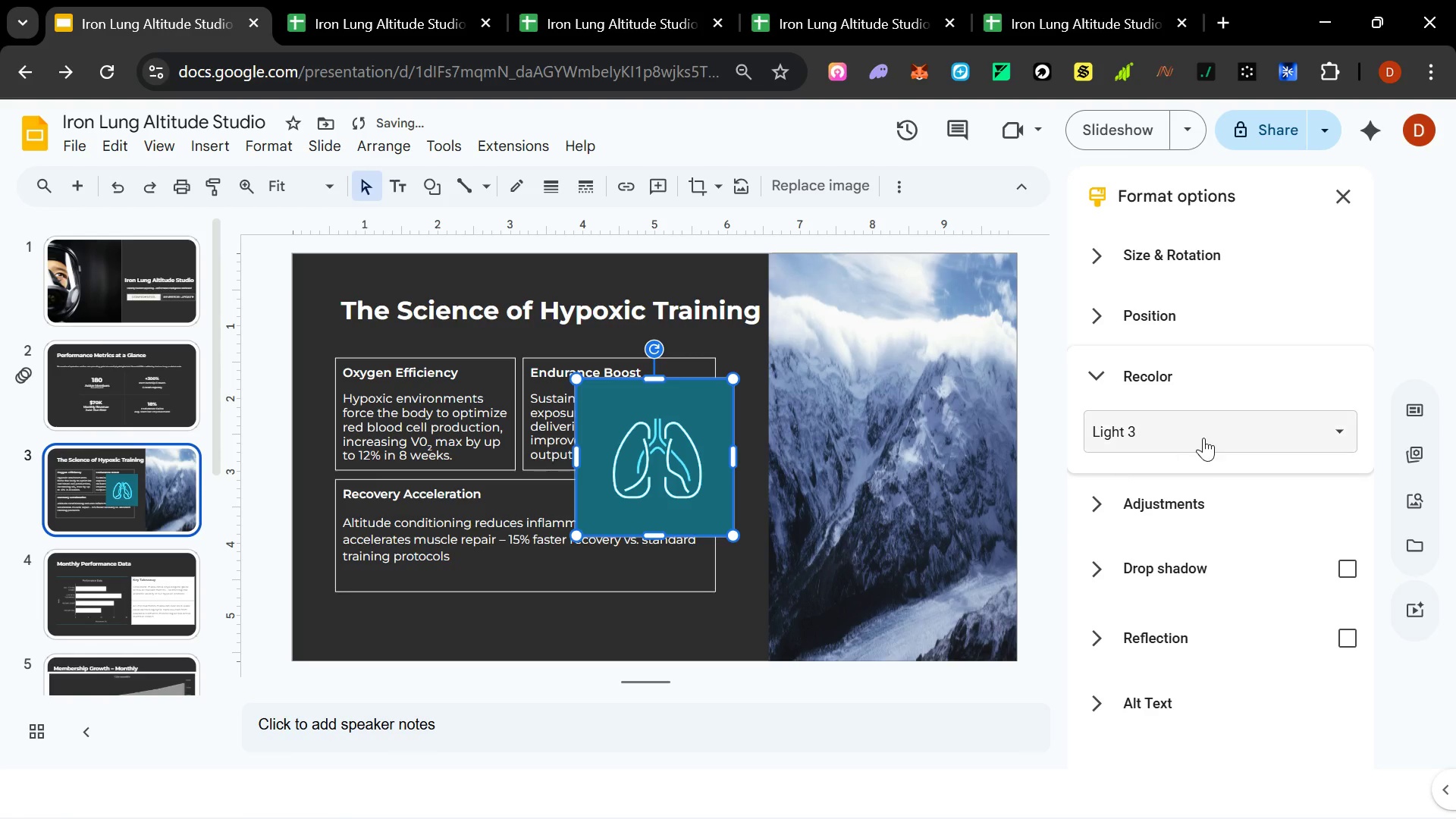 
left_click([1205, 436])
 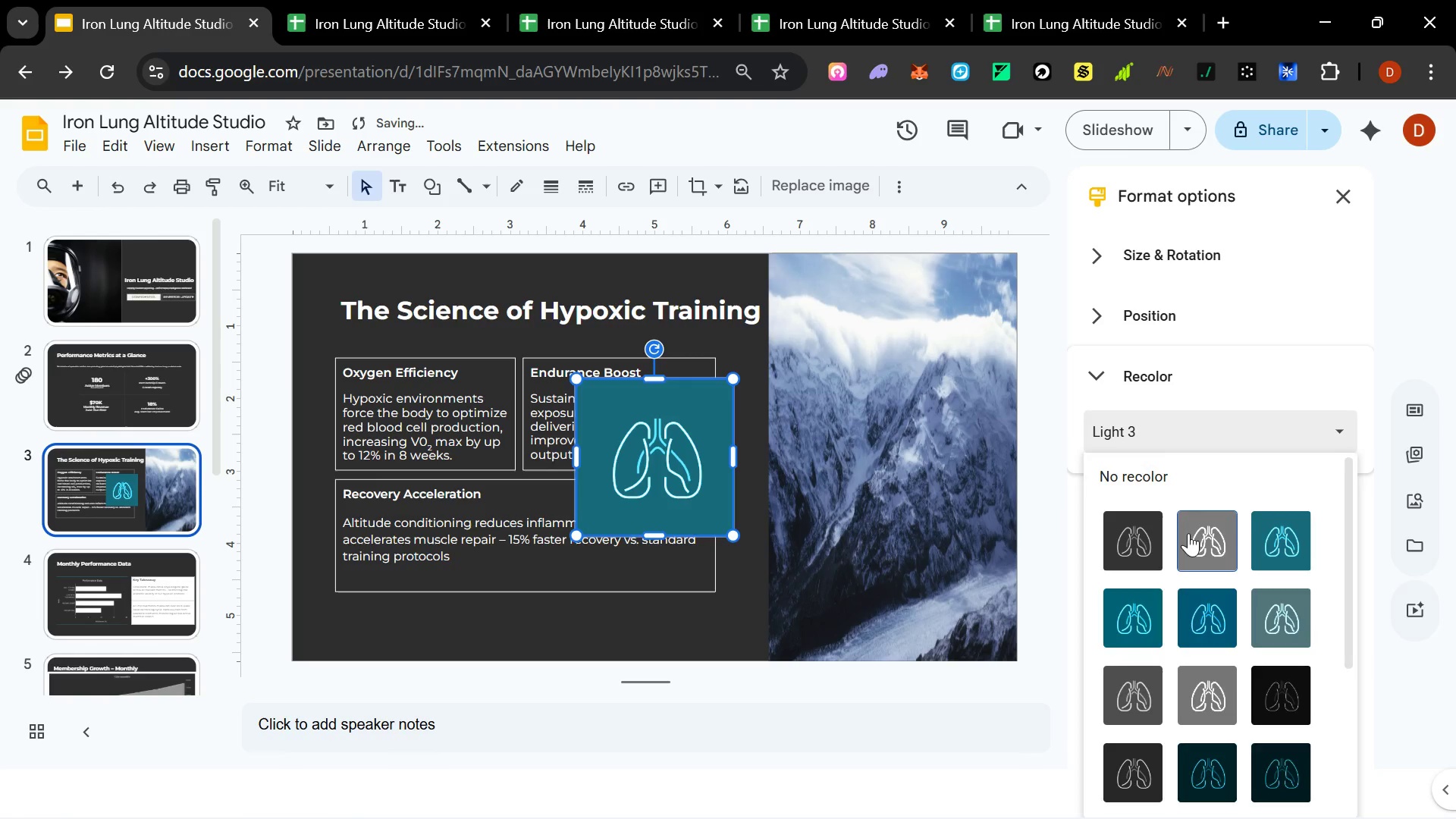 
left_click([1191, 535])
 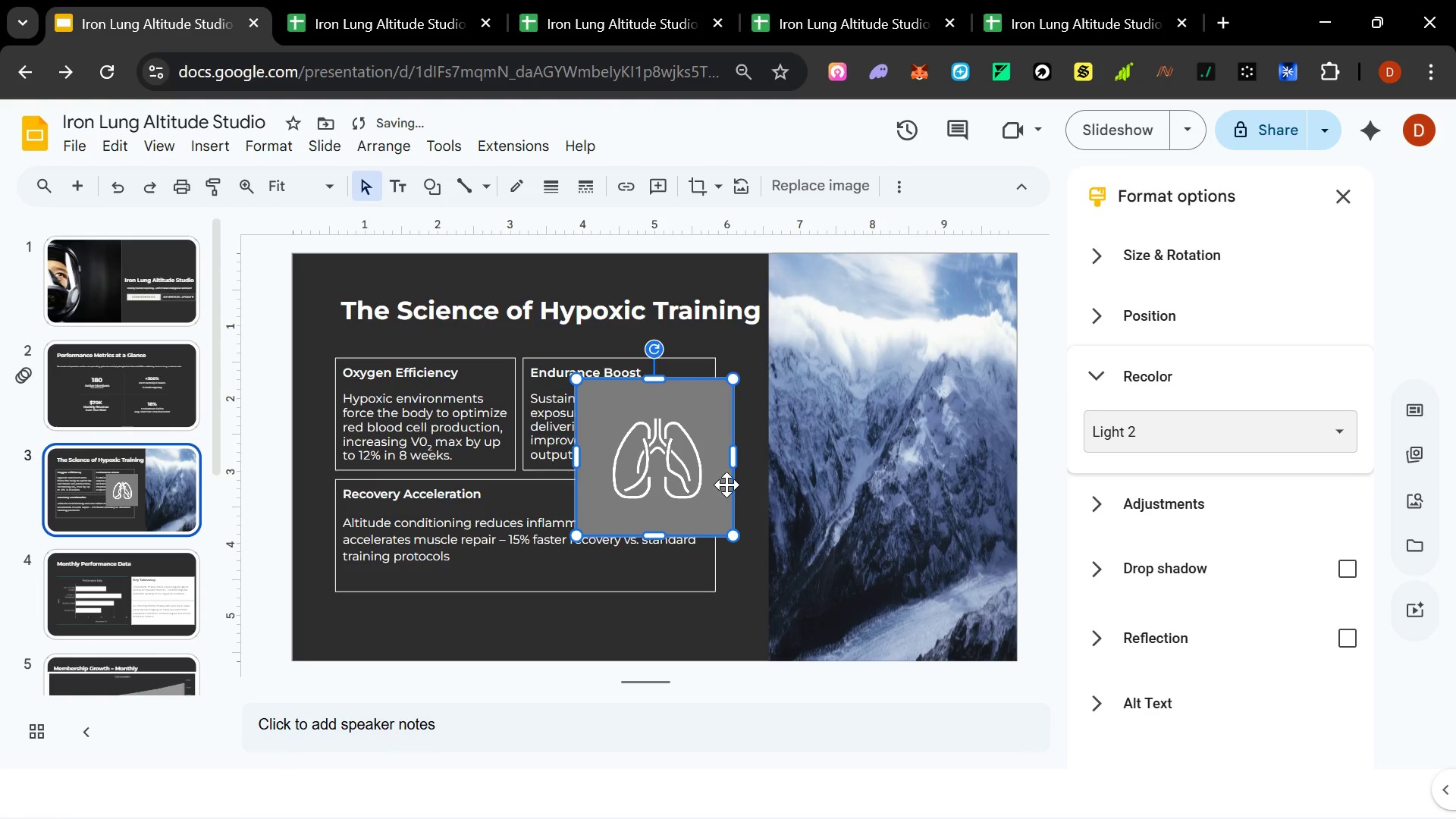 
hold_key(key=ControlLeft, duration=0.81)
 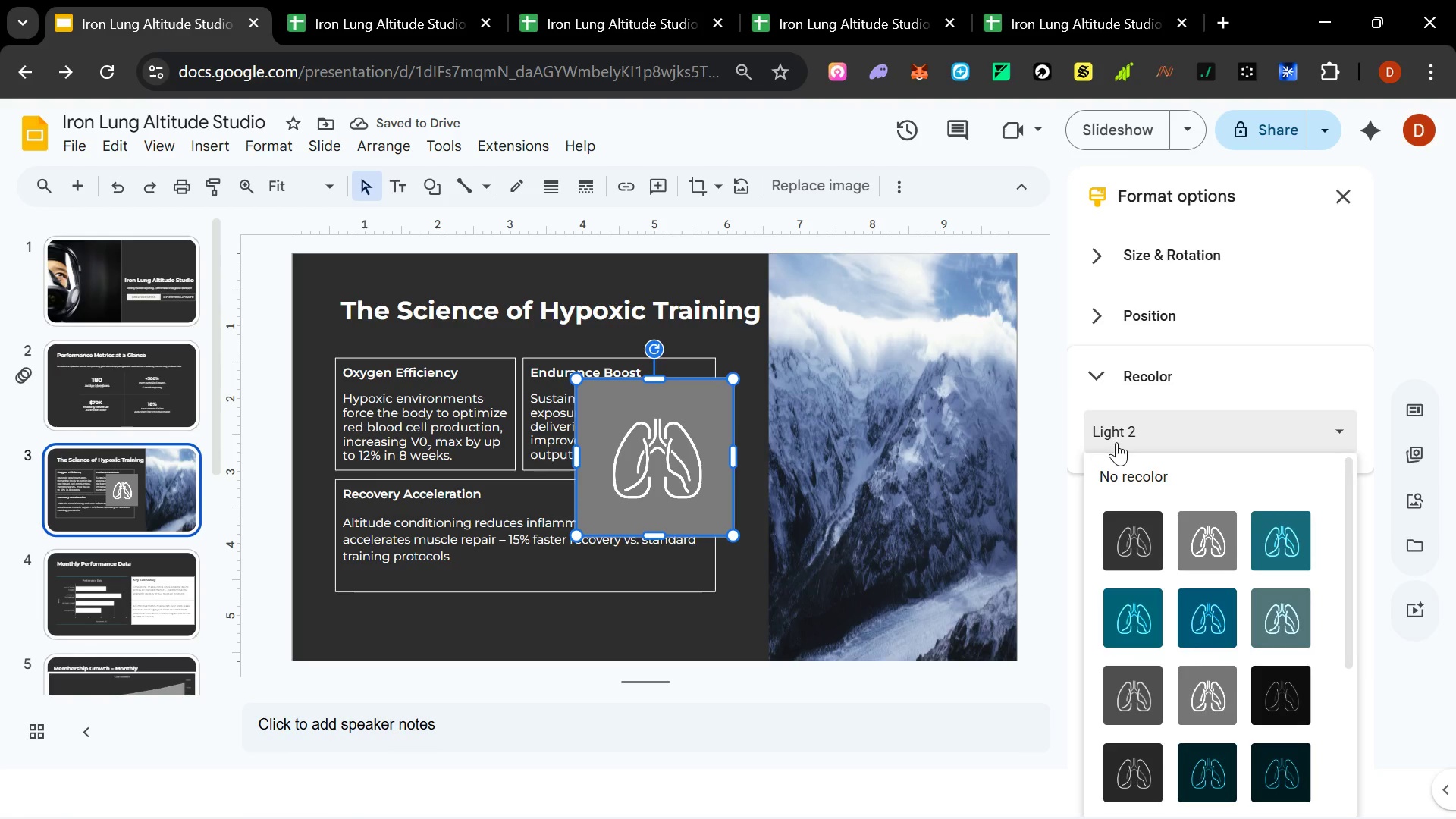 
hold_key(key=ControlLeft, duration=2.8)
left_click([1116, 442])
 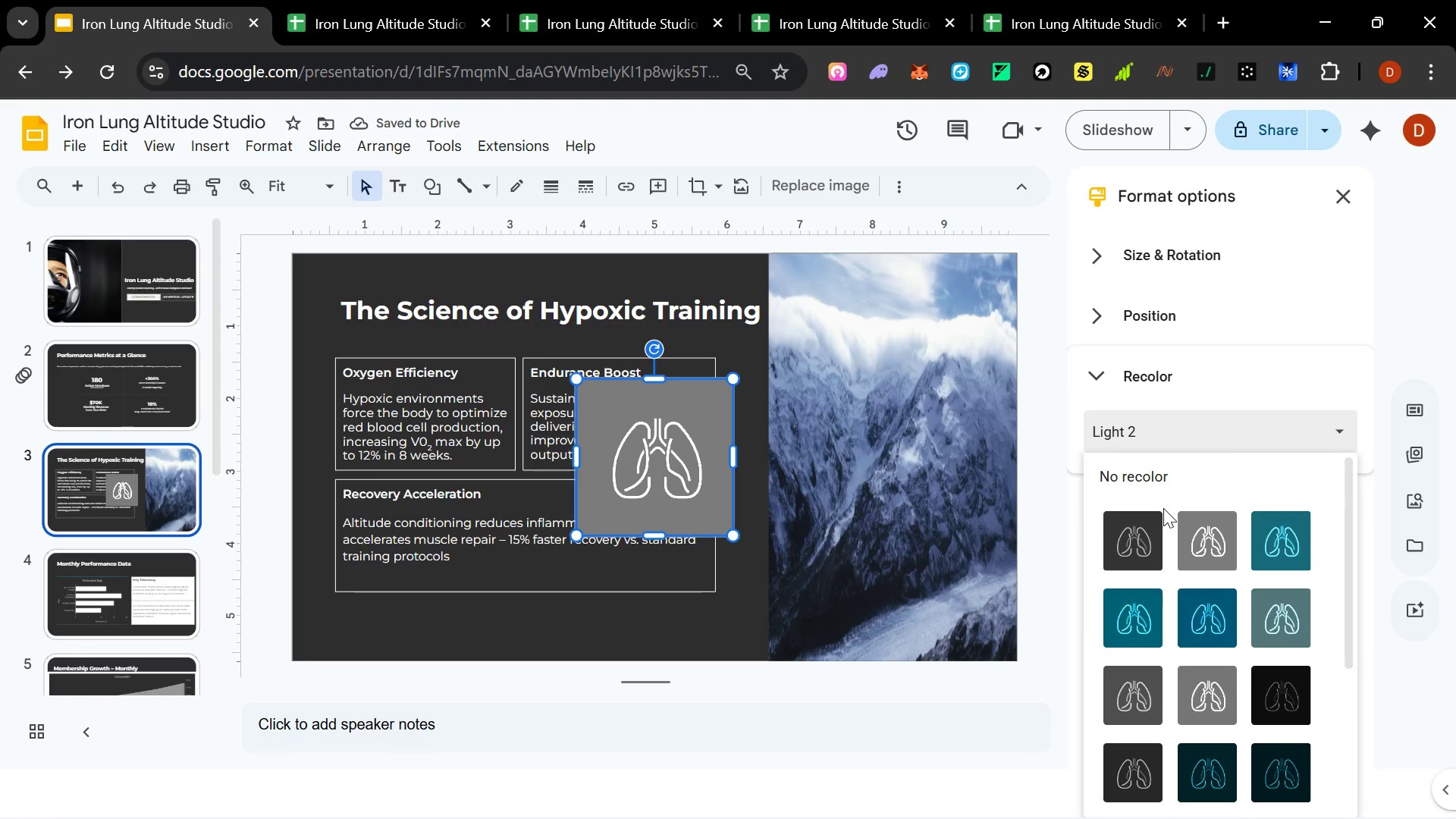 
scroll: coordinate [1191, 548], scroll_direction: down, amount: 3.0
 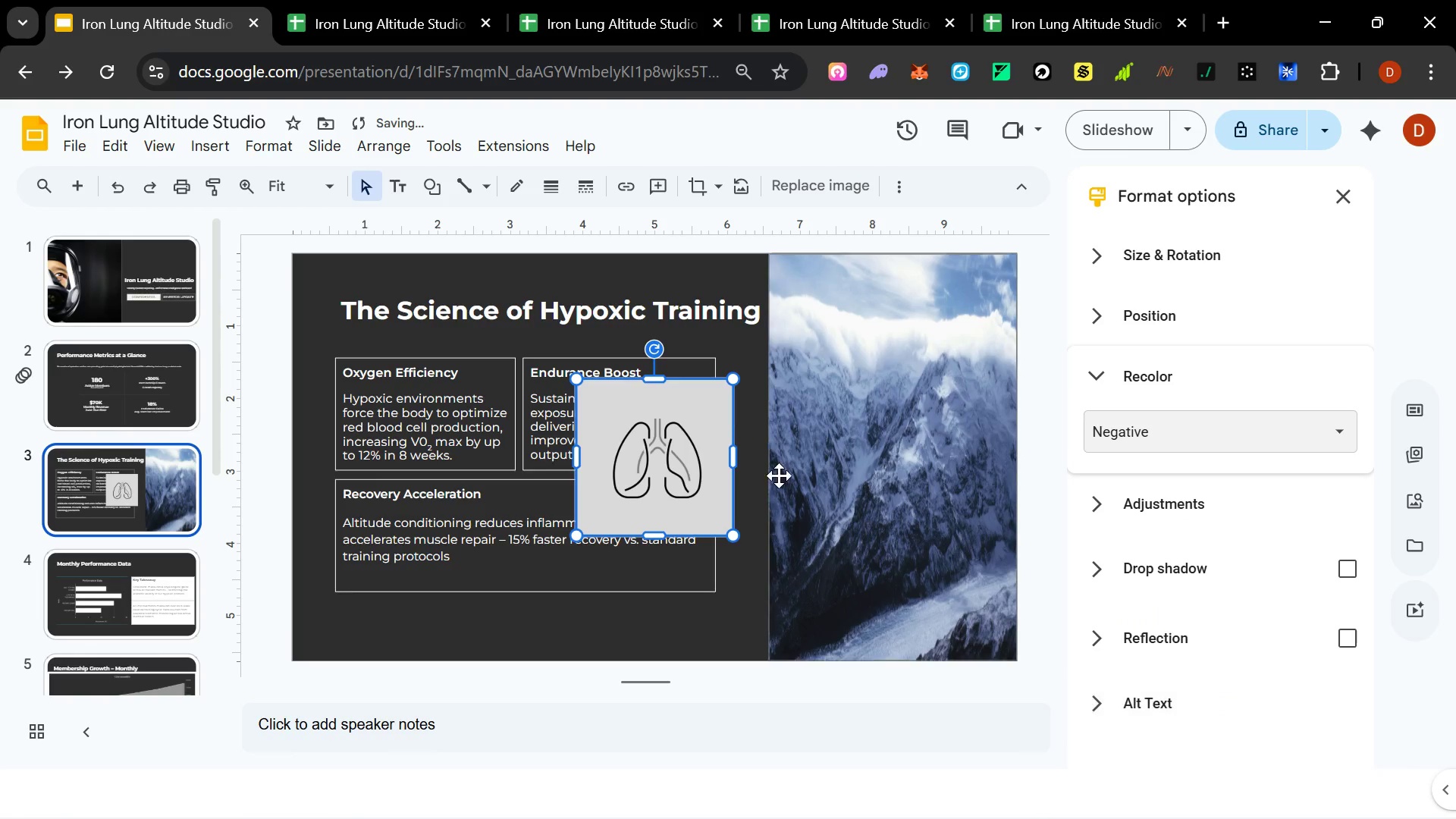 
hold_key(key=ControlLeft, duration=1.53)
left_click_drag(start_coordinate=[735, 378], to_coordinate=[677, 432])
 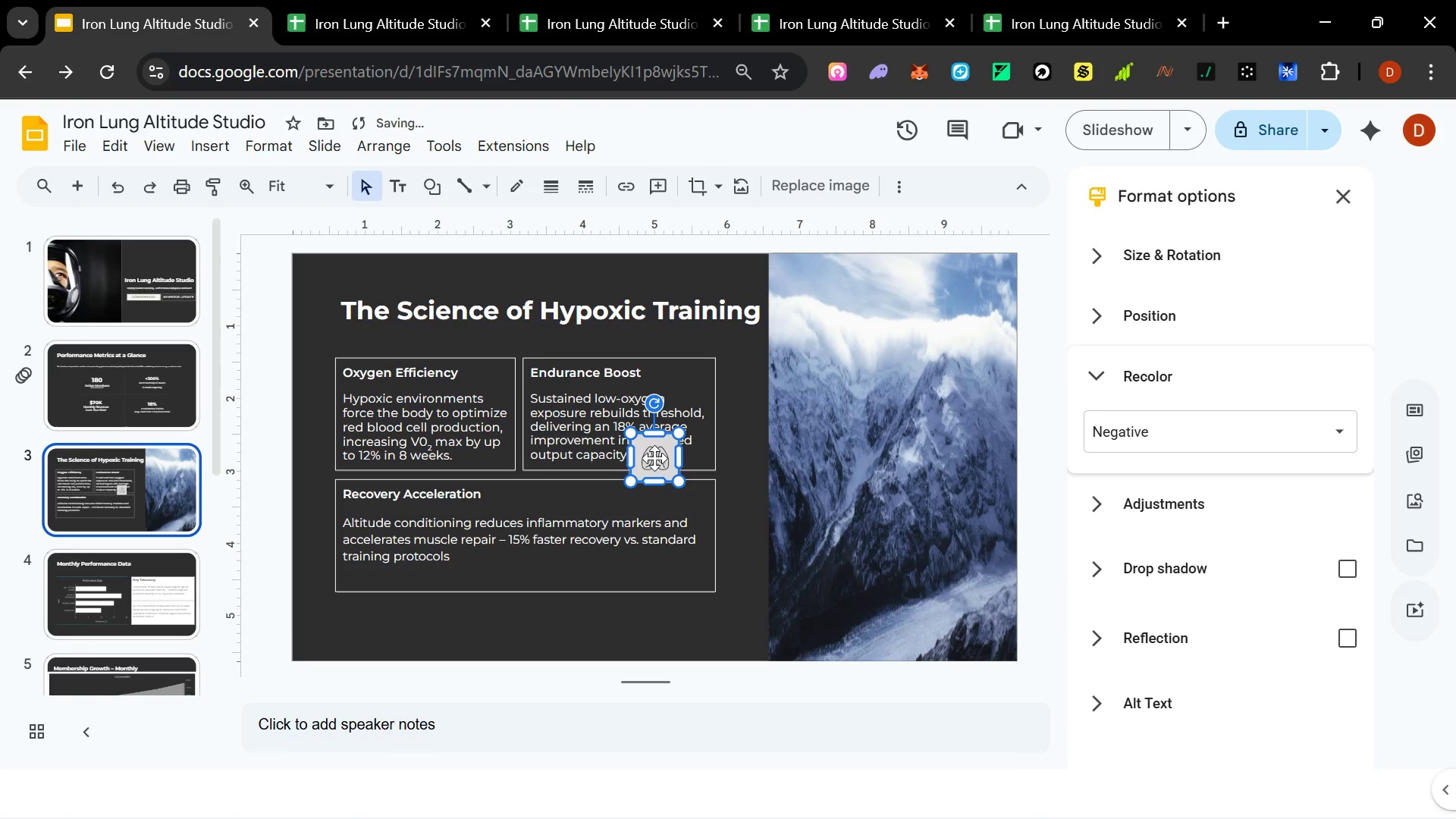 
left_click_drag(start_coordinate=[655, 456], to_coordinate=[692, 500])
 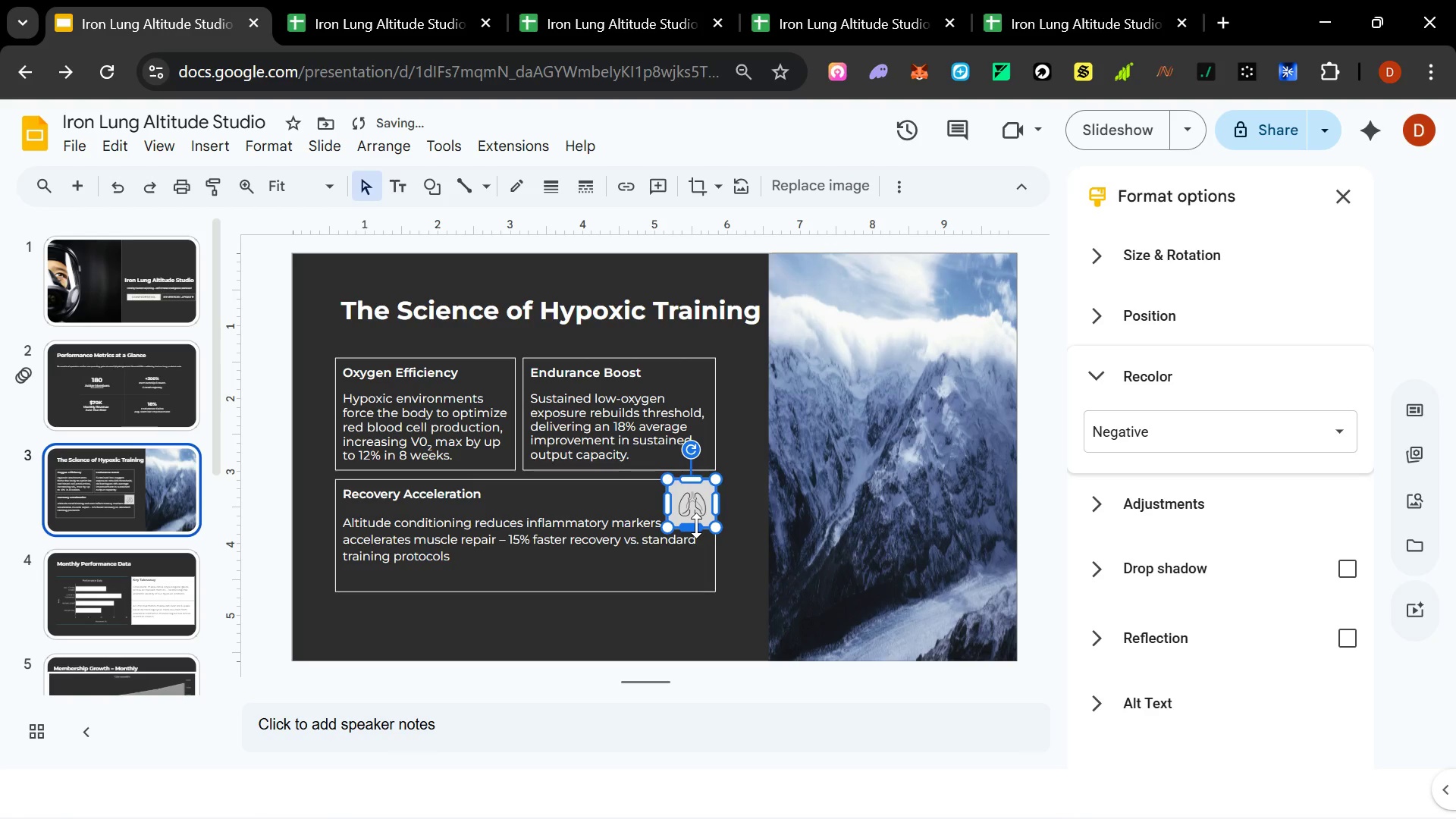 
left_click_drag(start_coordinate=[696, 526], to_coordinate=[695, 516])
 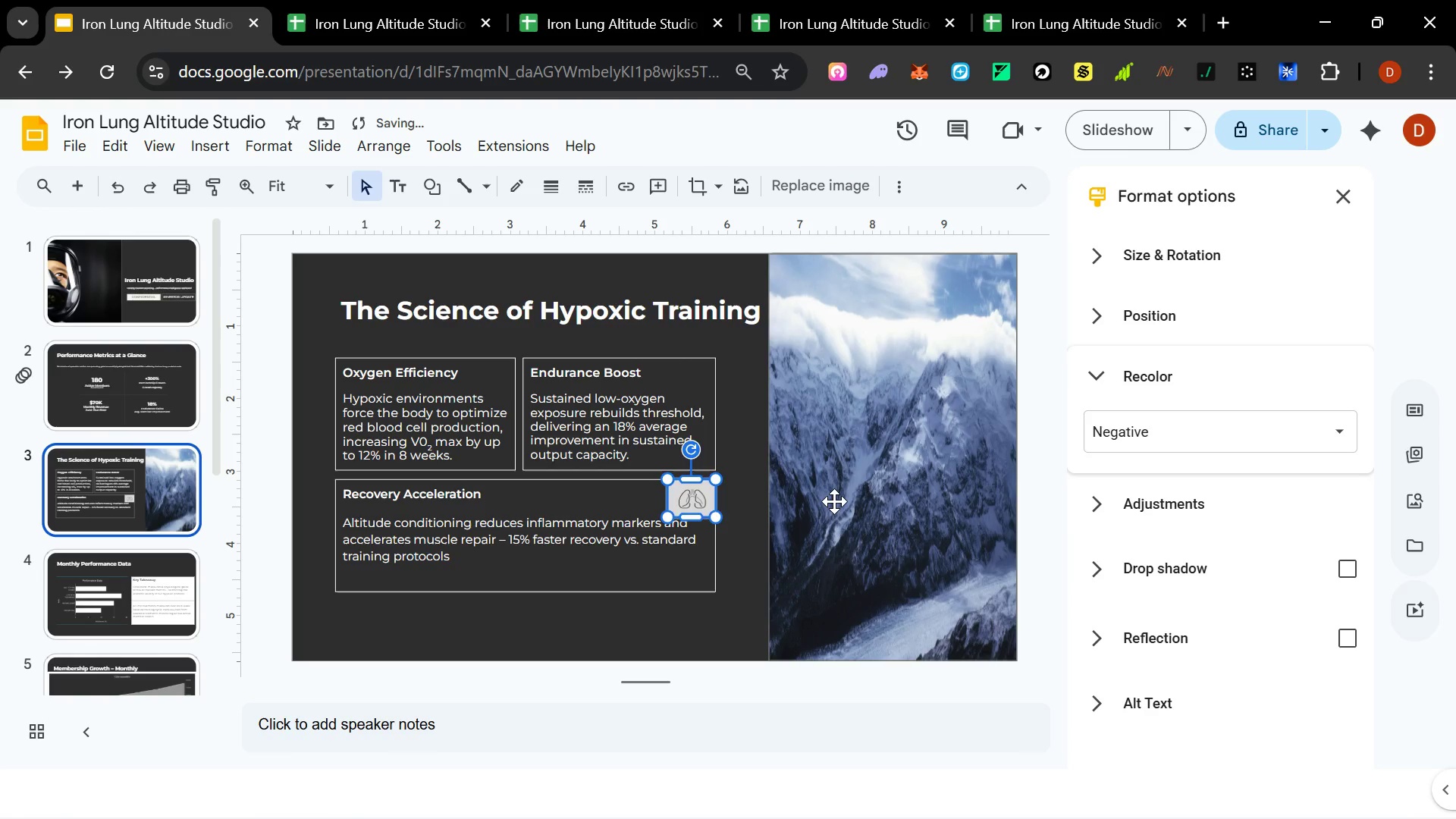 
left_click([835, 500])
 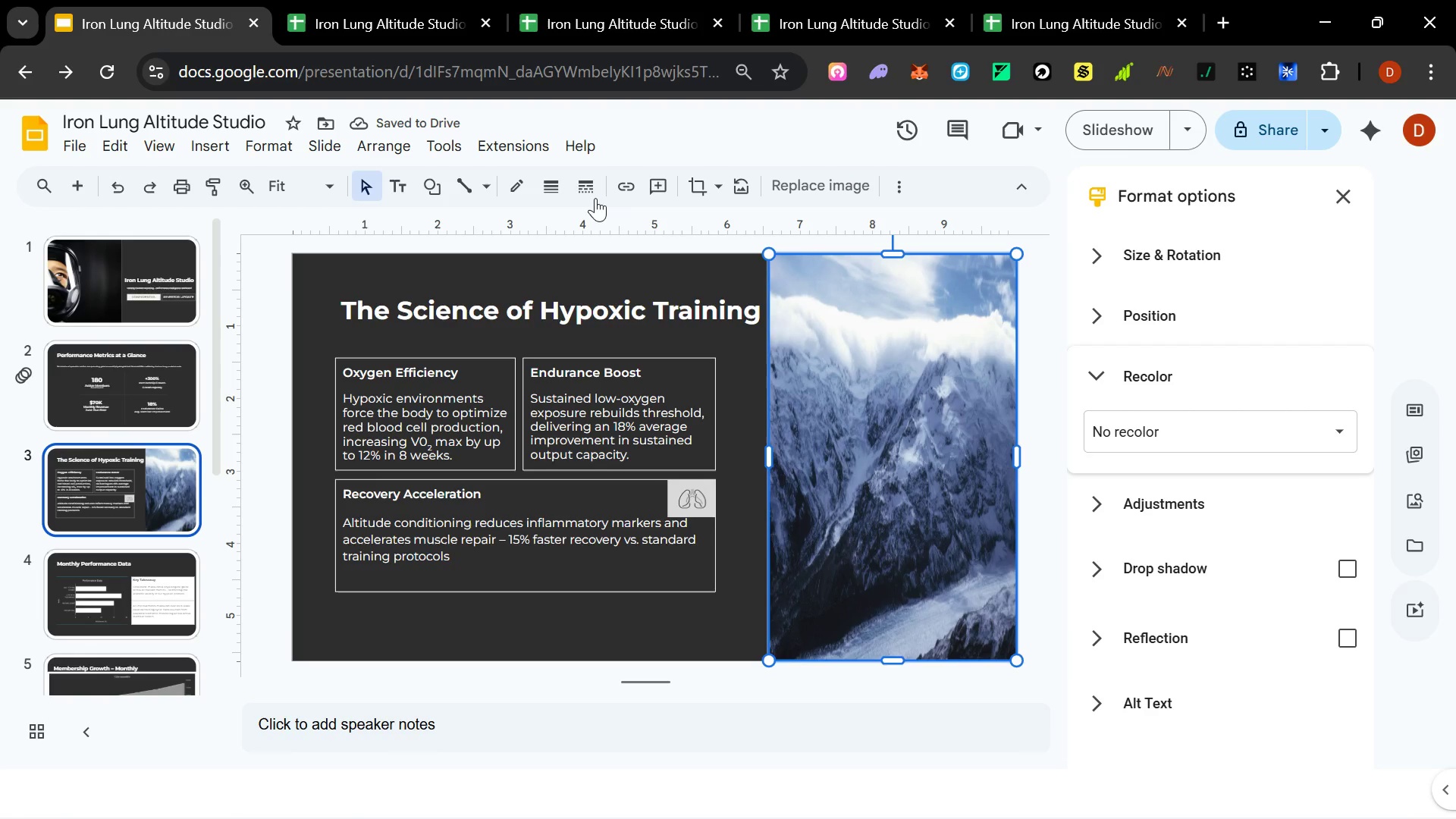 
wait(5.94)
 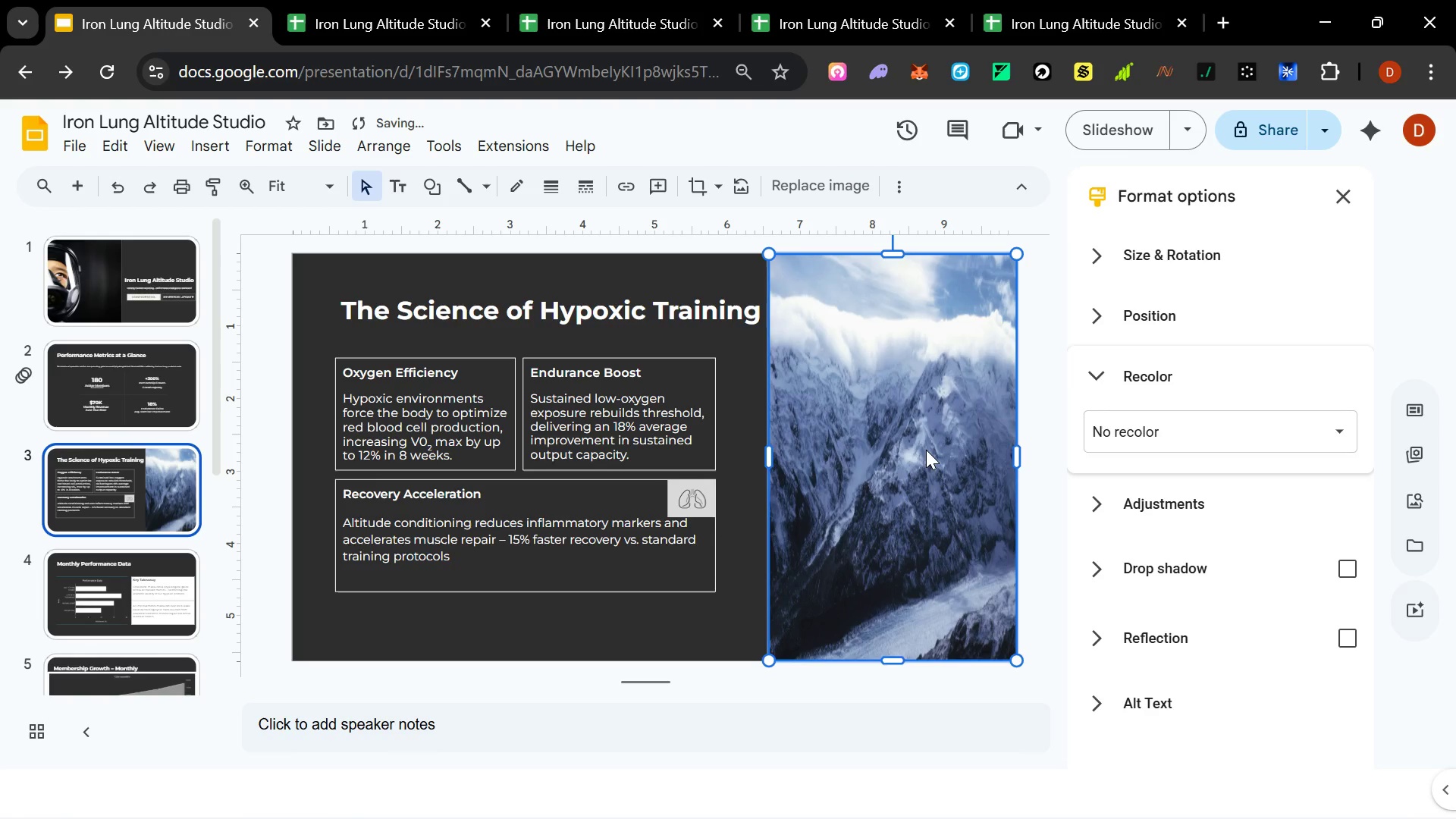 
left_click([1339, 194])
 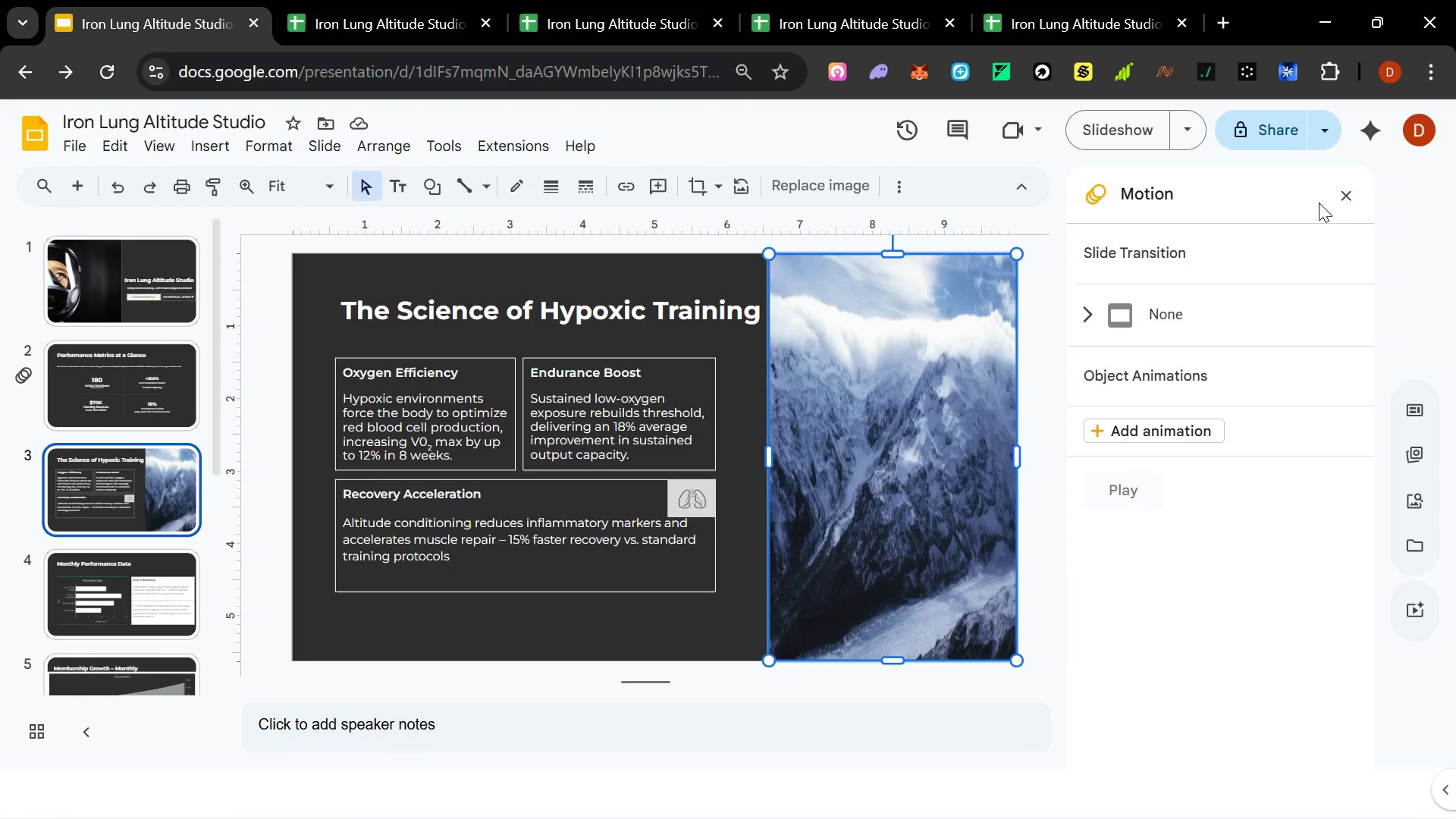 
left_click([1348, 187])
 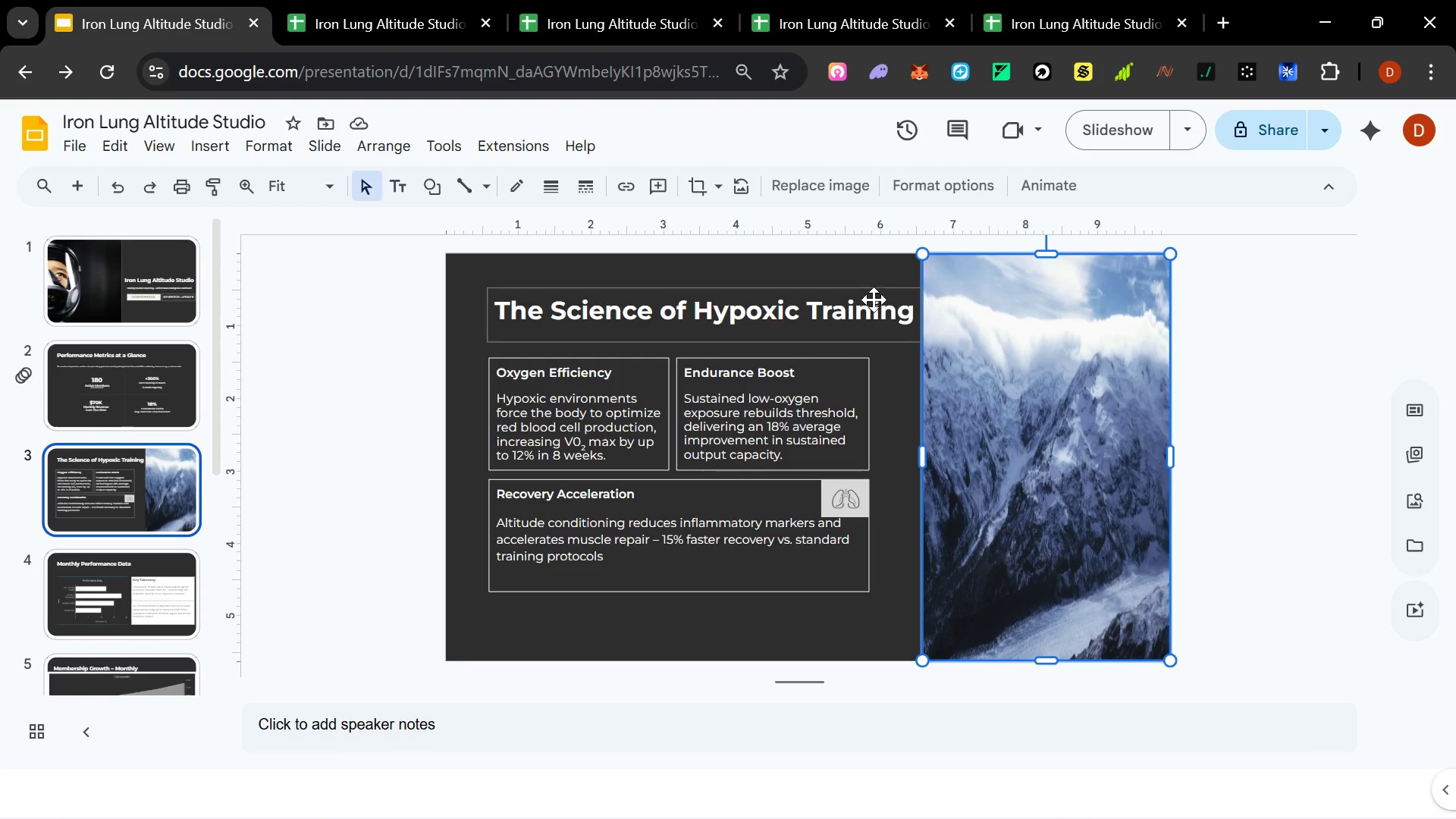 
left_click([1420, 506])
 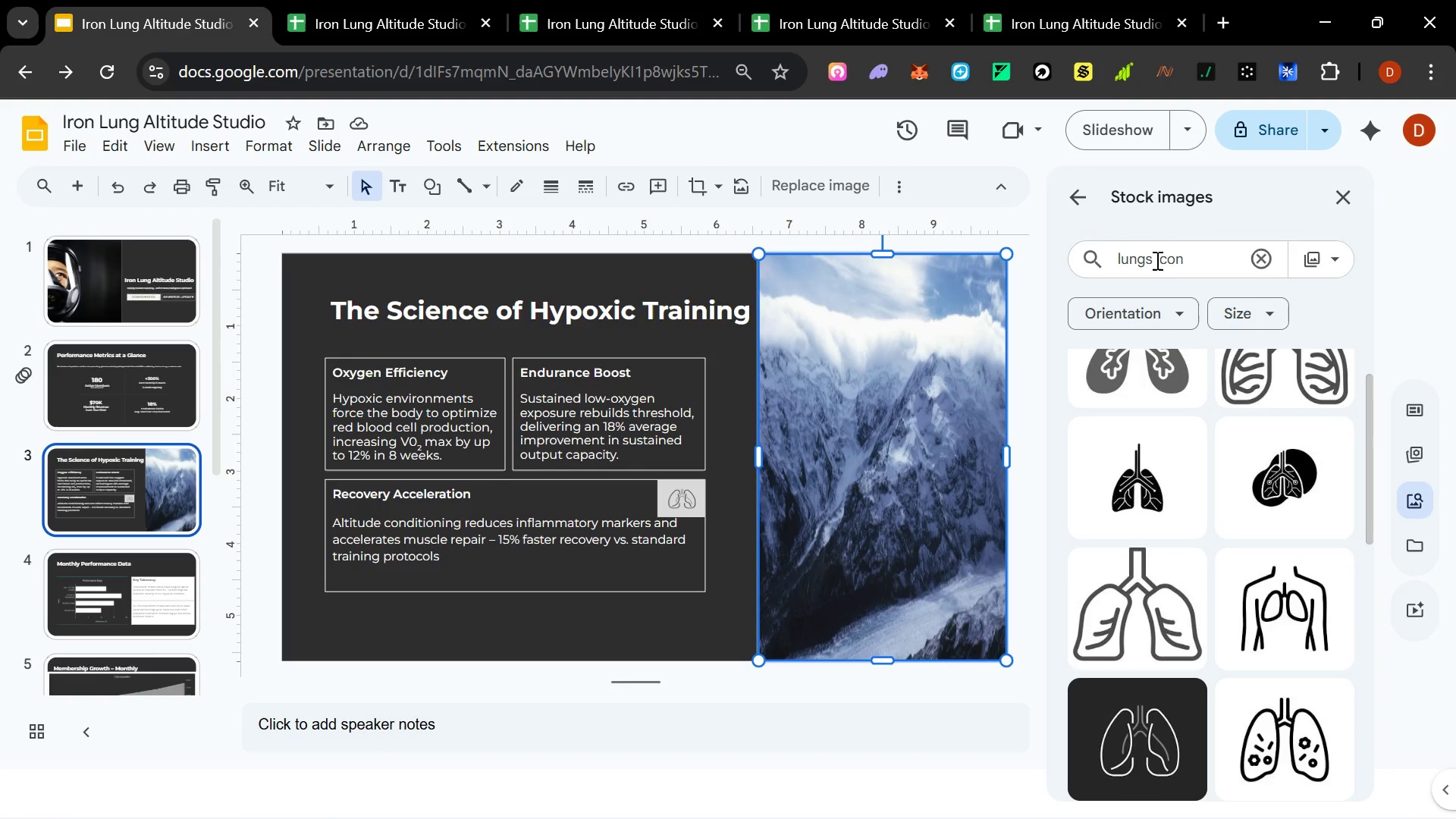 
left_click_drag(start_coordinate=[1154, 260], to_coordinate=[1033, 271])
 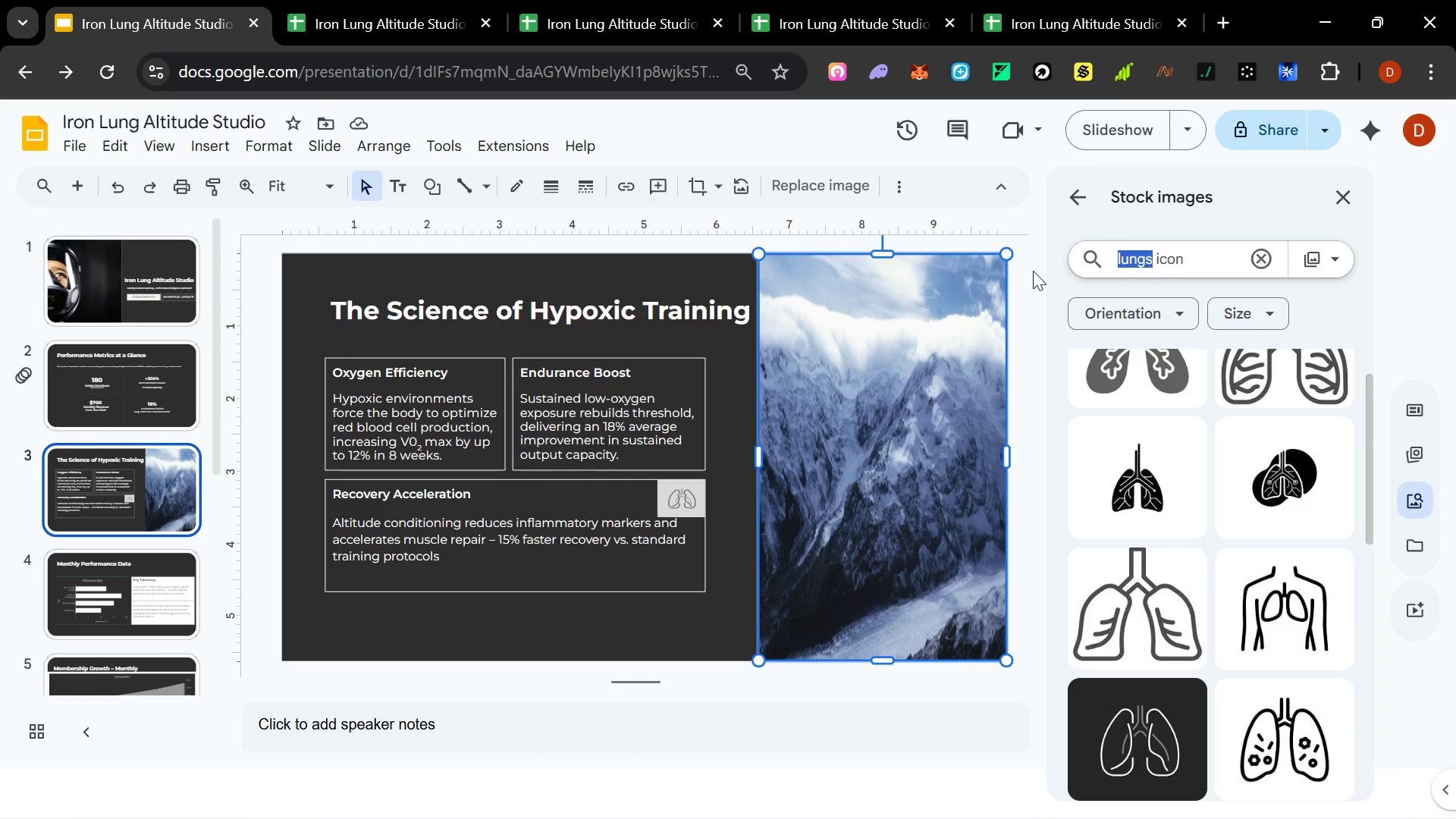 
hold_key(key=ShiftLeft, duration=0.44)
 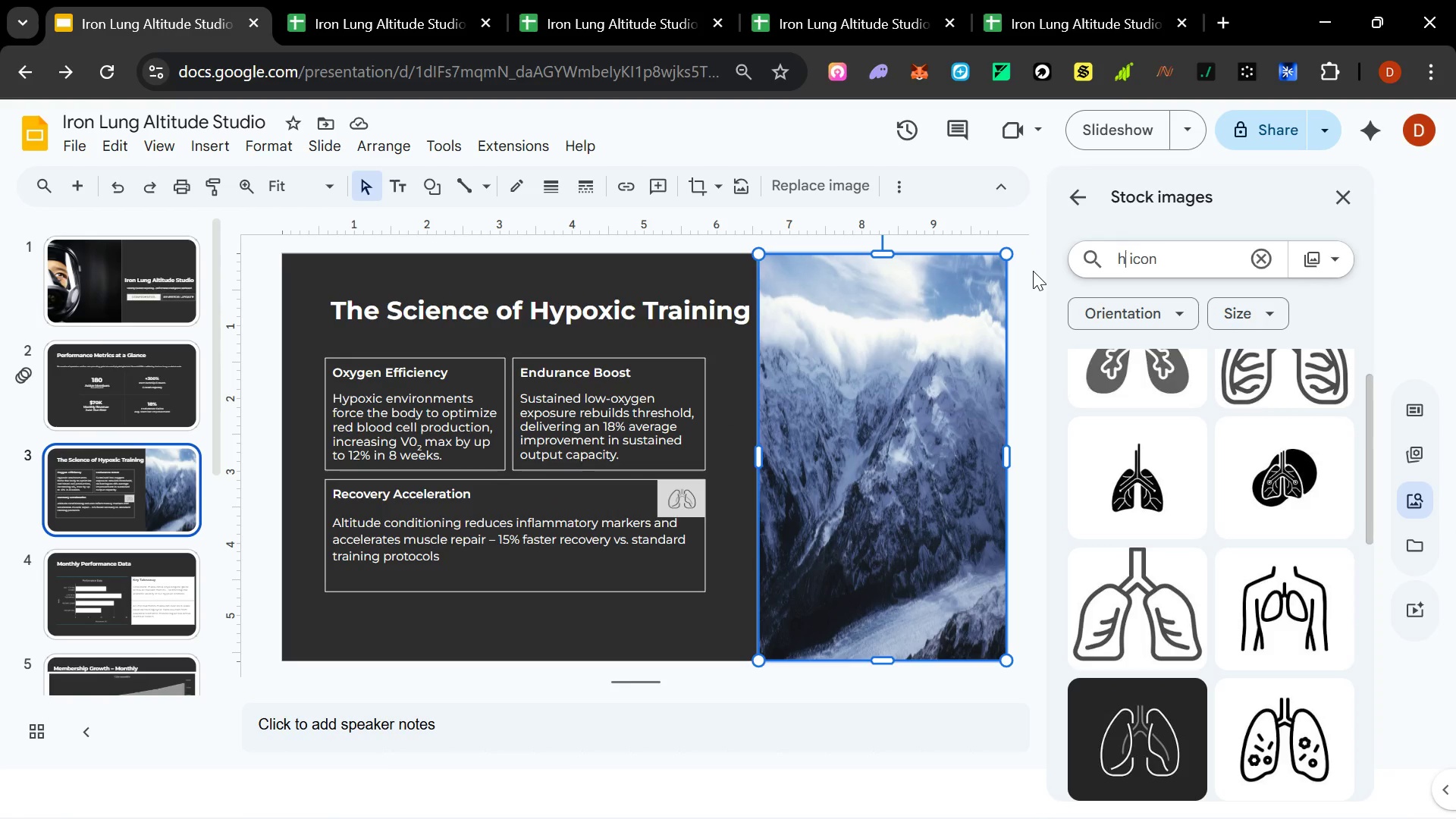 
type(heart)
 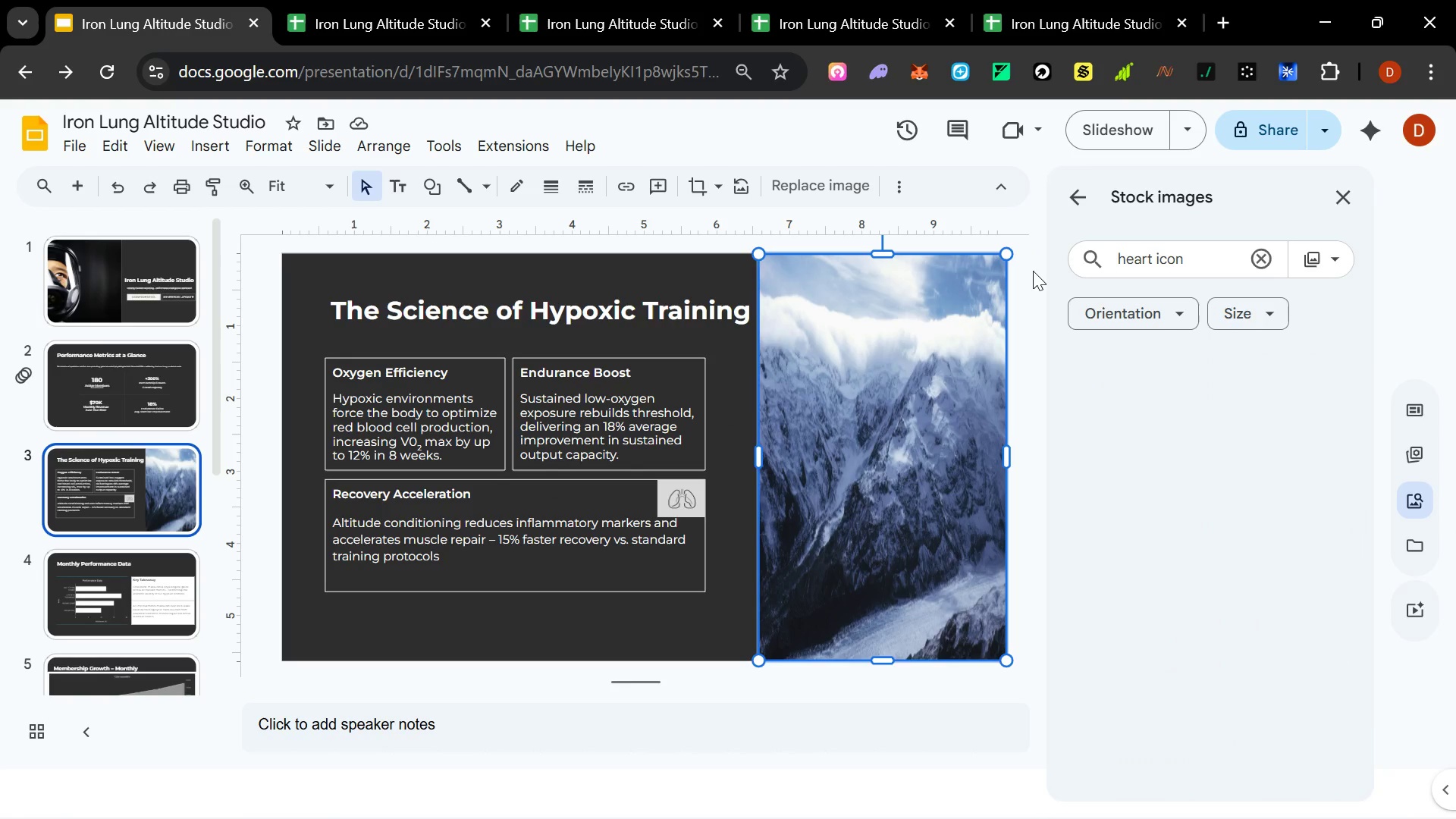 
key(Enter)
 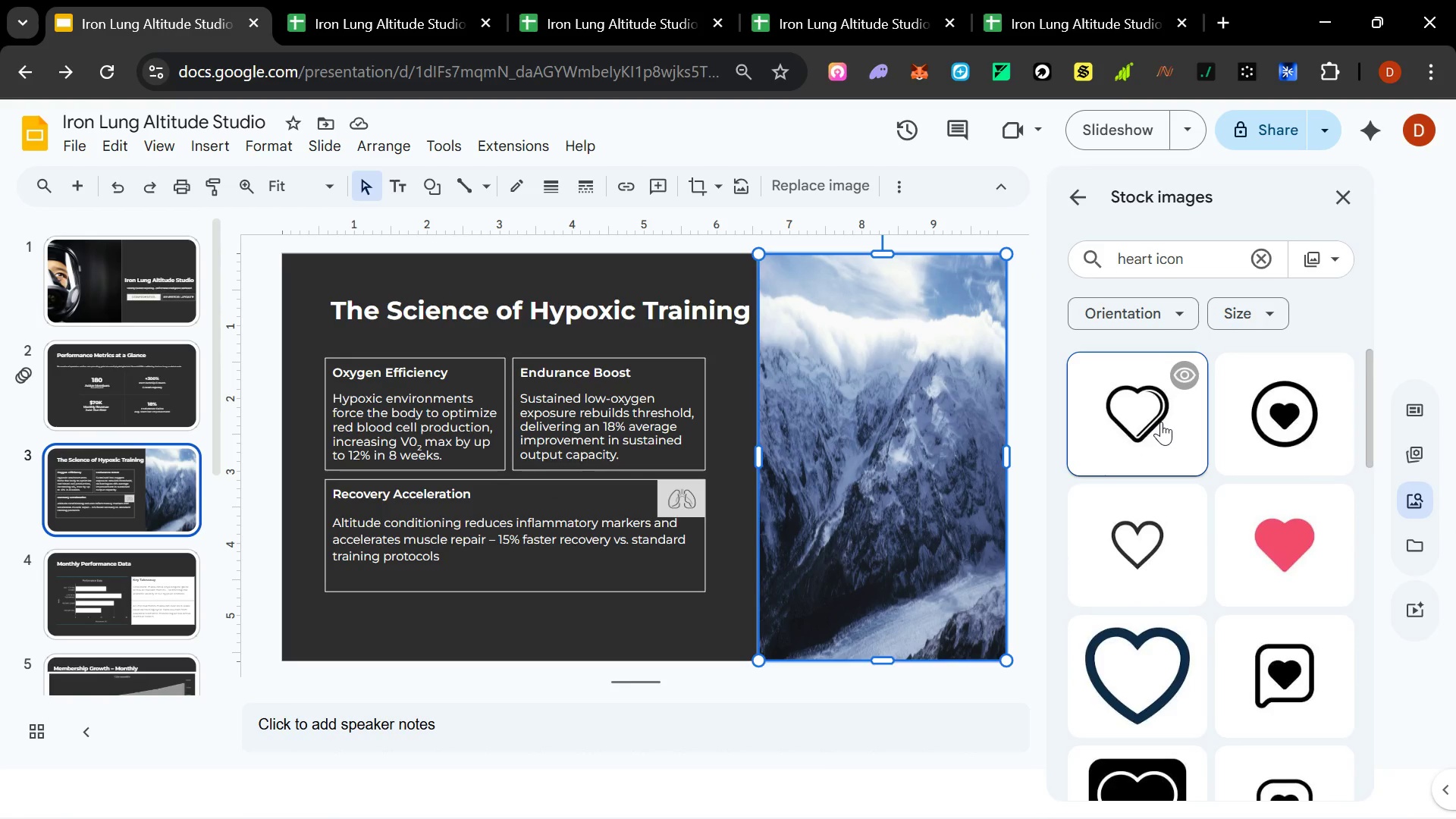 
left_click([1159, 687])
 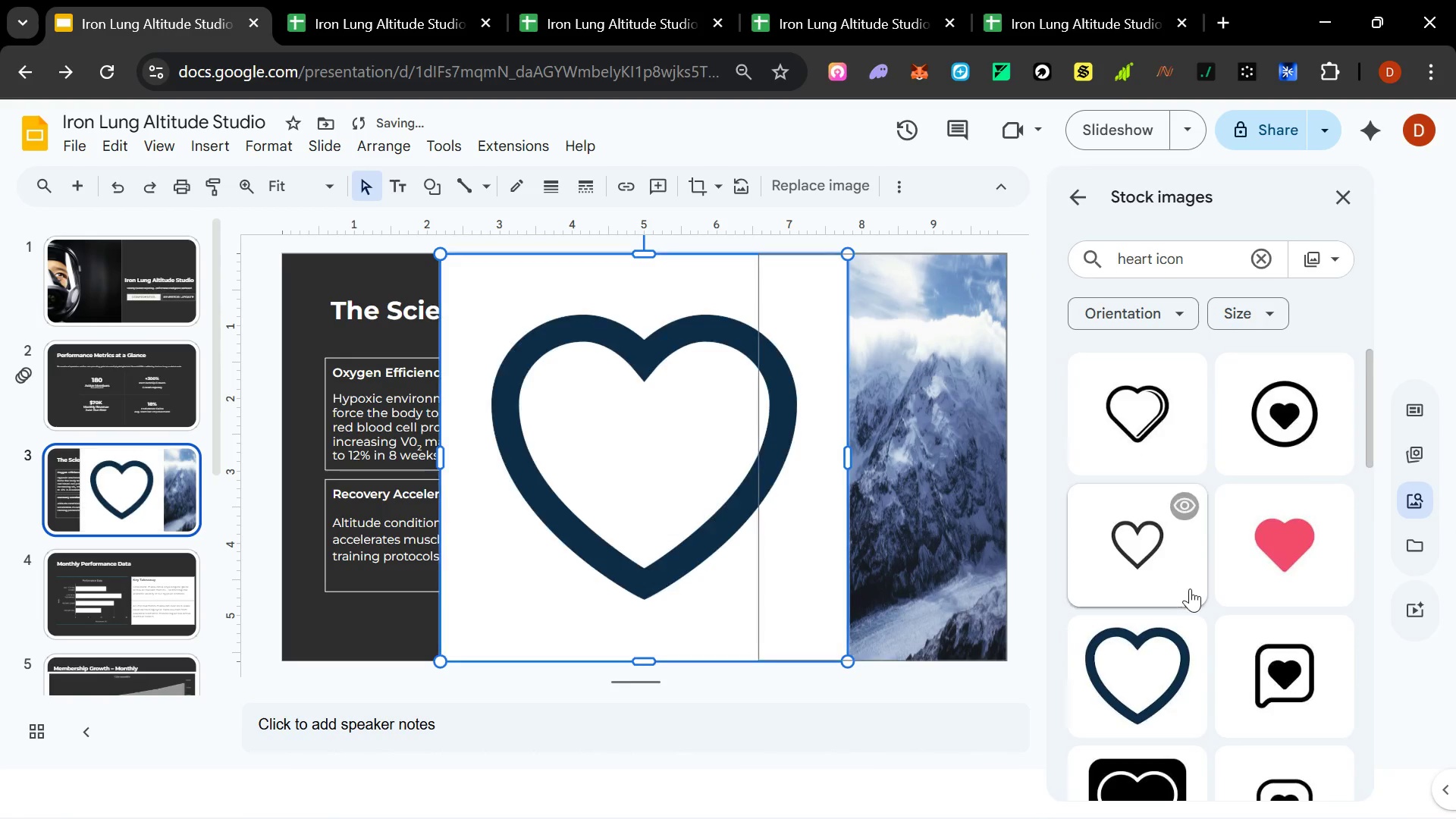 
scroll: coordinate [1191, 588], scroll_direction: down, amount: 3.0
 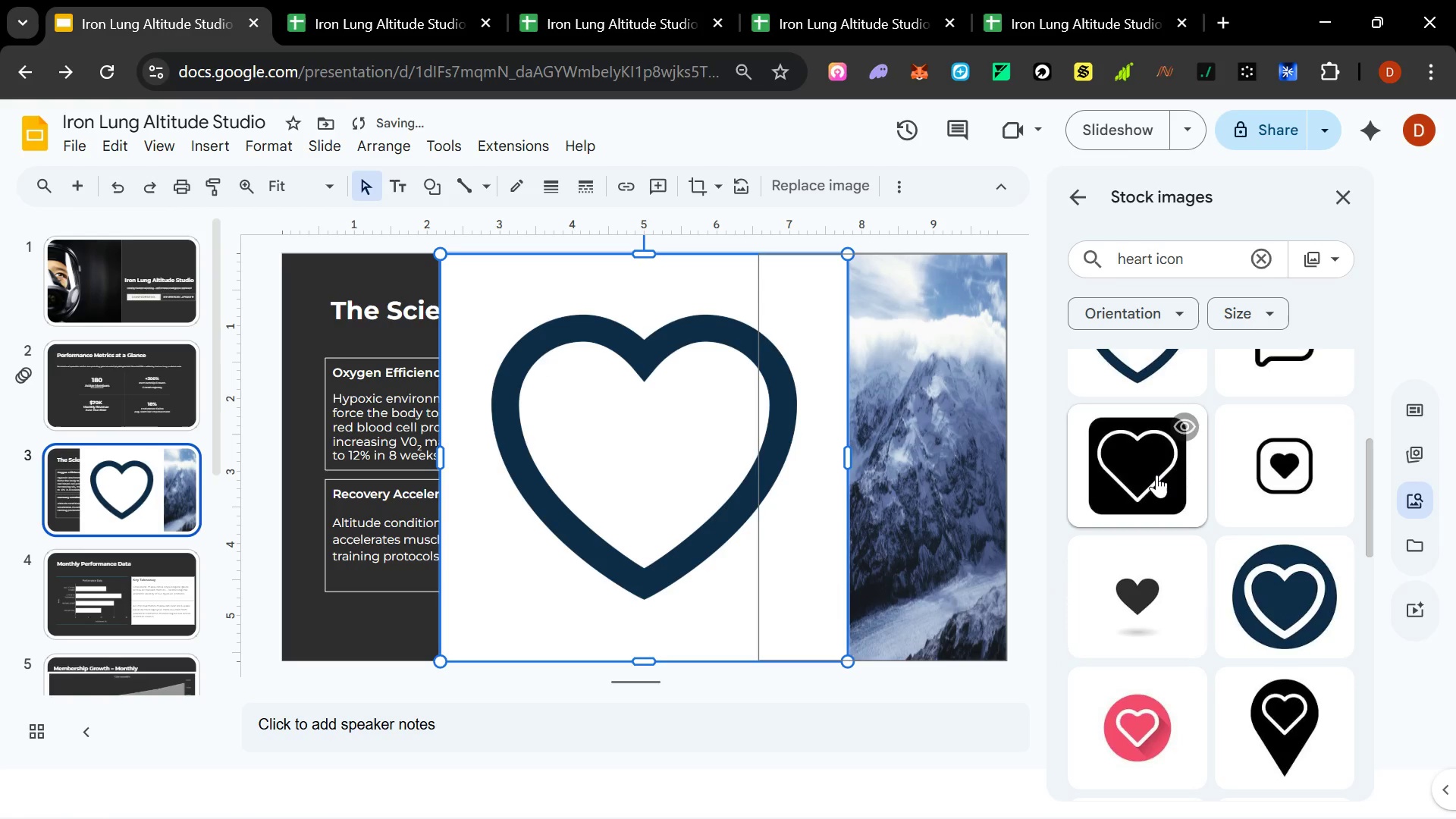 
left_click([1156, 475])
 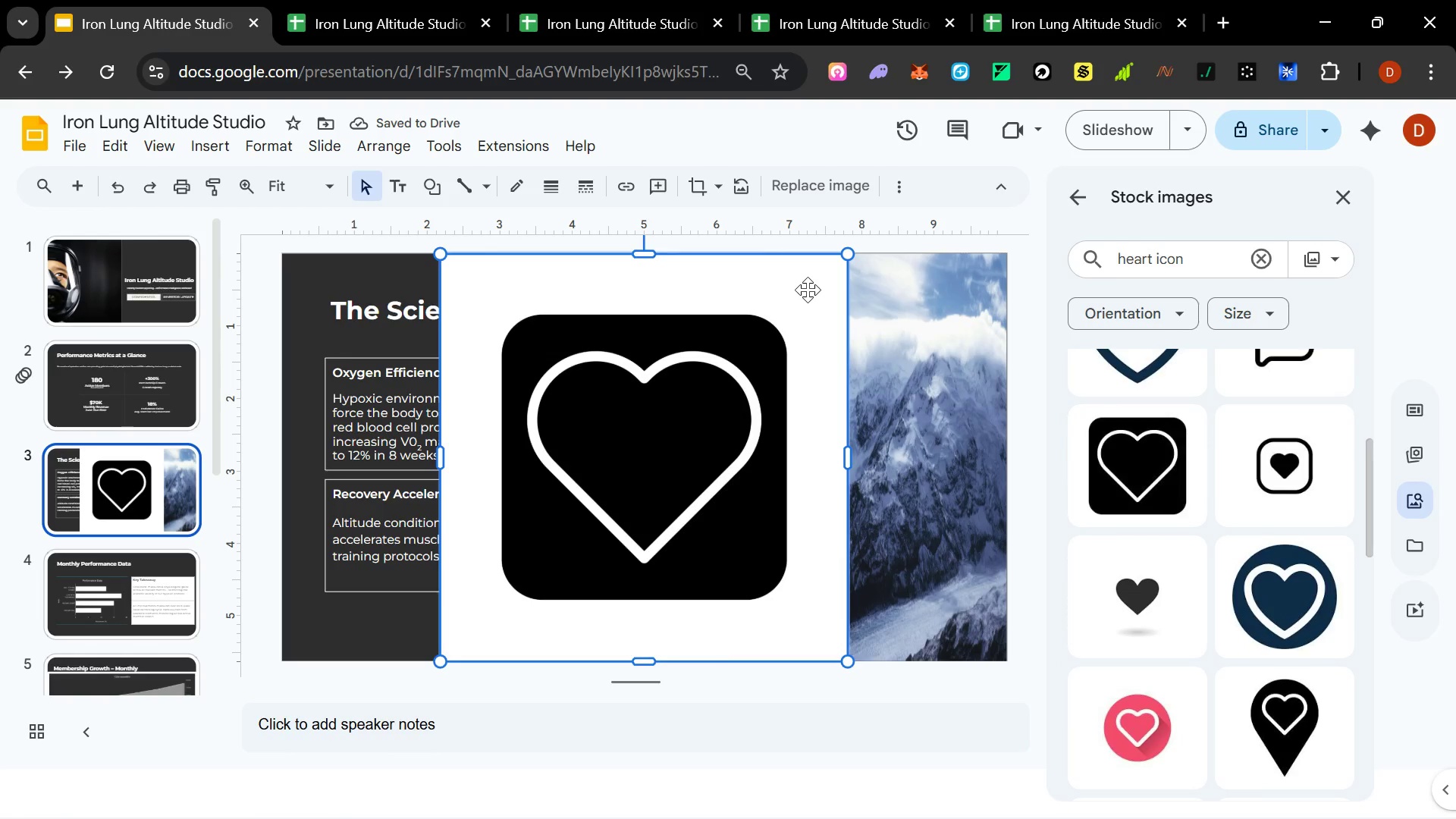 
left_click_drag(start_coordinate=[791, 318], to_coordinate=[484, 384])
 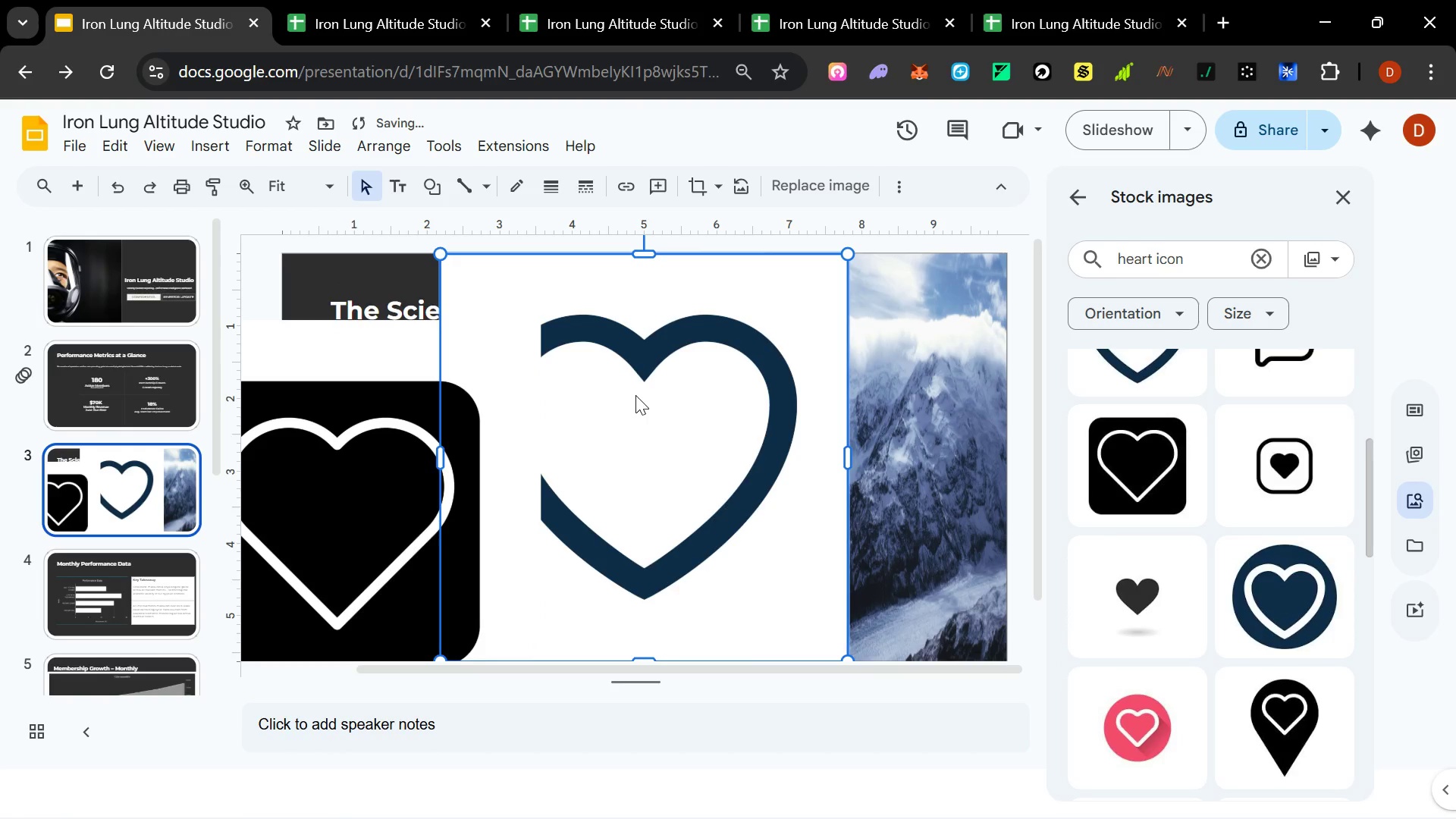 
key(Delete)
 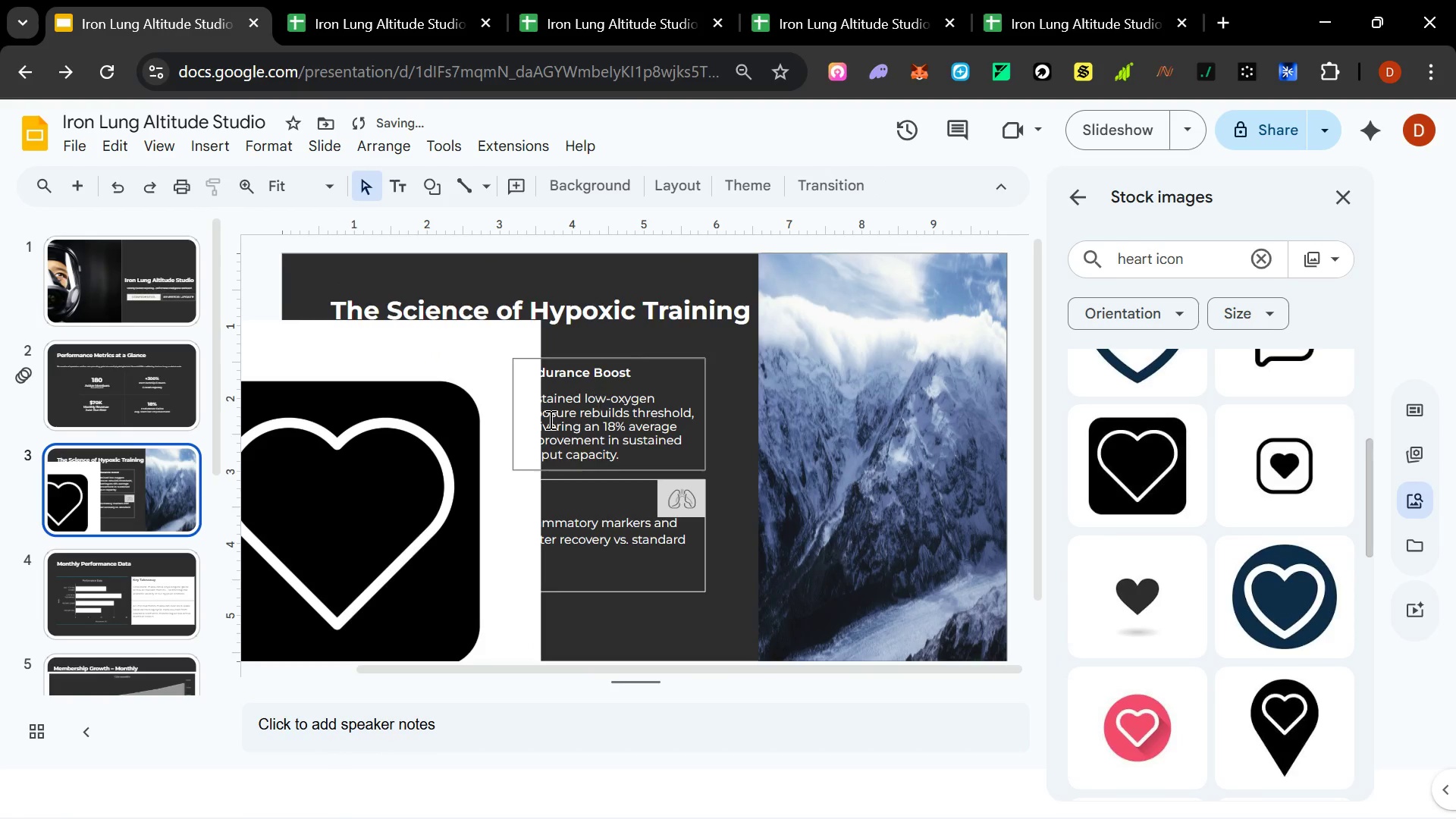 
left_click([449, 439])
 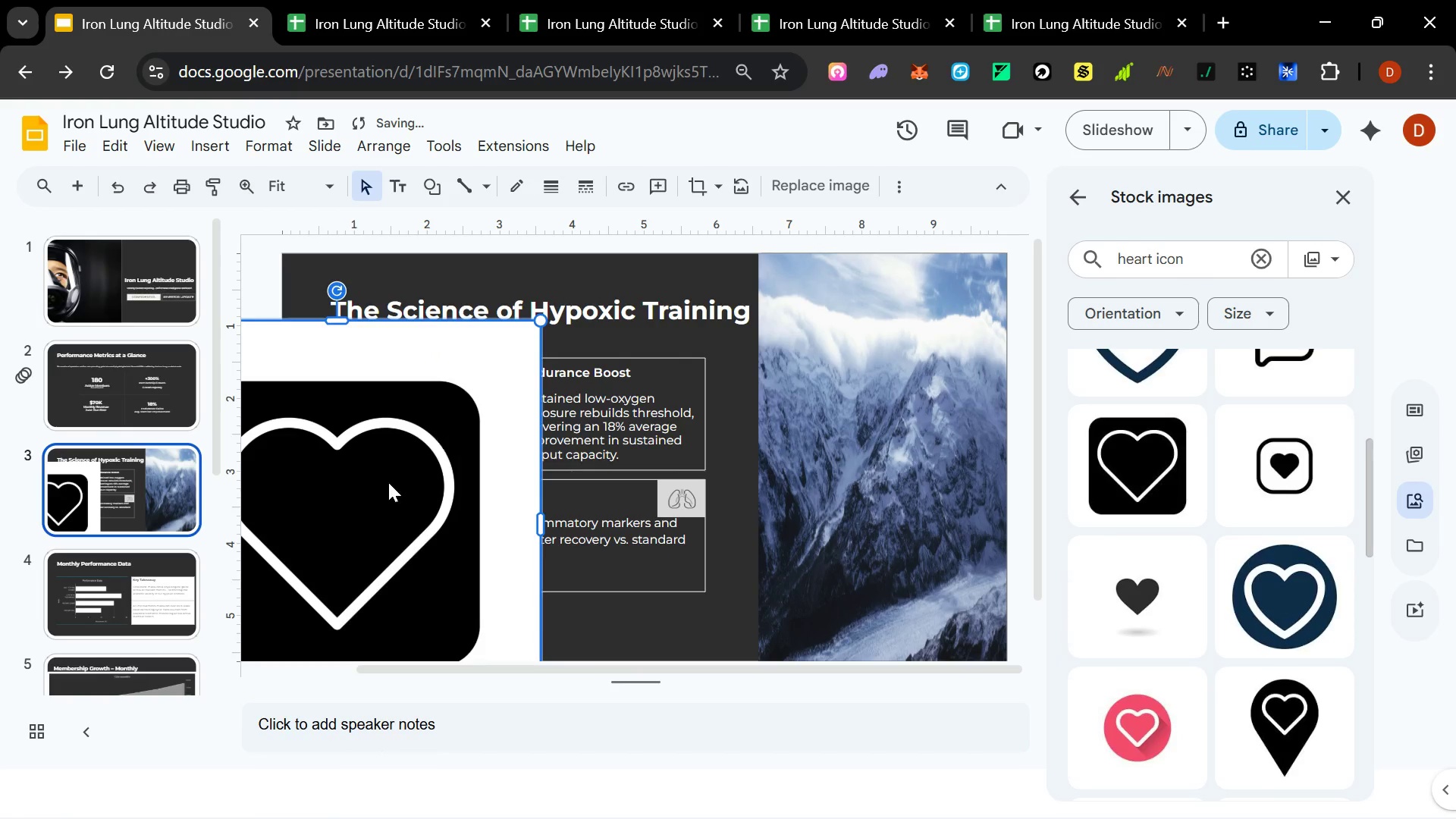 
left_click_drag(start_coordinate=[388, 482], to_coordinate=[872, 481])
 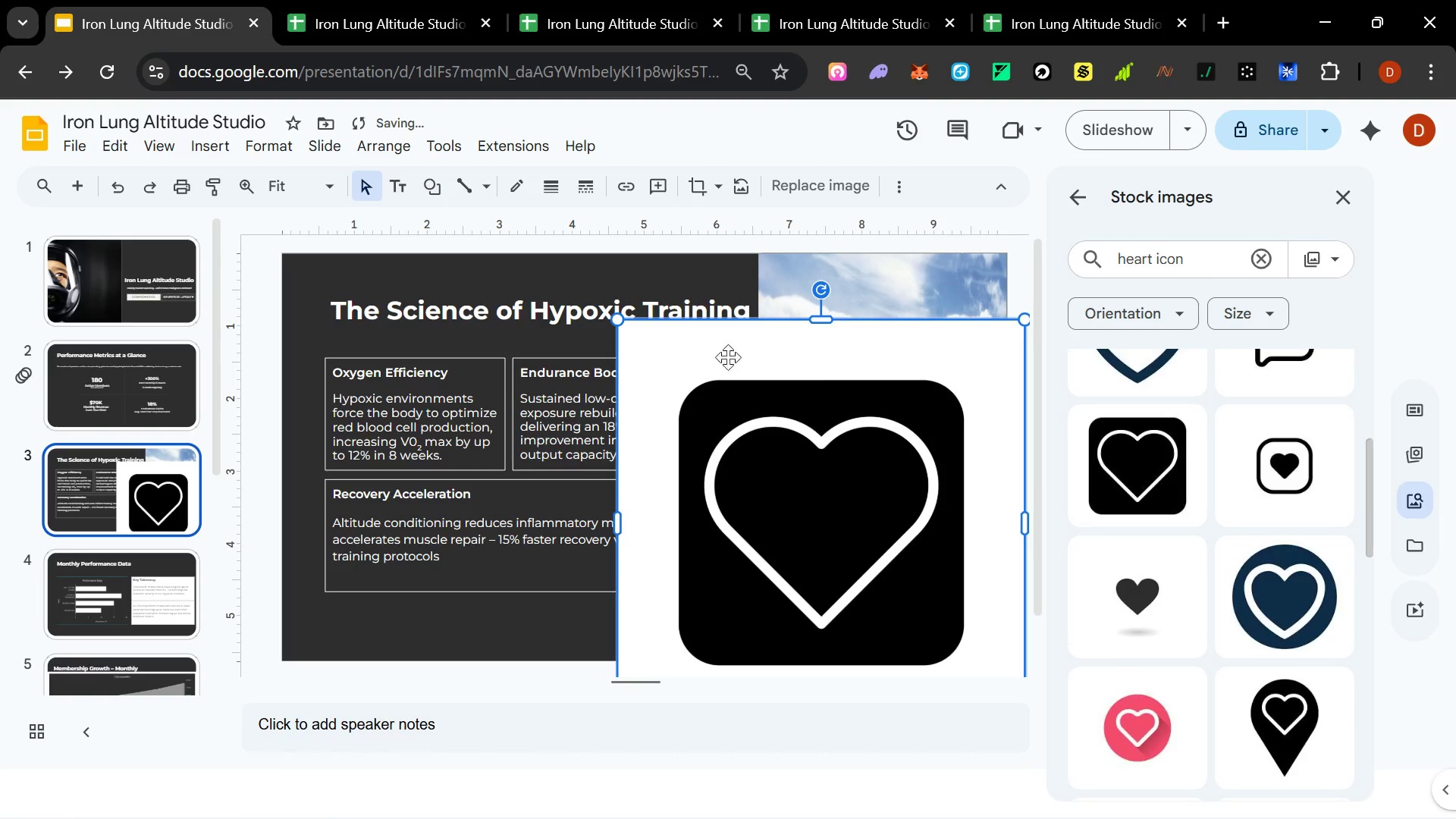 
hold_key(key=ControlLeft, duration=1.25)
left_click_drag(start_coordinate=[615, 323], to_coordinate=[775, 446])
 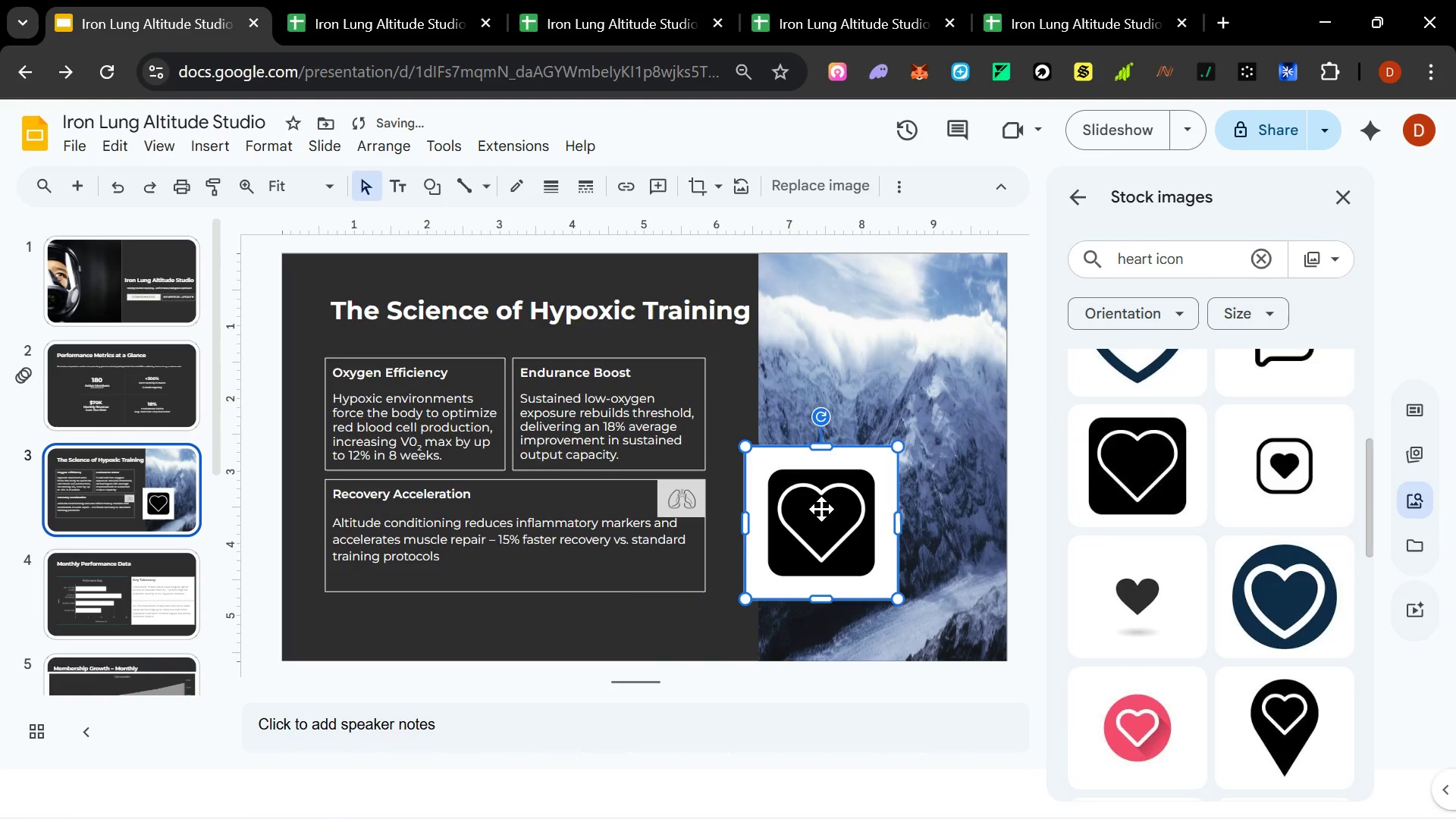 
left_click_drag(start_coordinate=[822, 508], to_coordinate=[699, 387])
 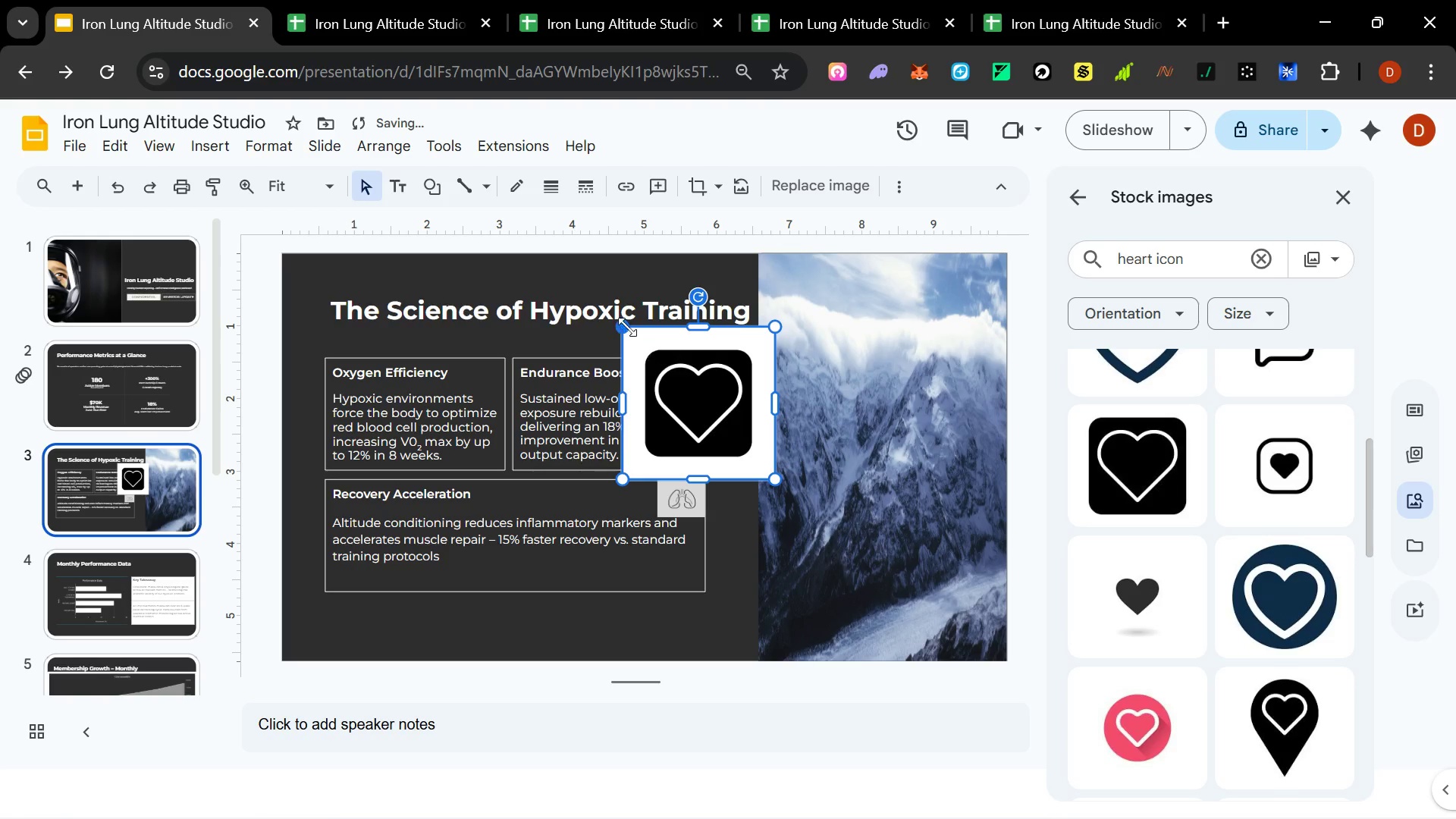 
hold_key(key=ControlLeft, duration=1.52)
left_click_drag(start_coordinate=[626, 324], to_coordinate=[684, 379])
 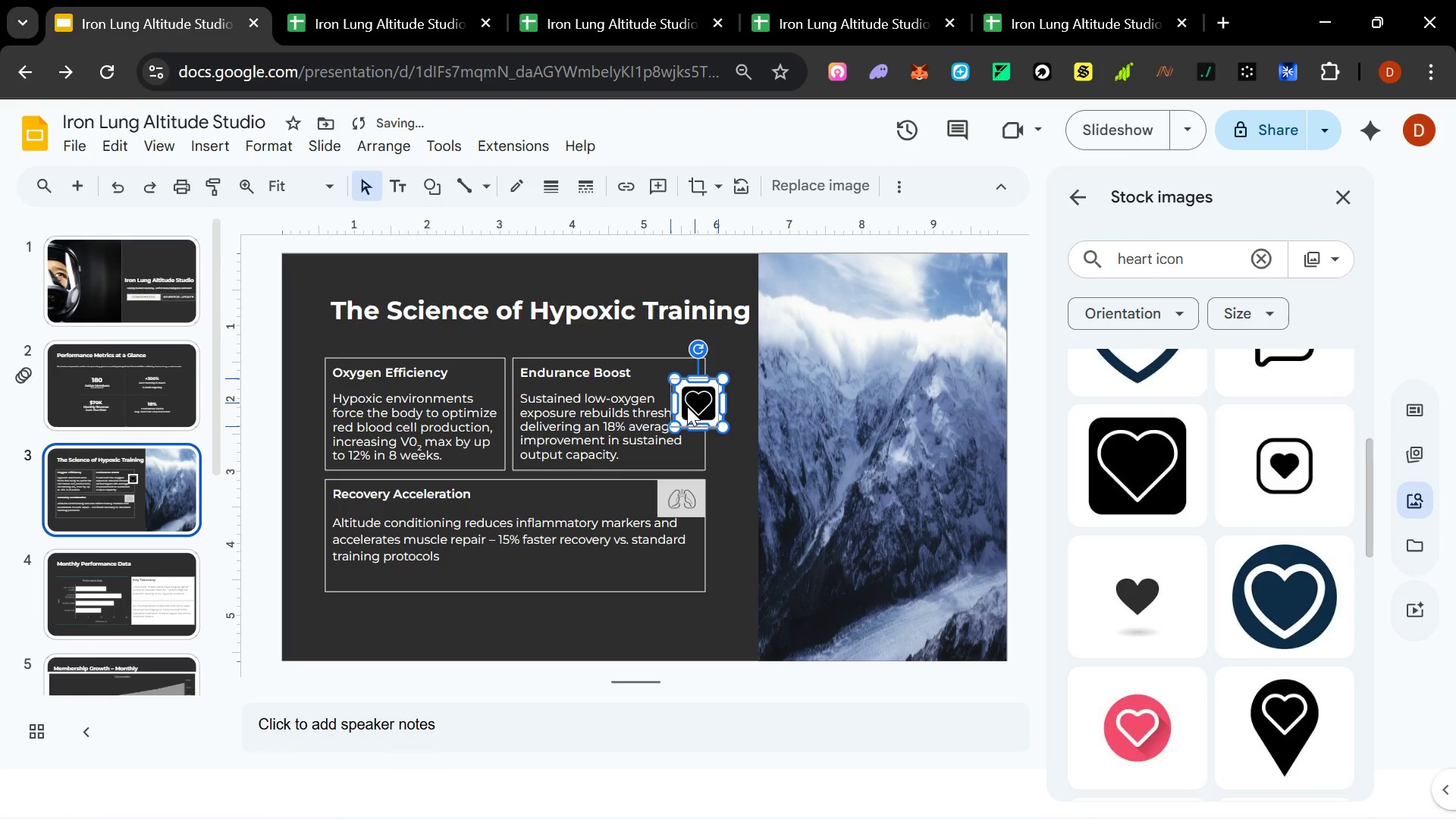 
hold_key(key=ControlLeft, duration=0.53)
 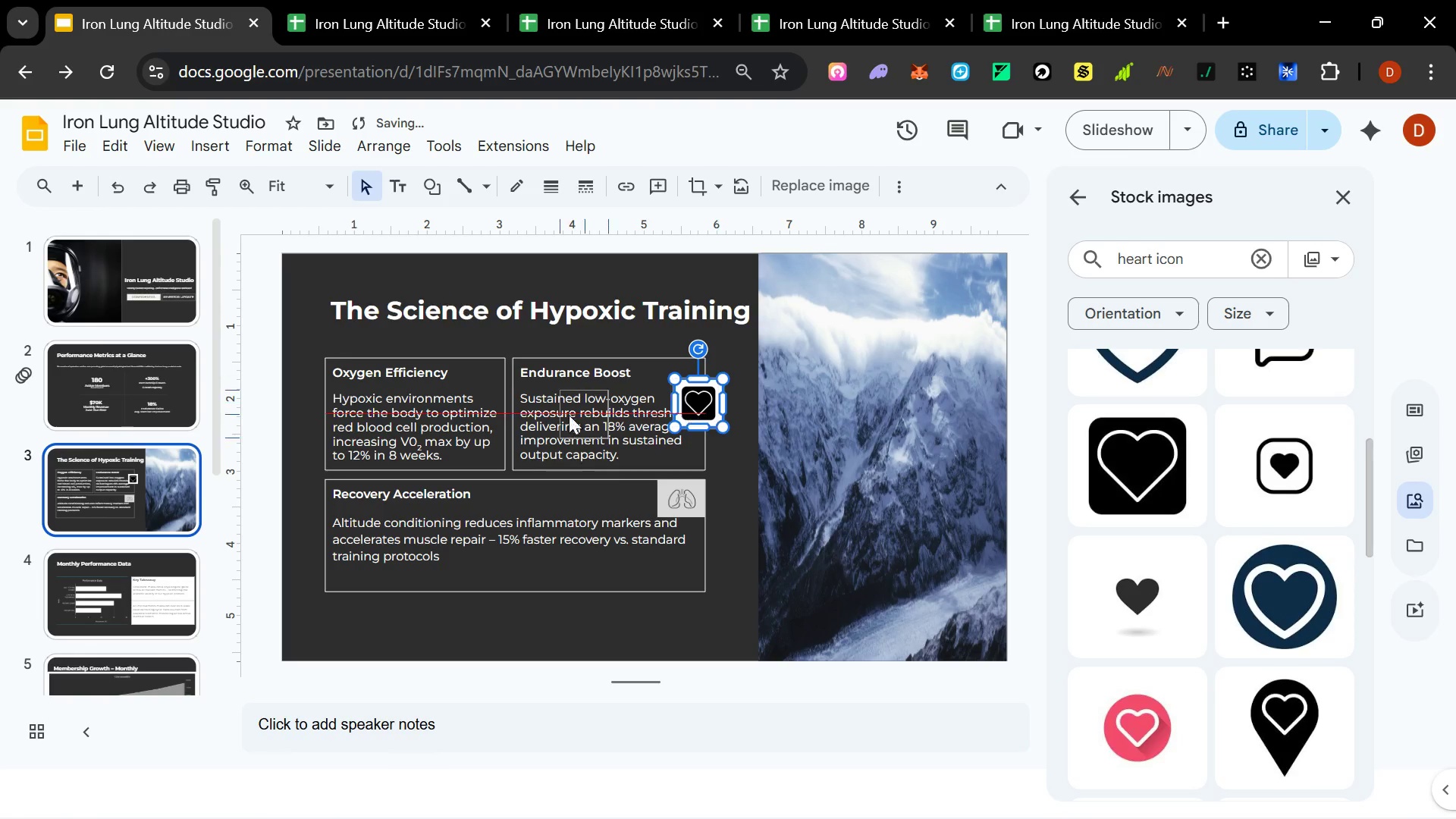 
hold_key(key=ControlLeft, duration=4.66)
left_click_drag(start_coordinate=[702, 405], to_coordinate=[482, 385])
 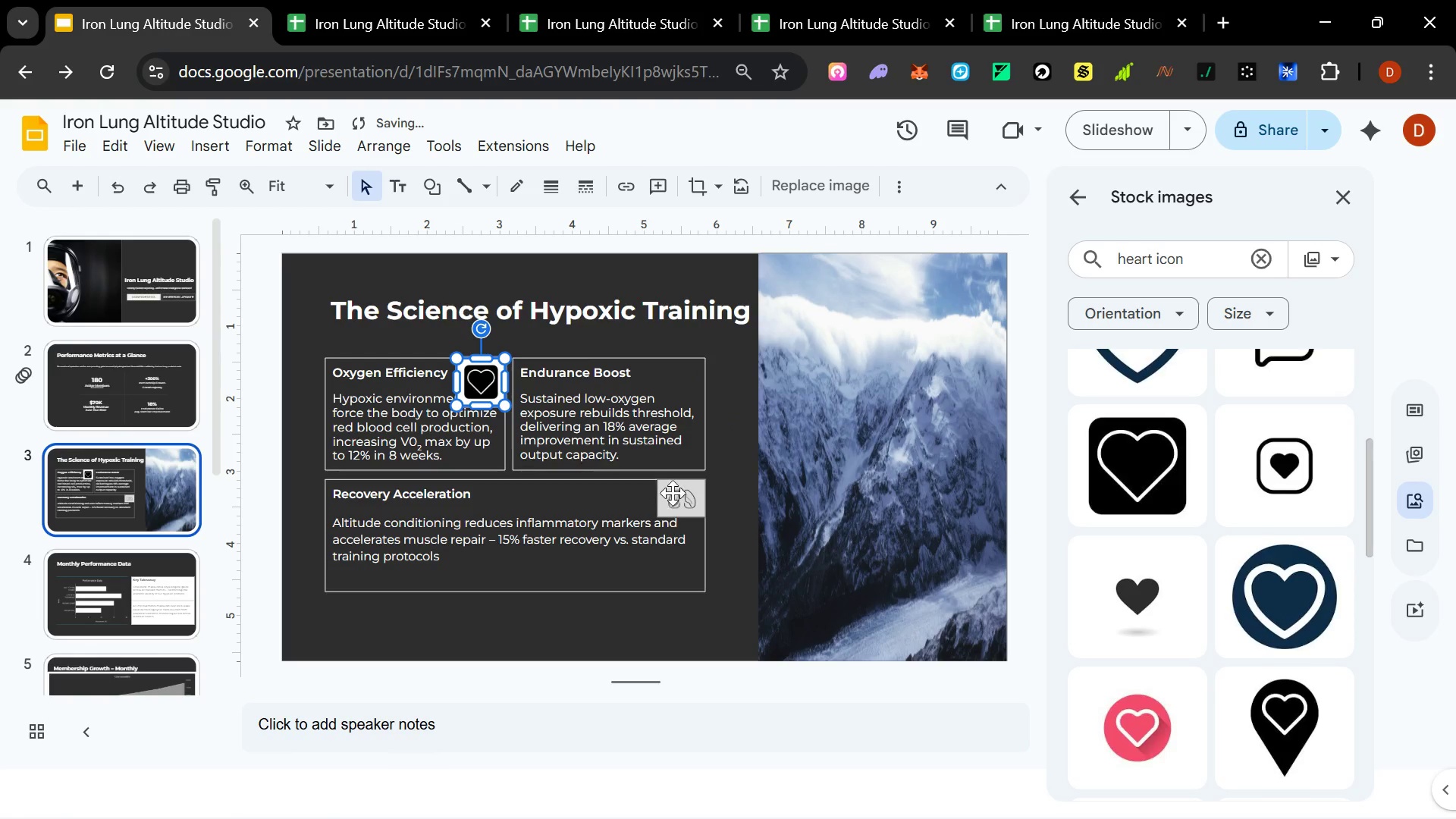 
left_click([673, 493])
 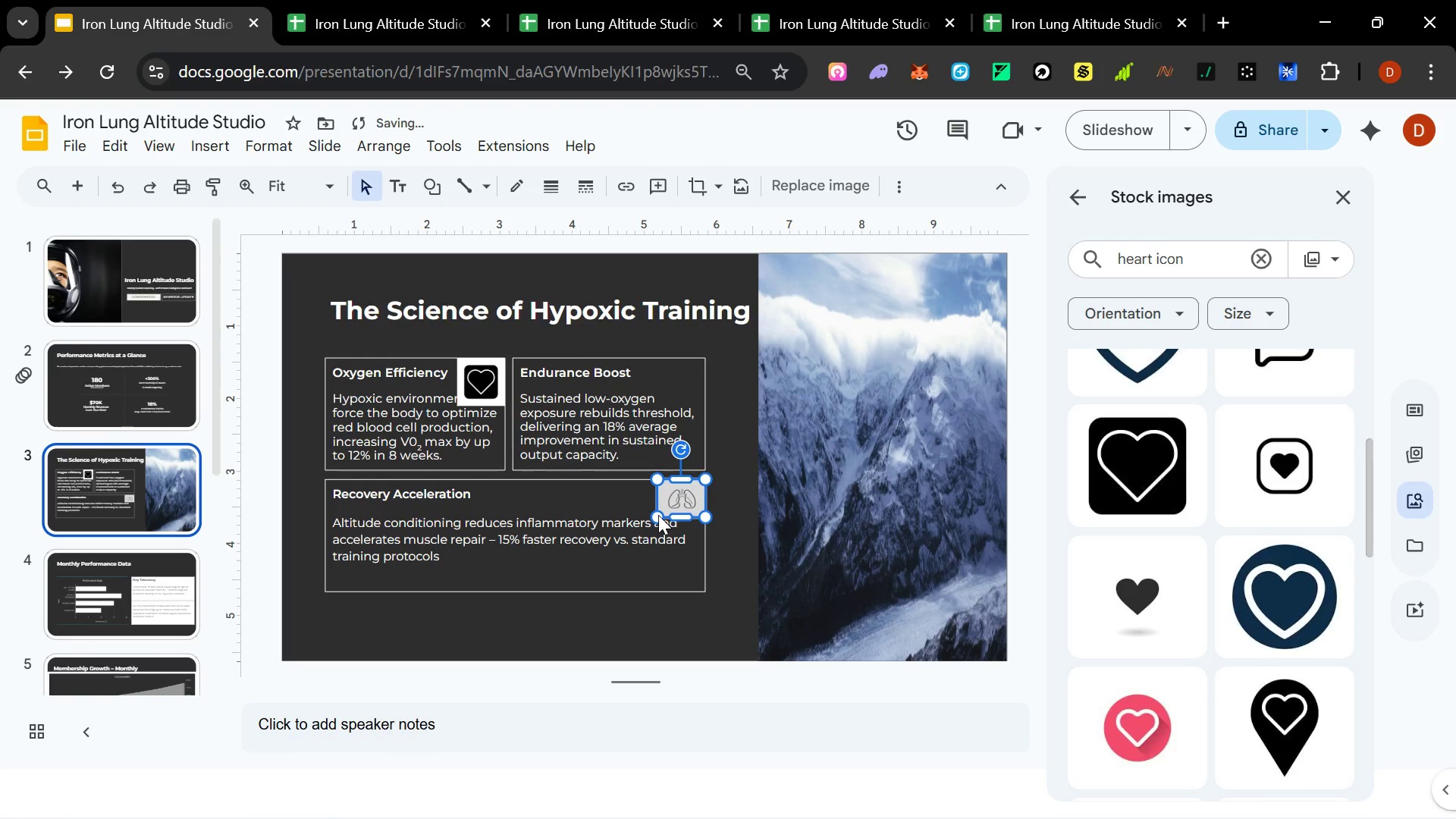 
hold_key(key=ControlLeft, duration=0.38)
 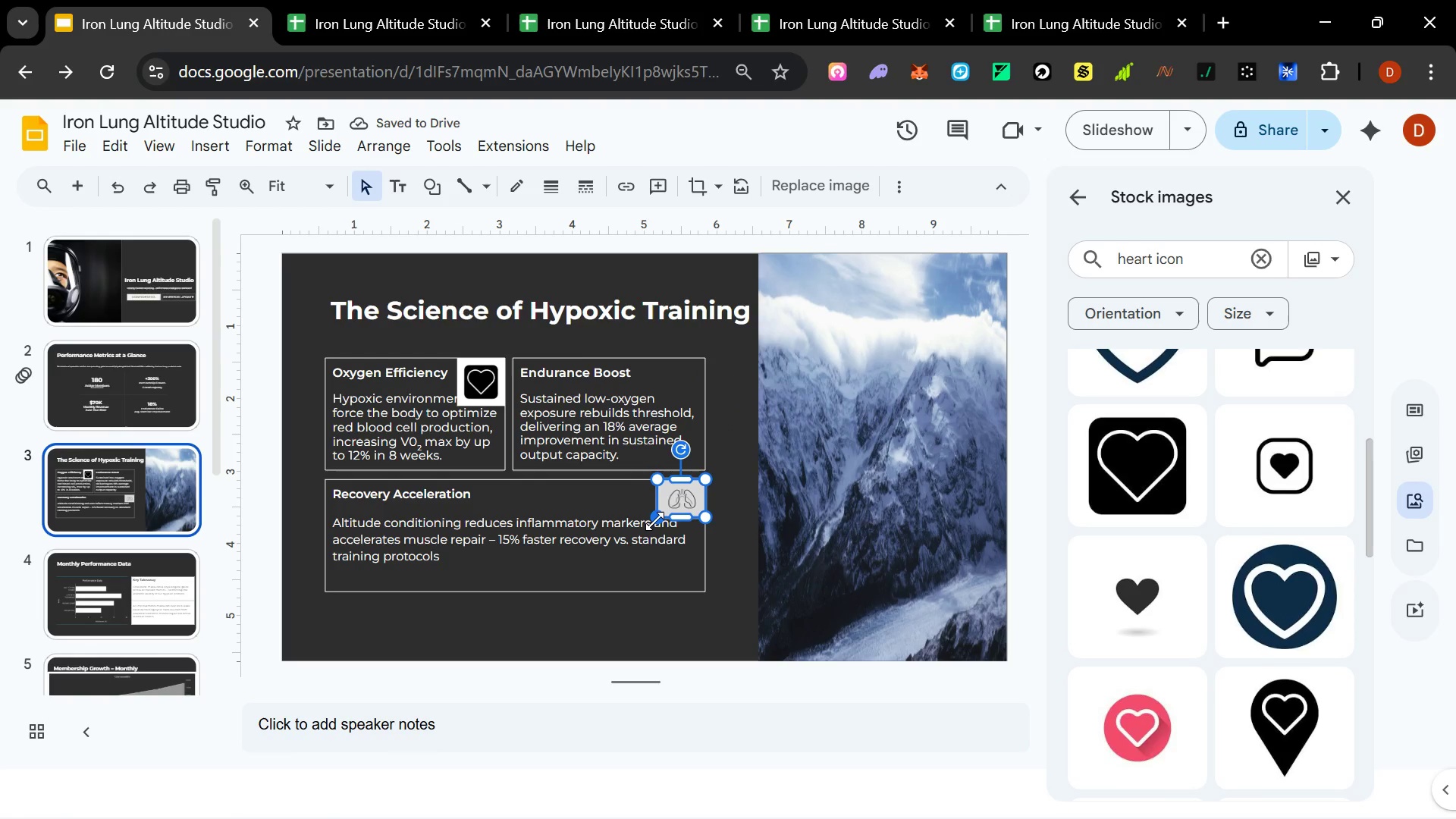 
left_click_drag(start_coordinate=[654, 521], to_coordinate=[662, 510])
 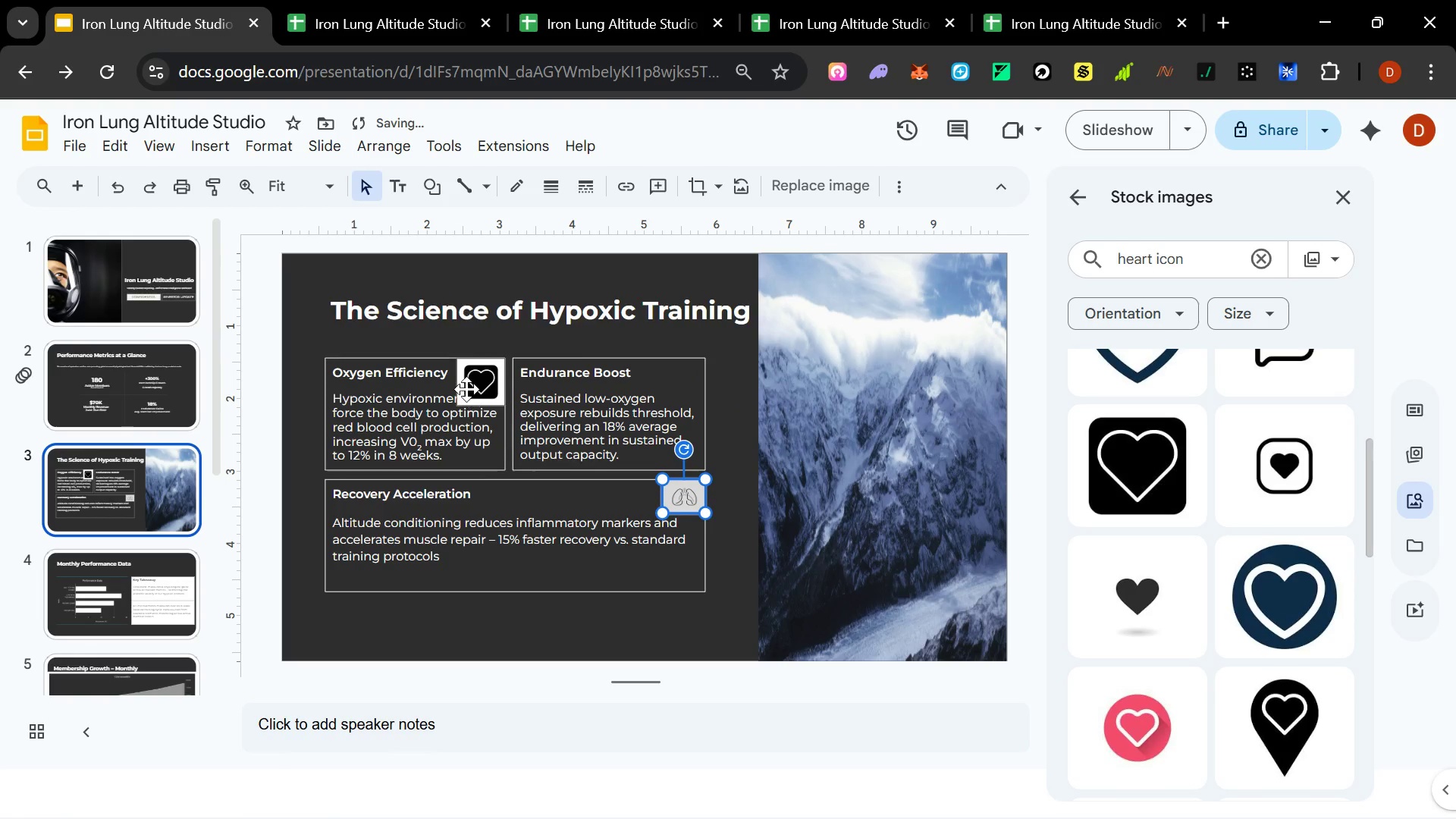 
left_click([466, 388])
 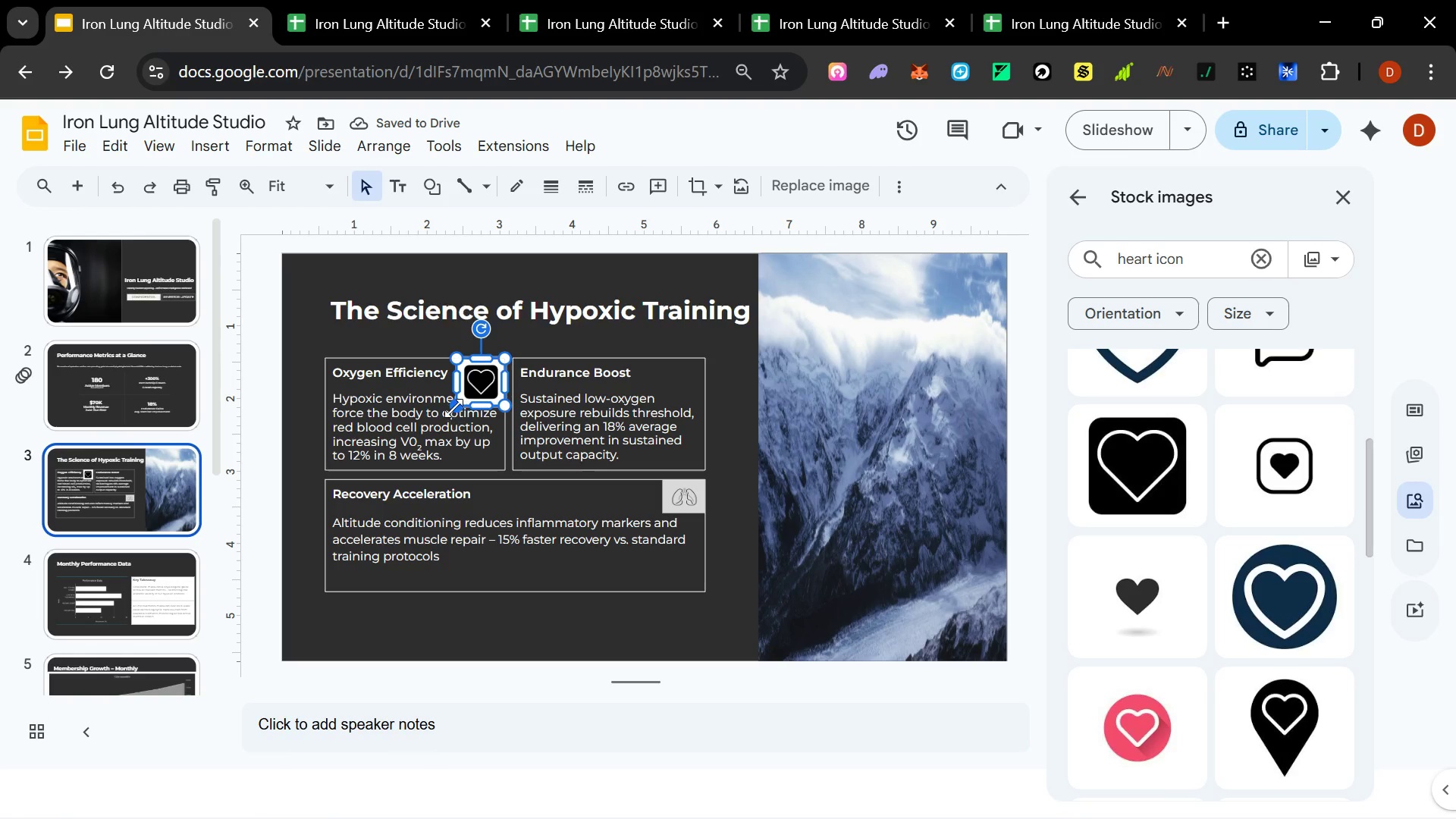 
left_click_drag(start_coordinate=[455, 406], to_coordinate=[472, 396])
 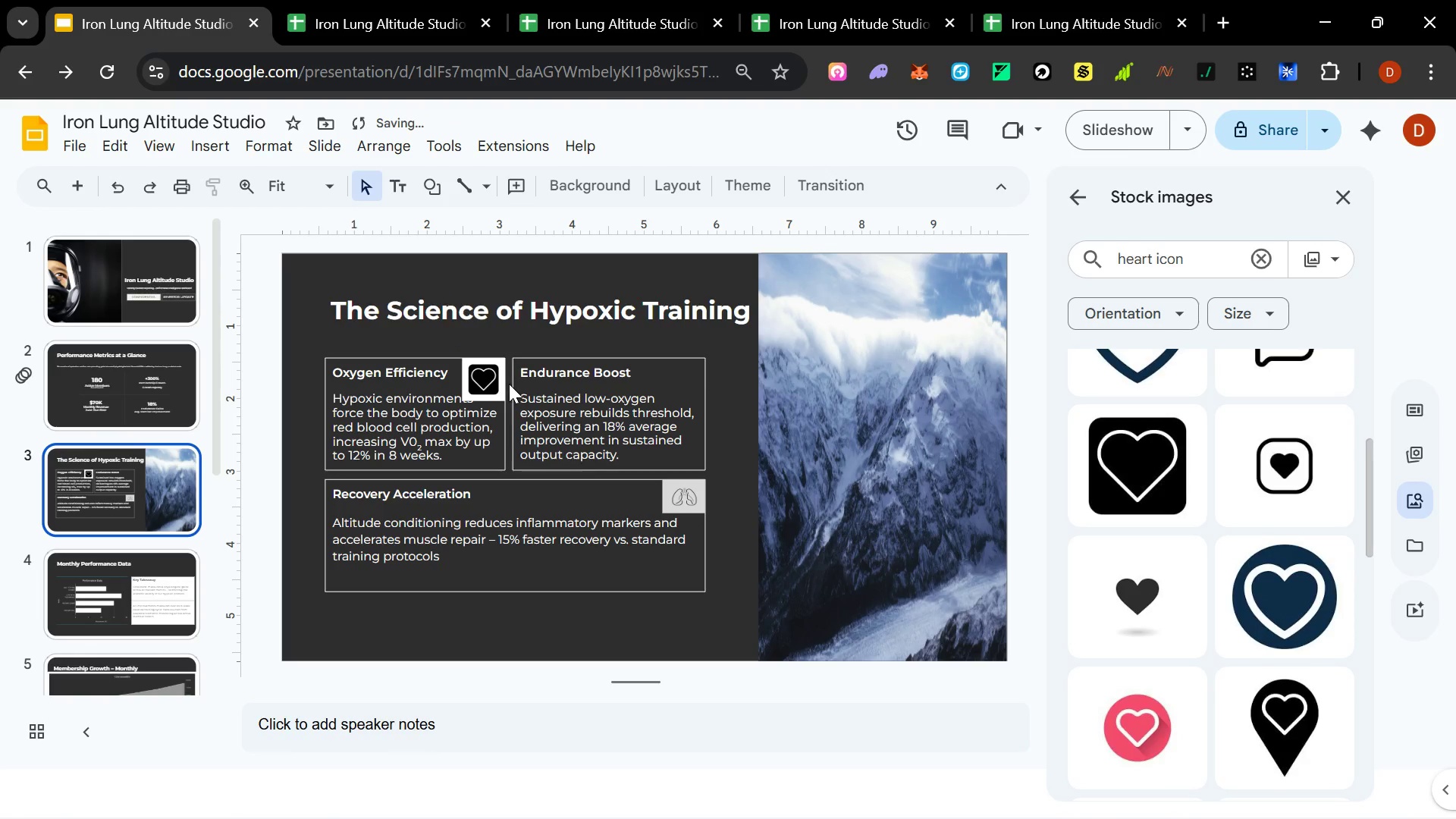 
left_click([462, 381])
 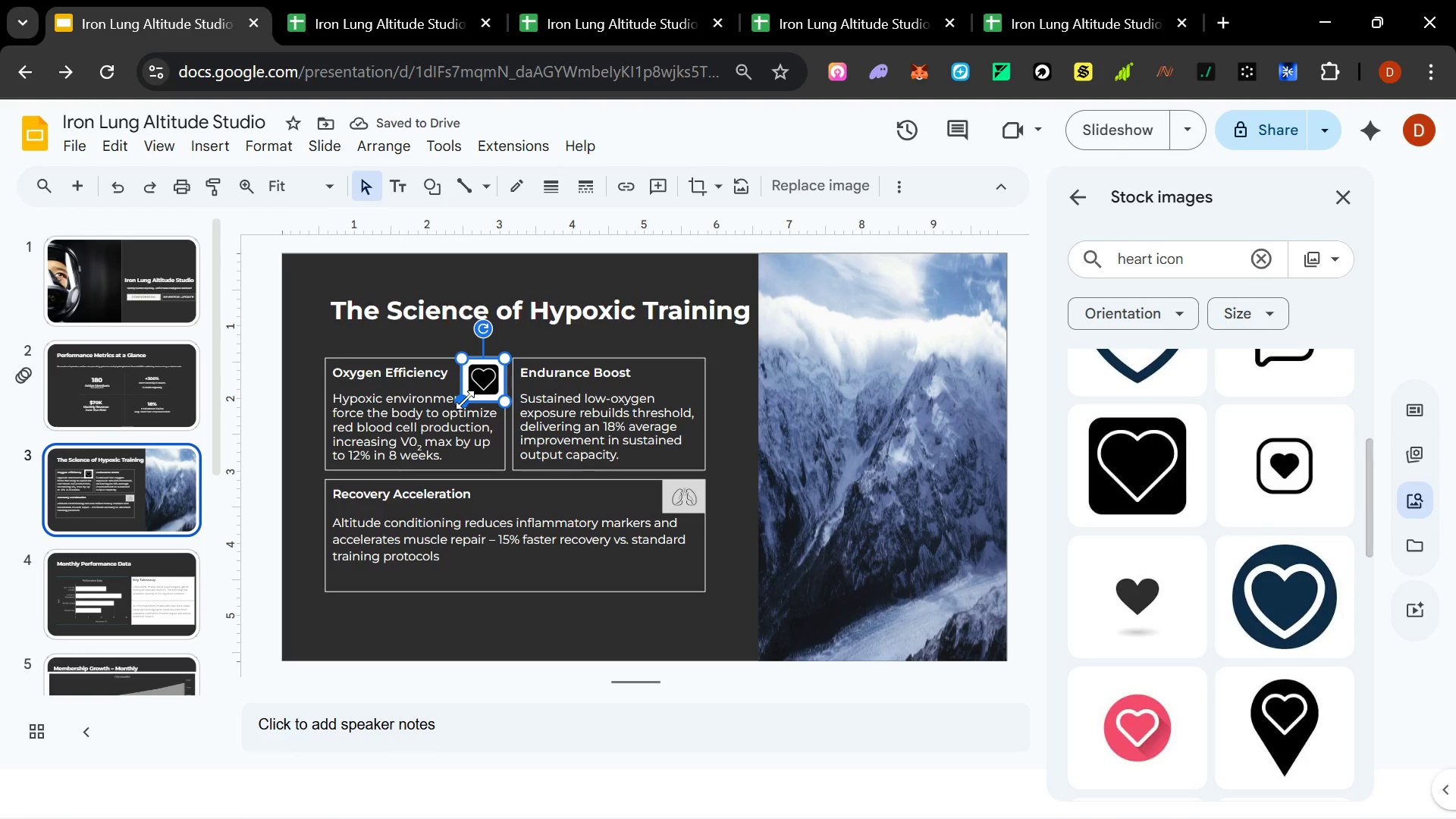 
left_click_drag(start_coordinate=[465, 400], to_coordinate=[474, 392])
 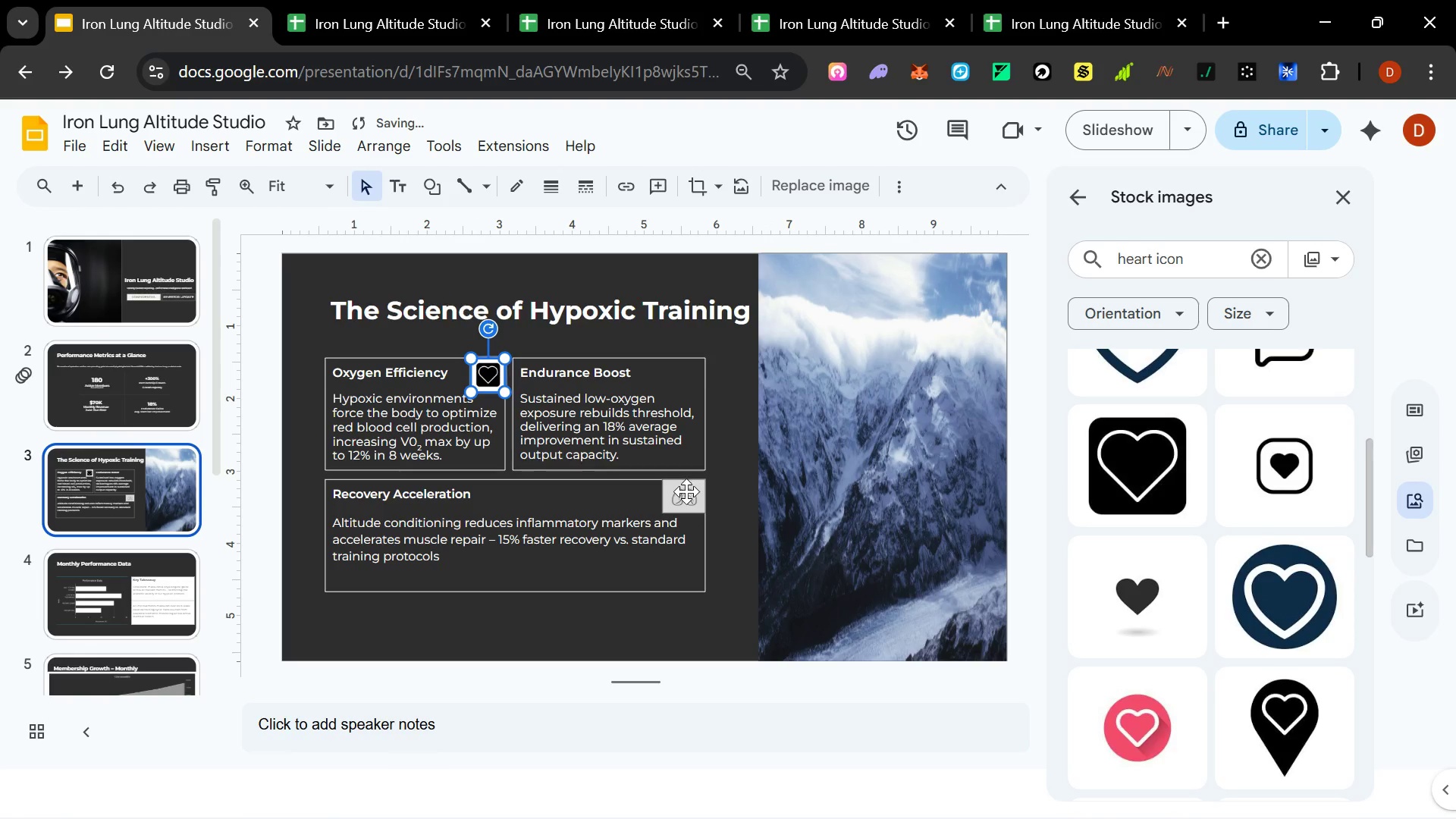 
left_click([682, 495])
 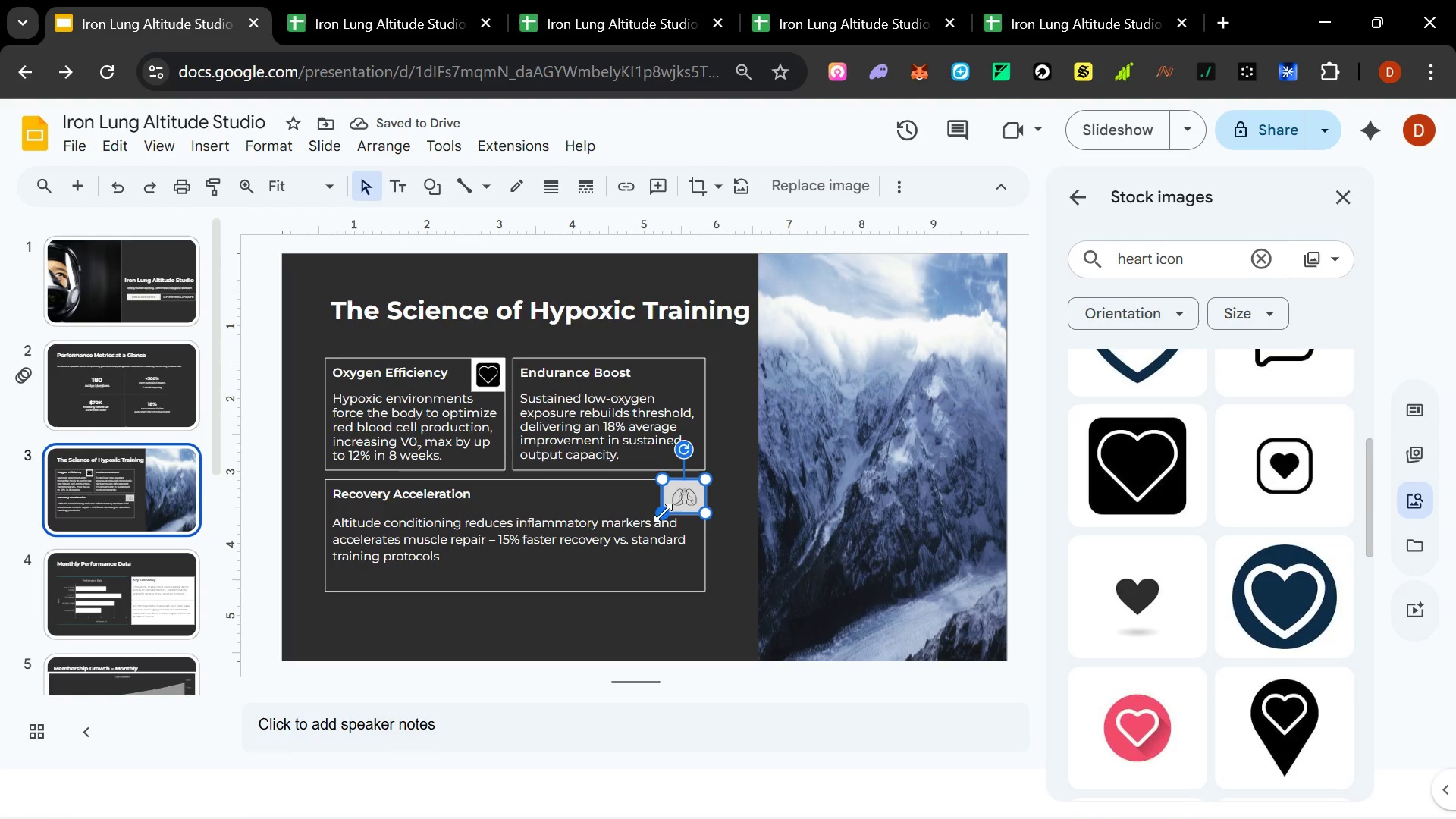 
left_click_drag(start_coordinate=[663, 513], to_coordinate=[670, 506])
 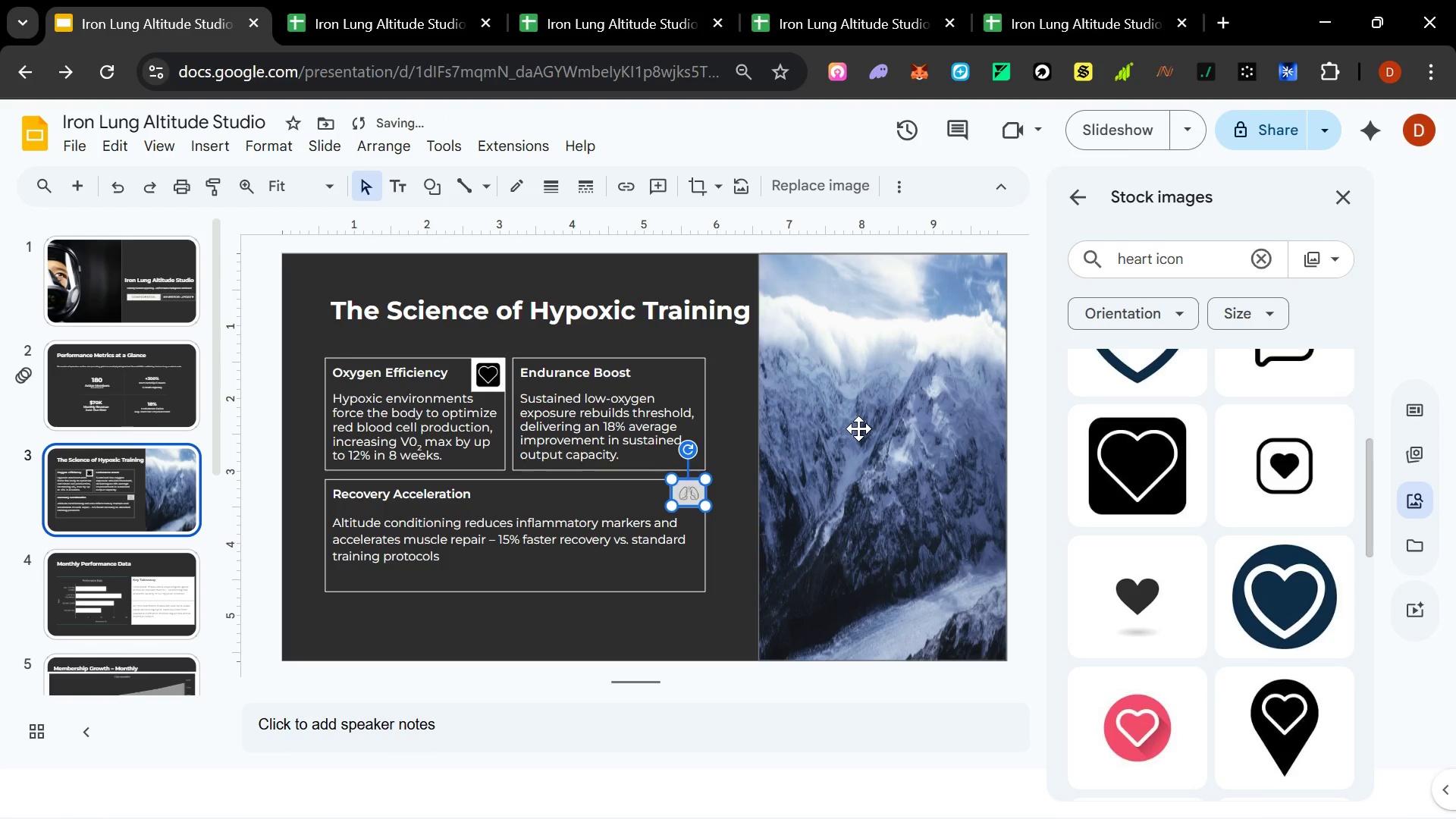 
left_click([860, 428])
 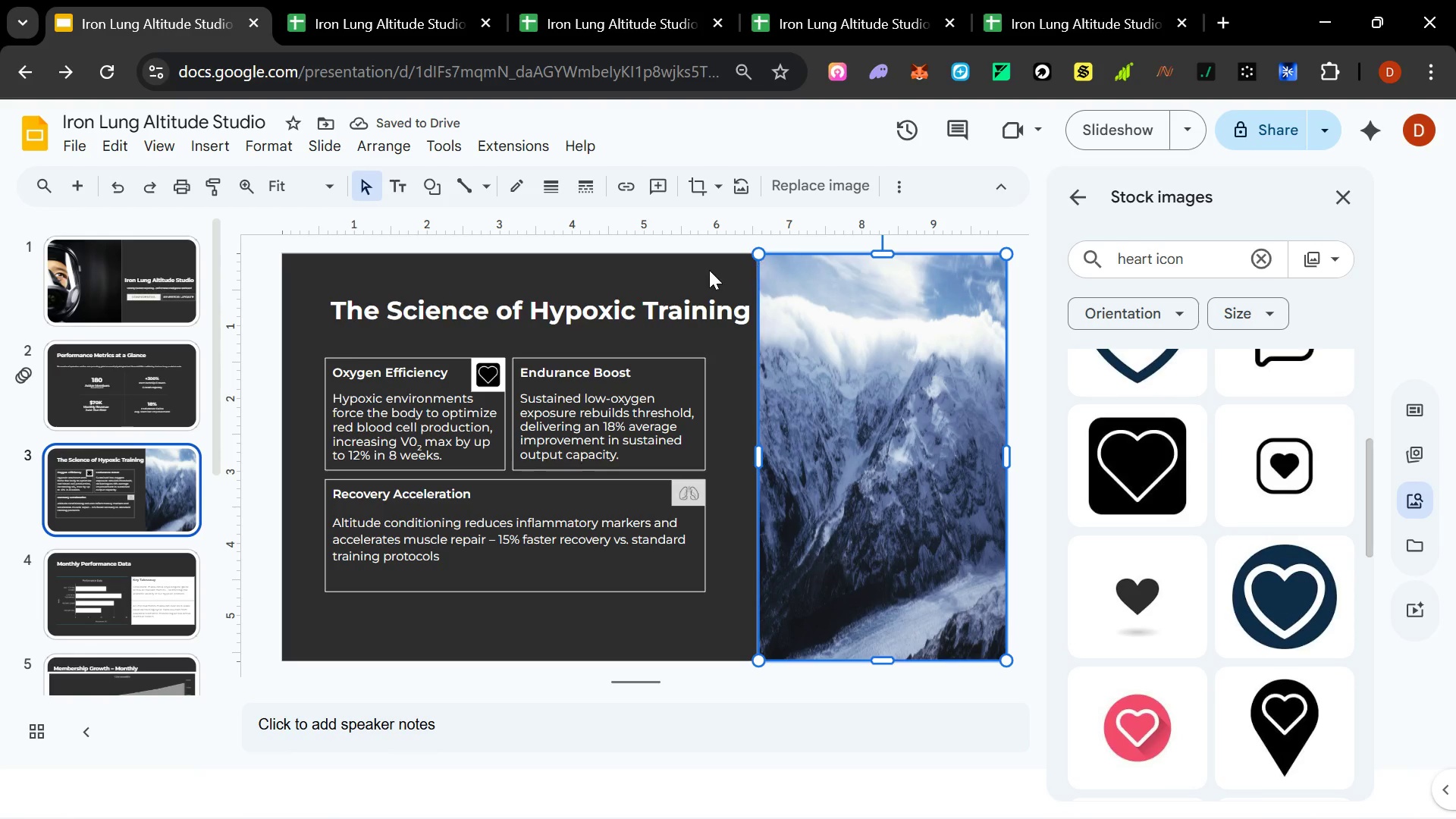 
right_click([493, 375])
 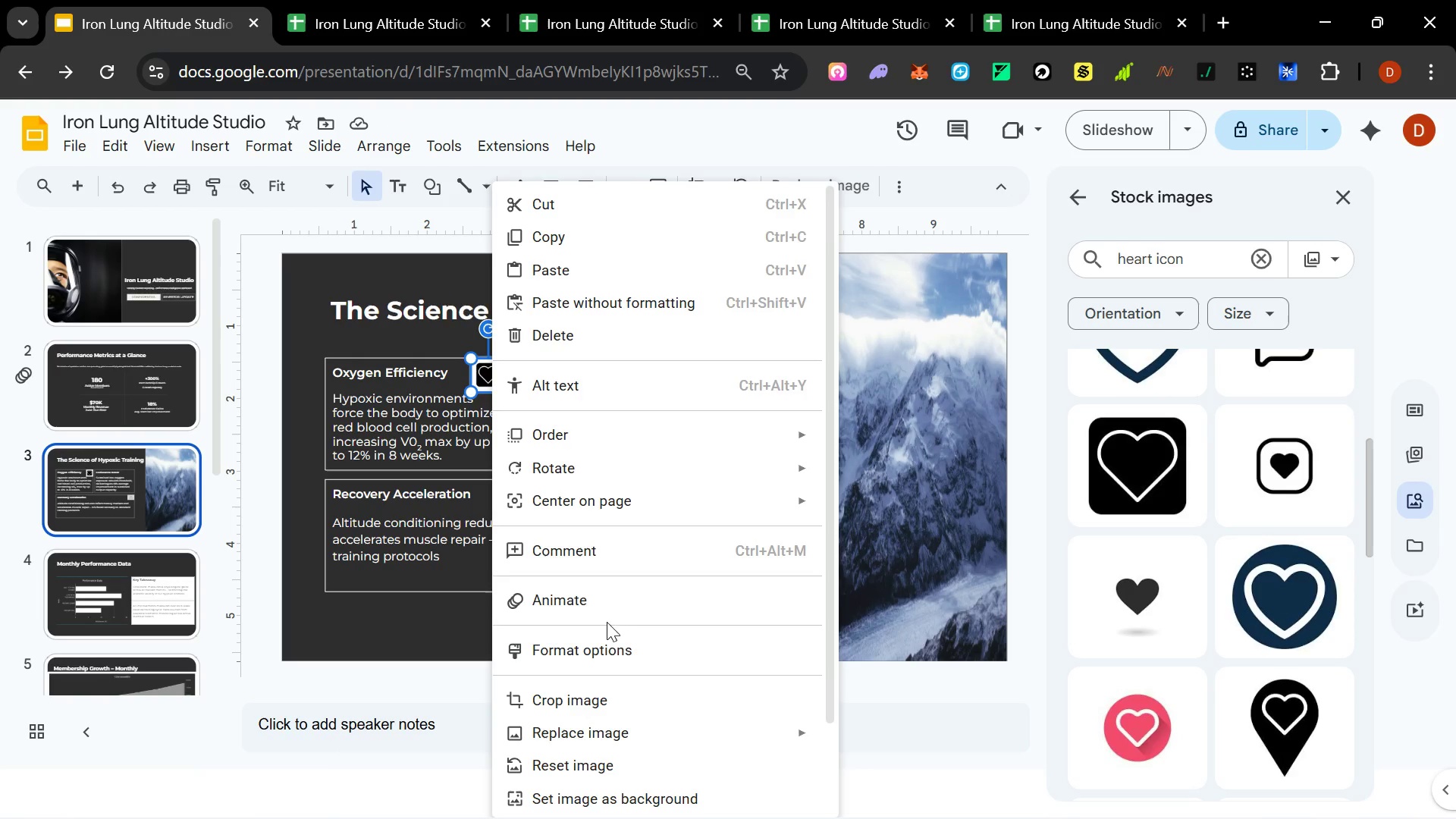 
left_click([608, 644])
 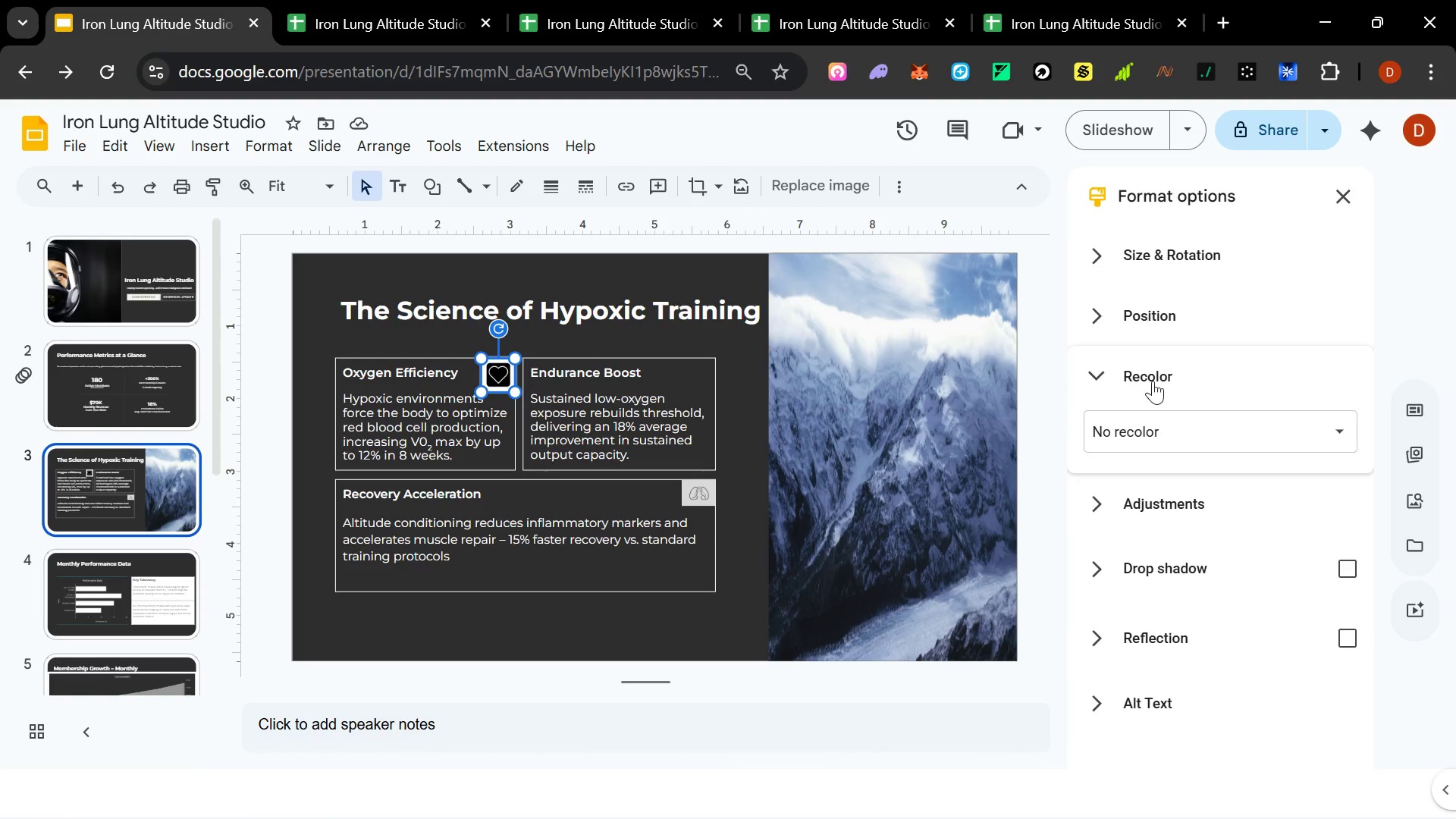 
left_click([1153, 380])
 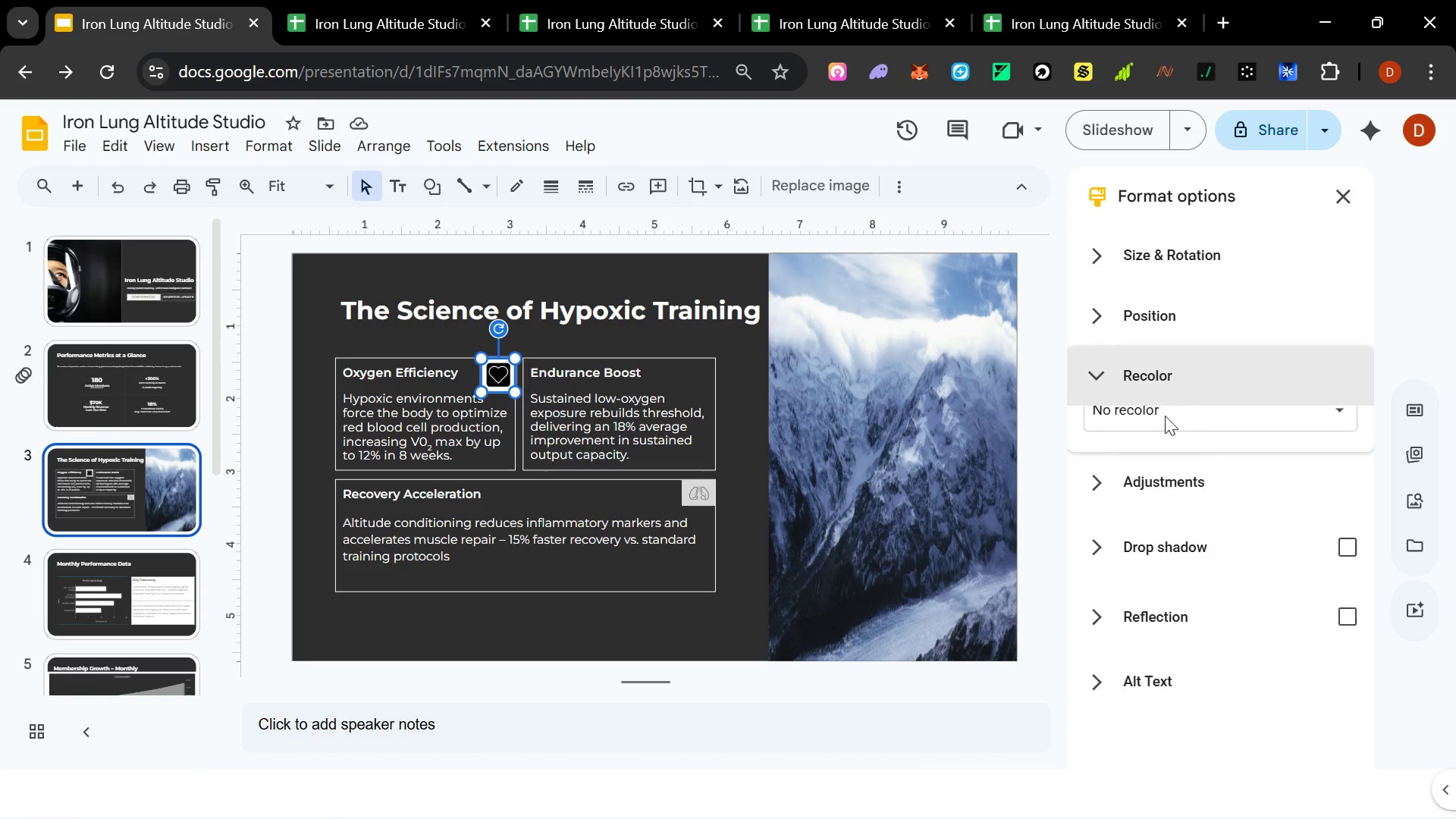 
double_click([1164, 416])
 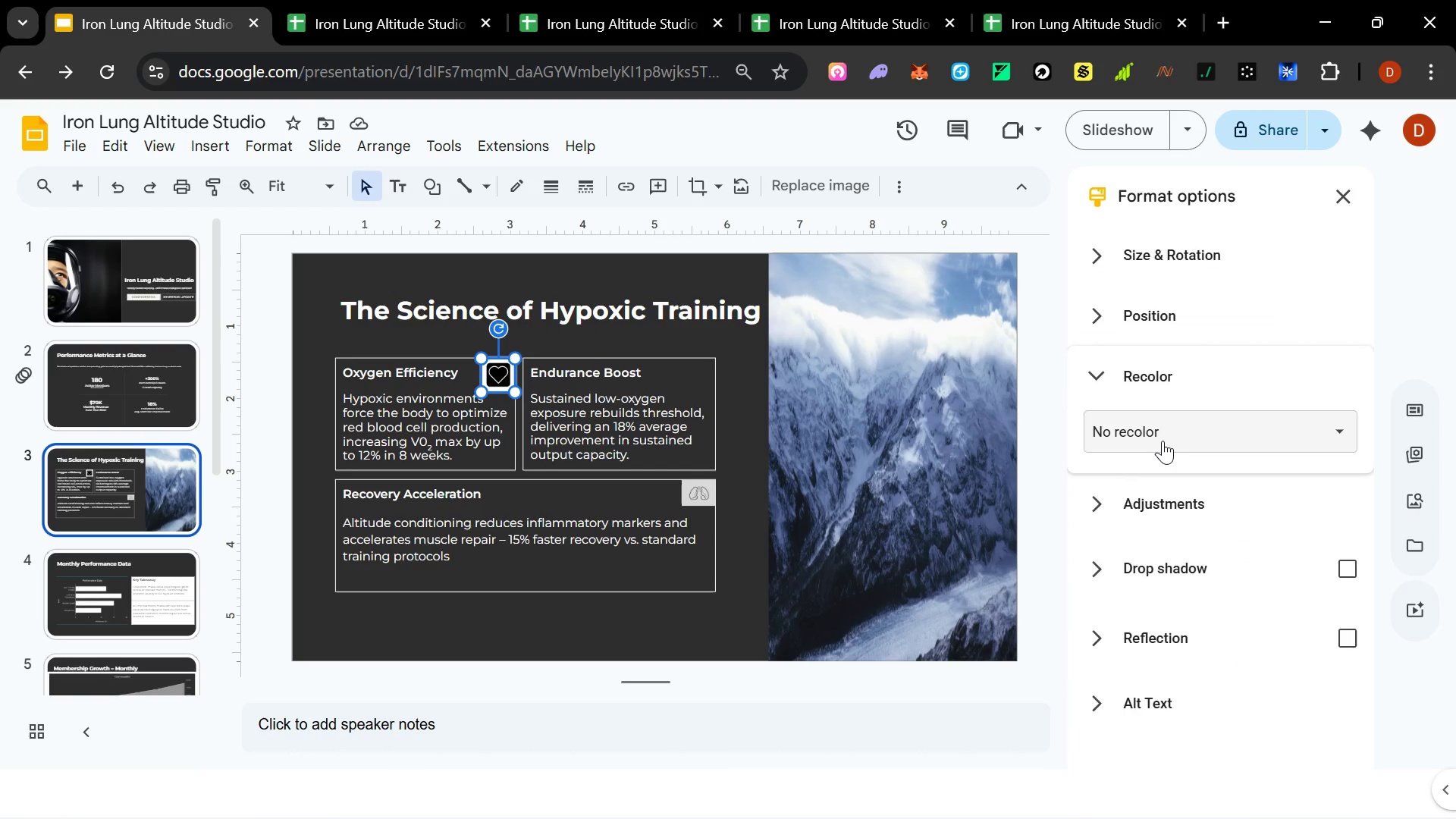 
left_click([1163, 441])
 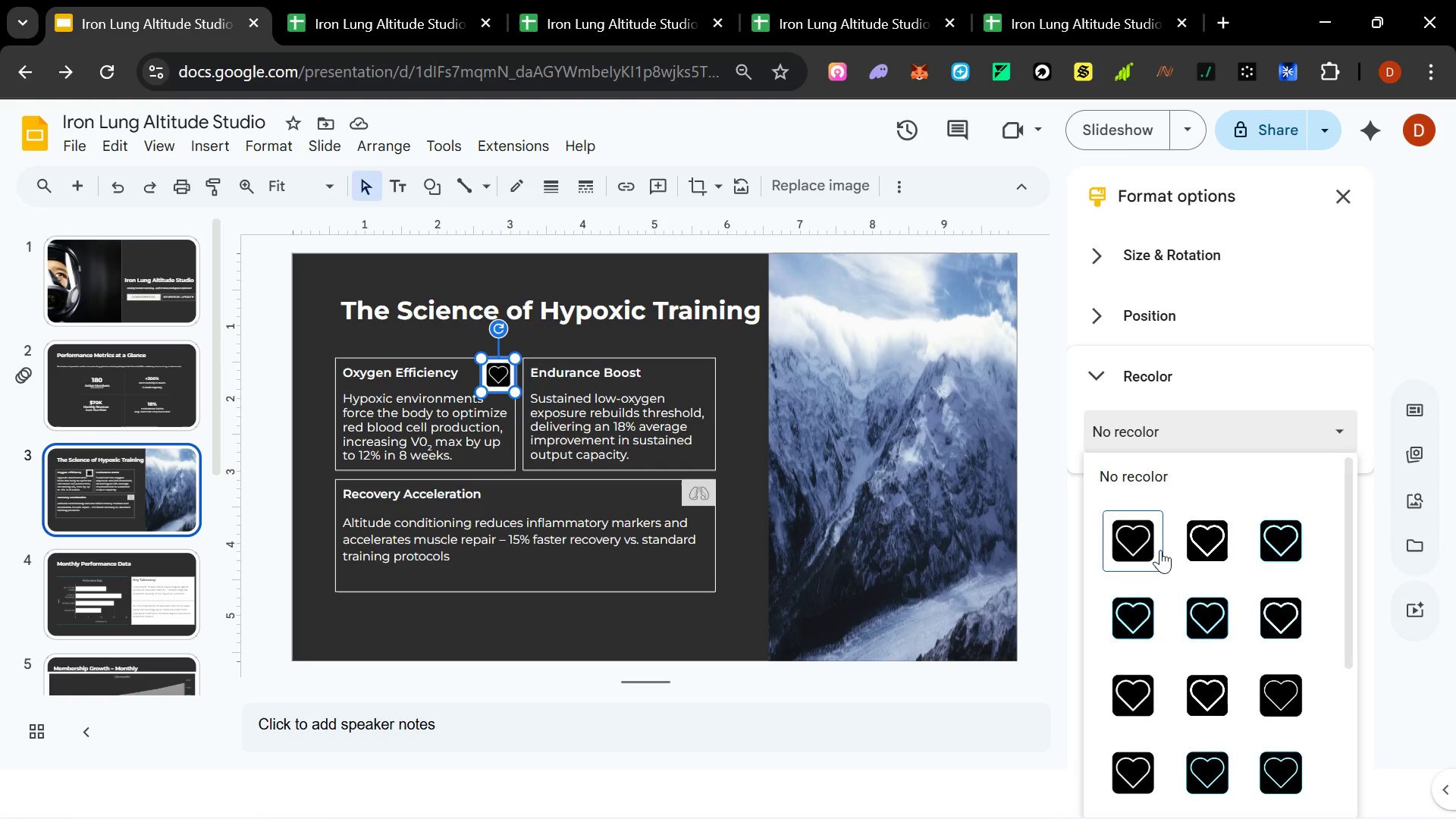 
scroll: coordinate [1162, 551], scroll_direction: down, amount: 7.0
 